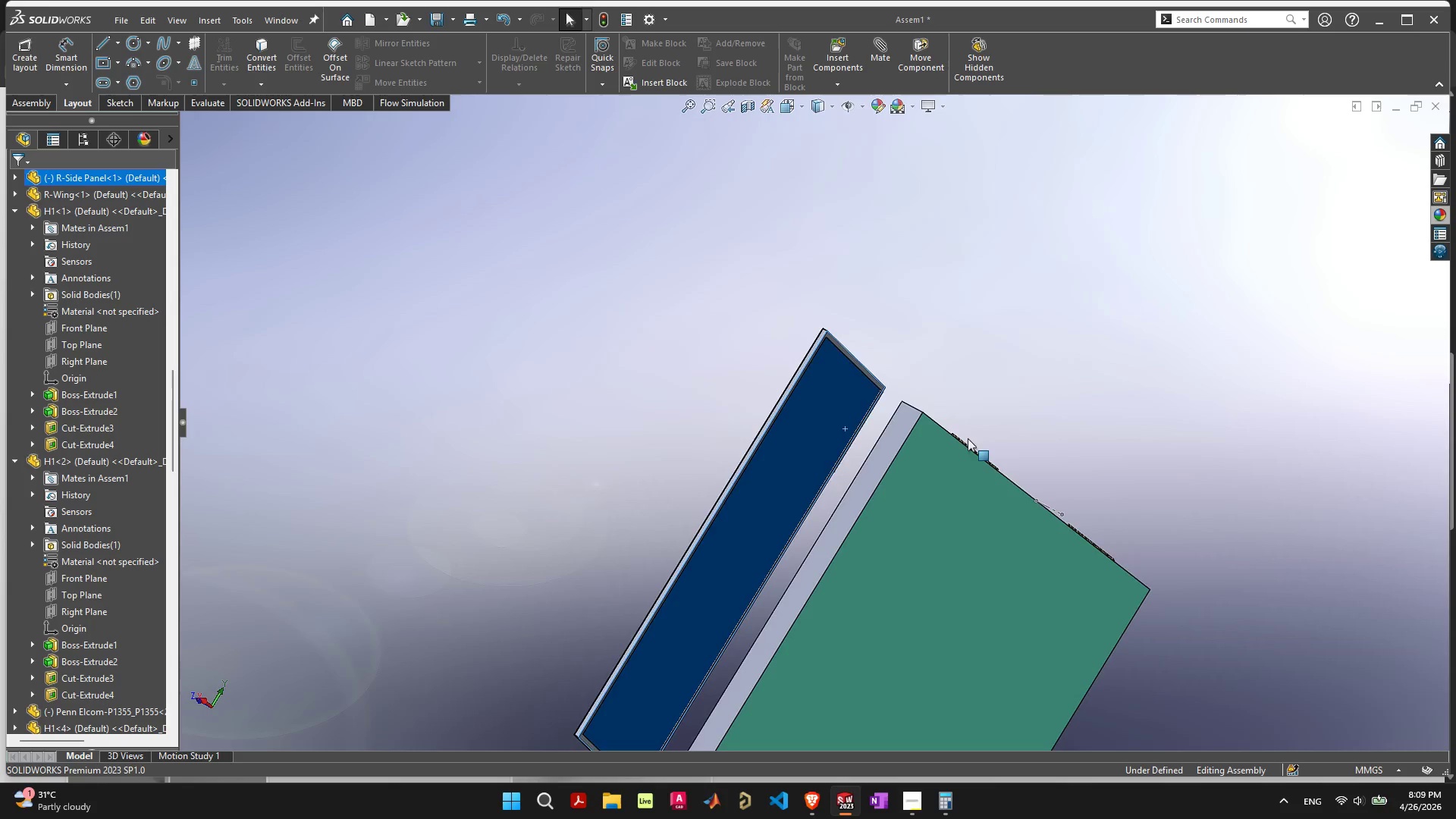 
scroll: coordinate [996, 488], scroll_direction: down, amount: 11.0
 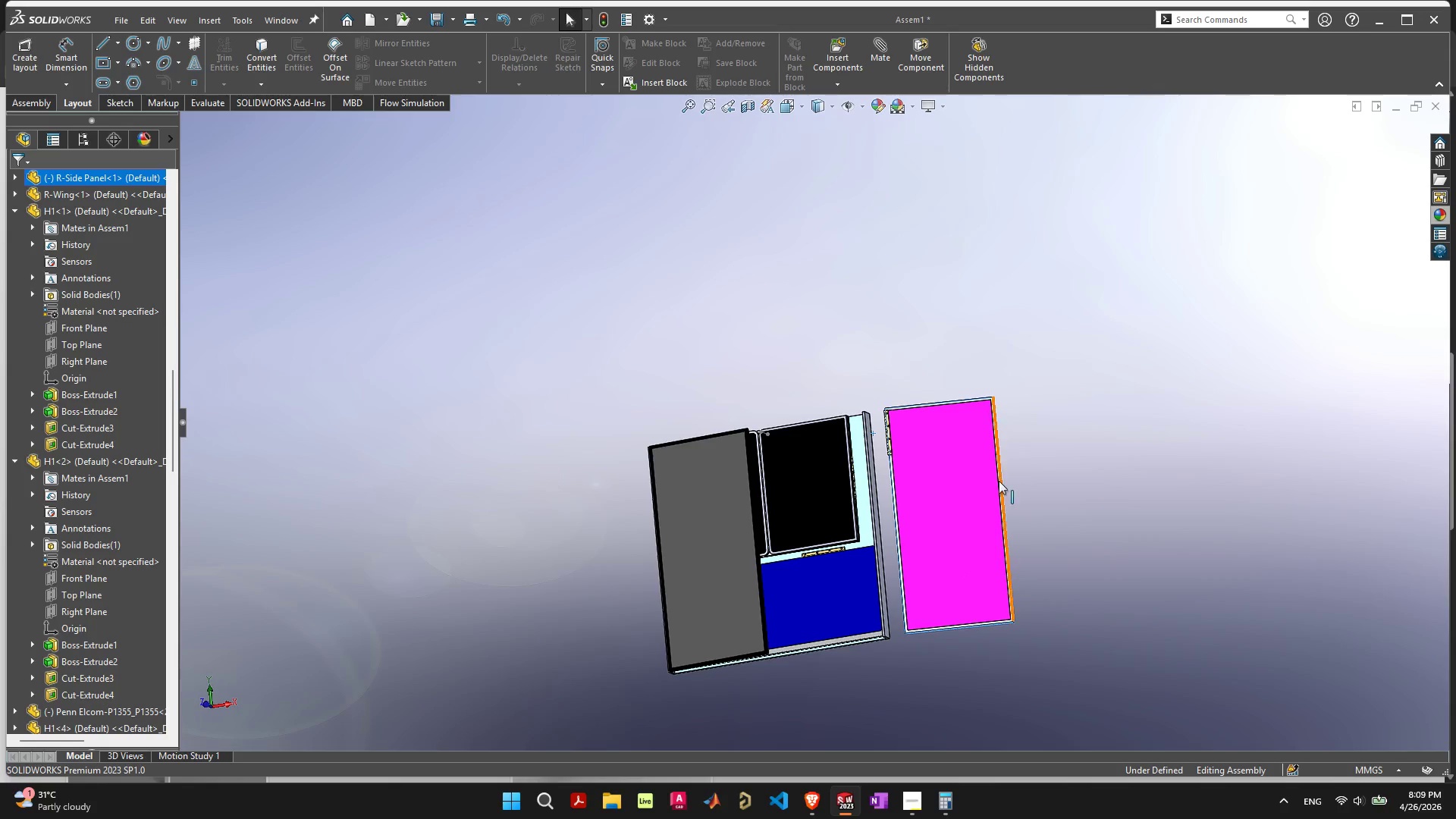 
left_click_drag(start_coordinate=[999, 481], to_coordinate=[989, 487])
 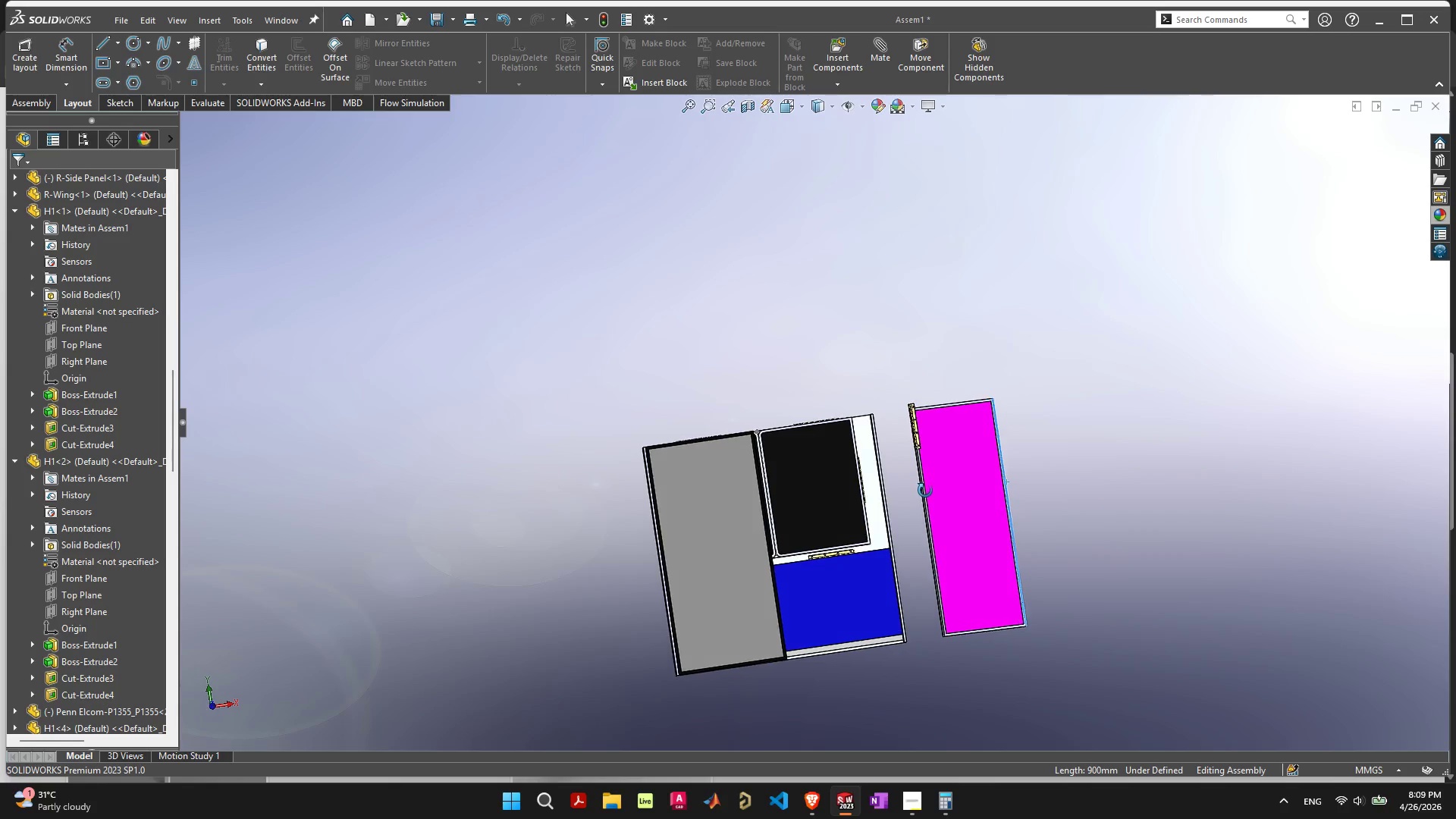 
scroll: coordinate [905, 466], scroll_direction: up, amount: 11.0
 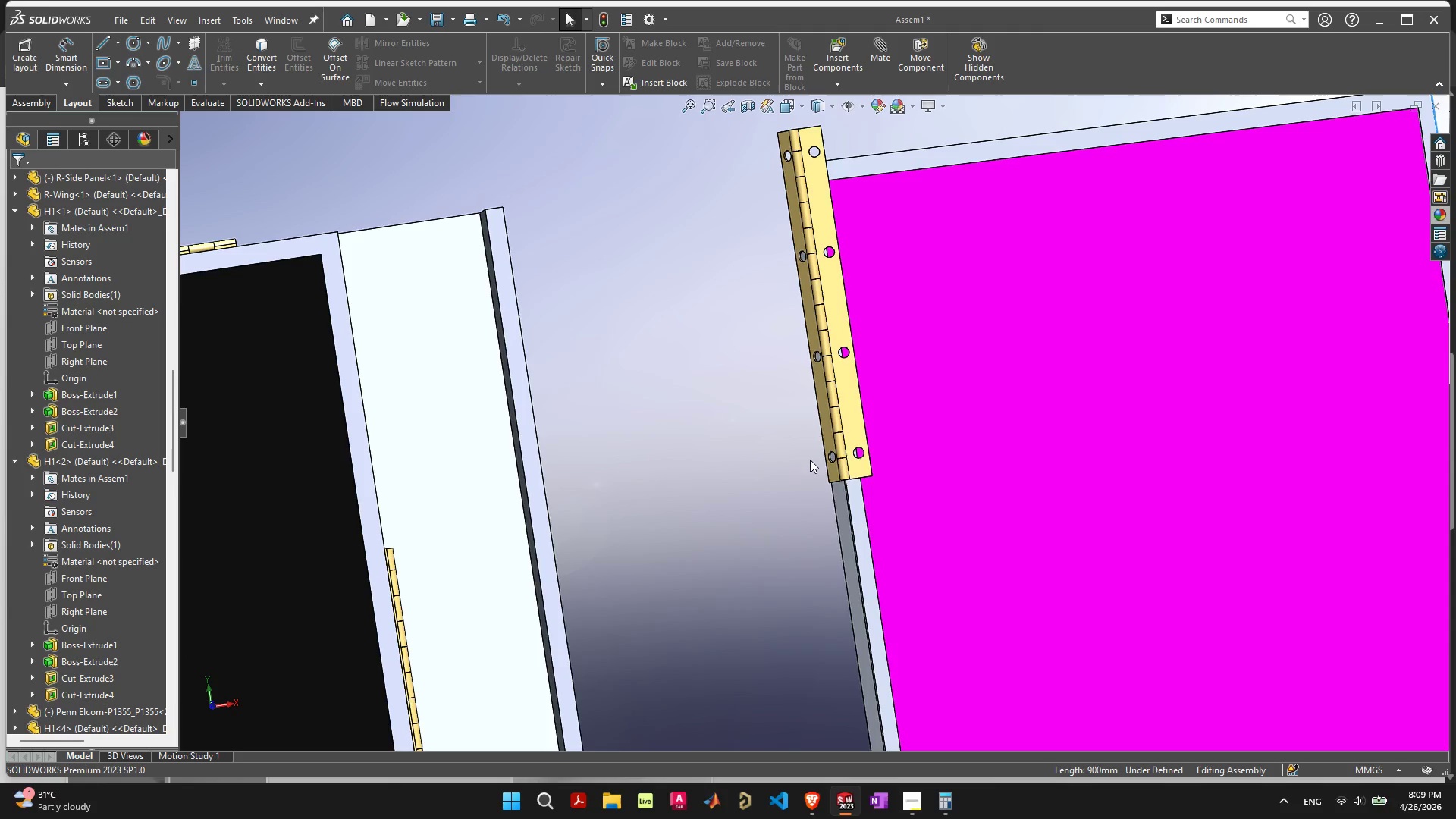 
left_click([849, 425])
 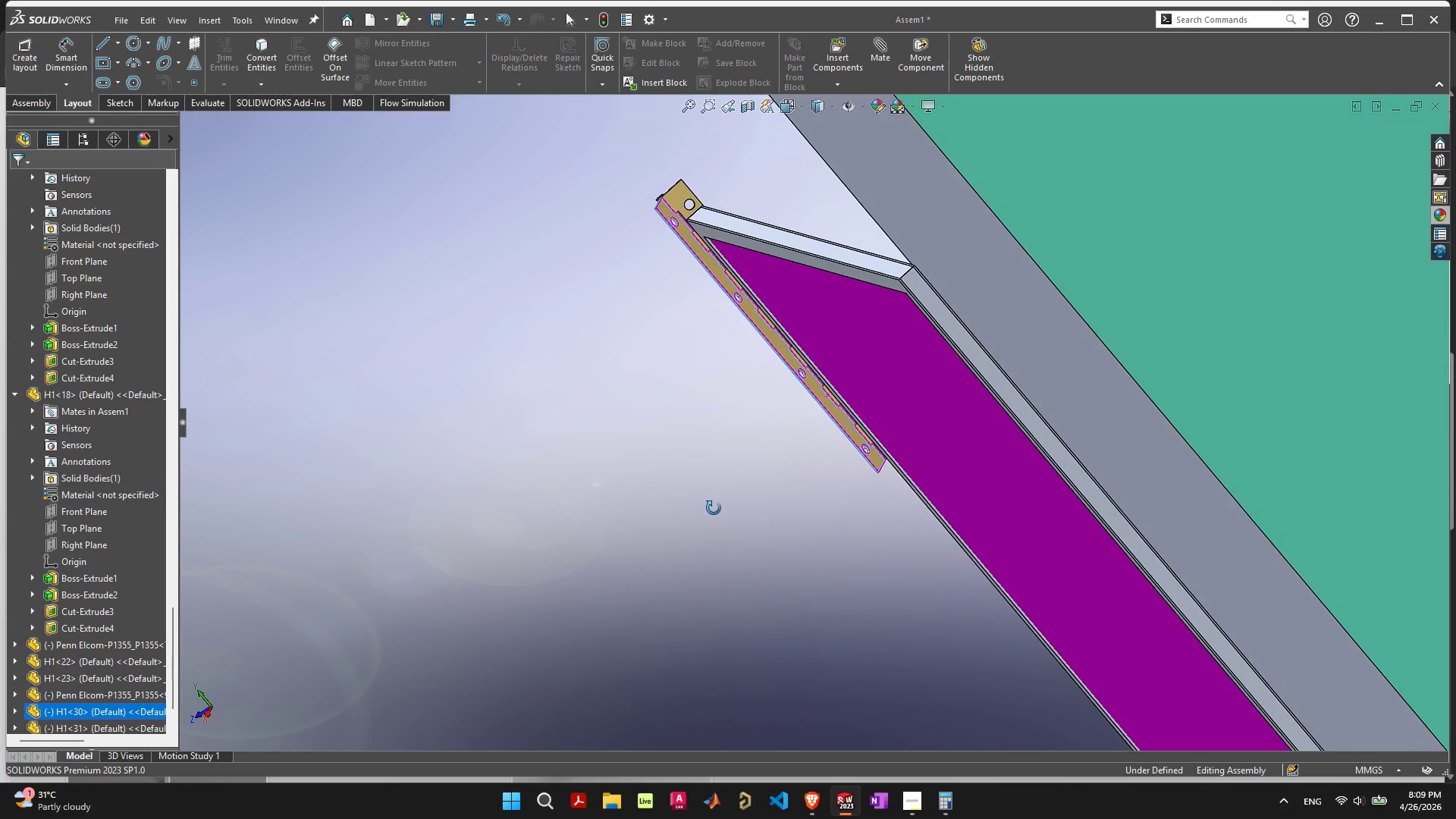 
wait(7.31)
 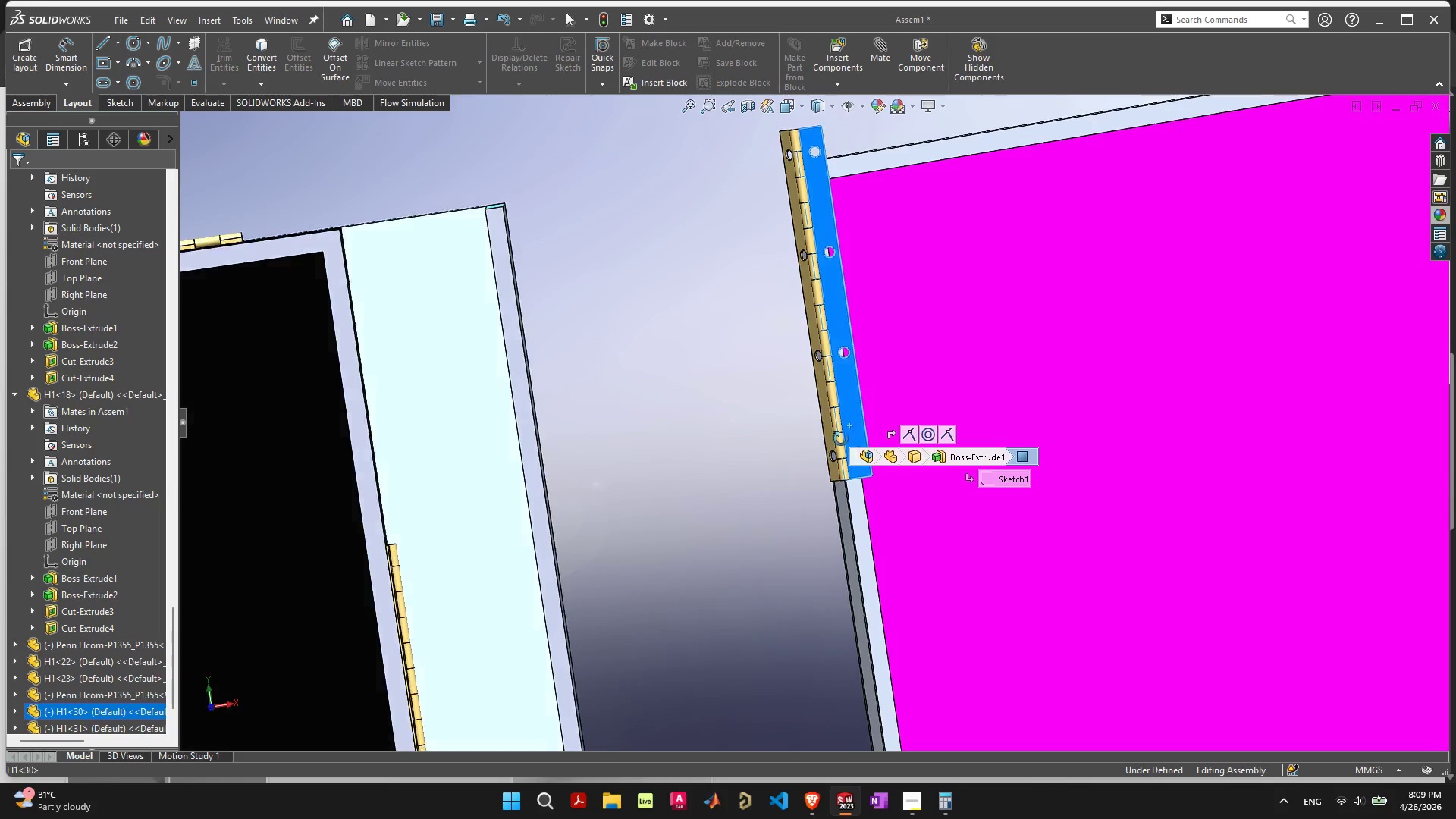 
left_click_drag(start_coordinate=[949, 337], to_coordinate=[676, 371])
 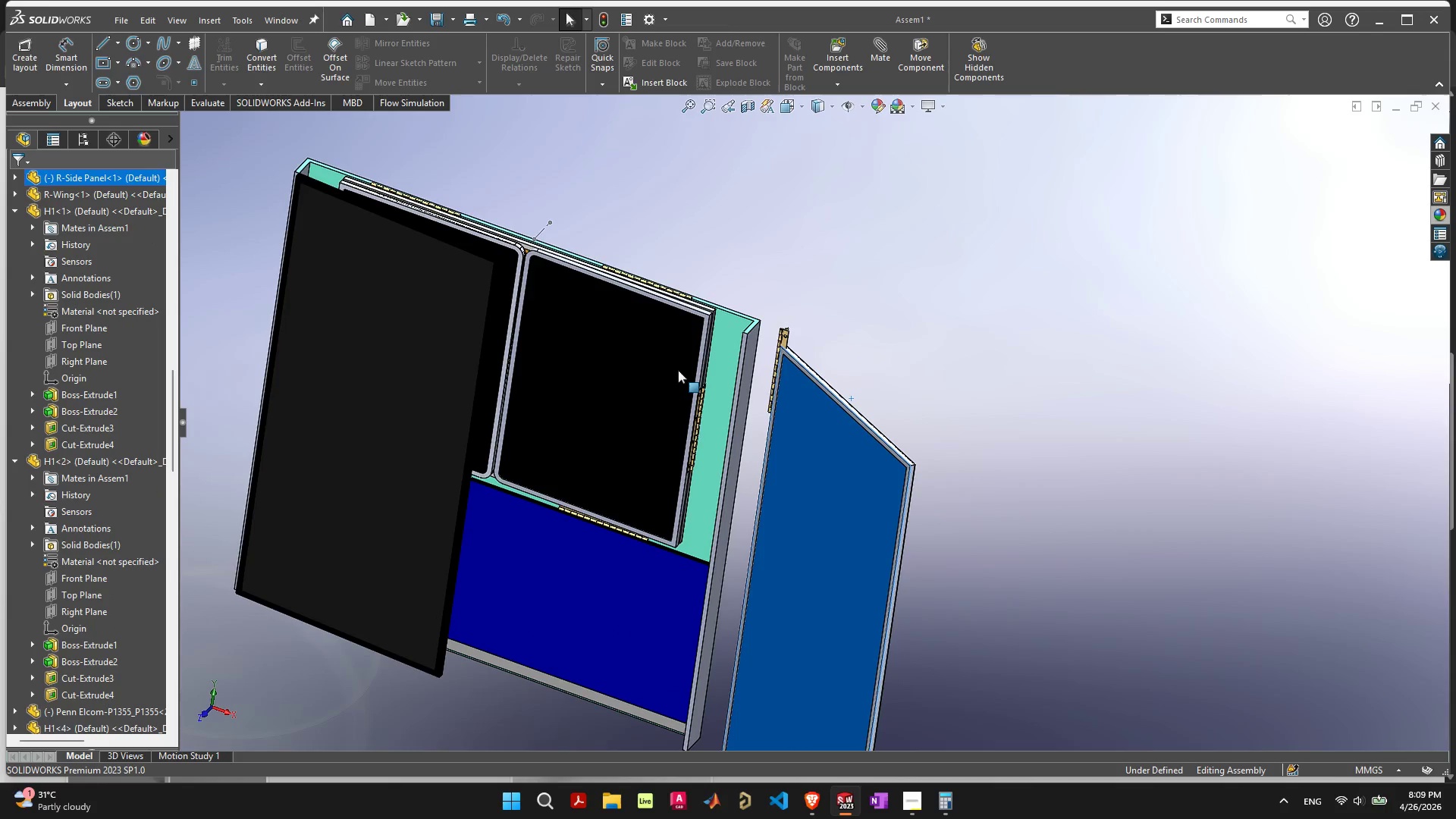 
scroll: coordinate [678, 370], scroll_direction: down, amount: 7.0
 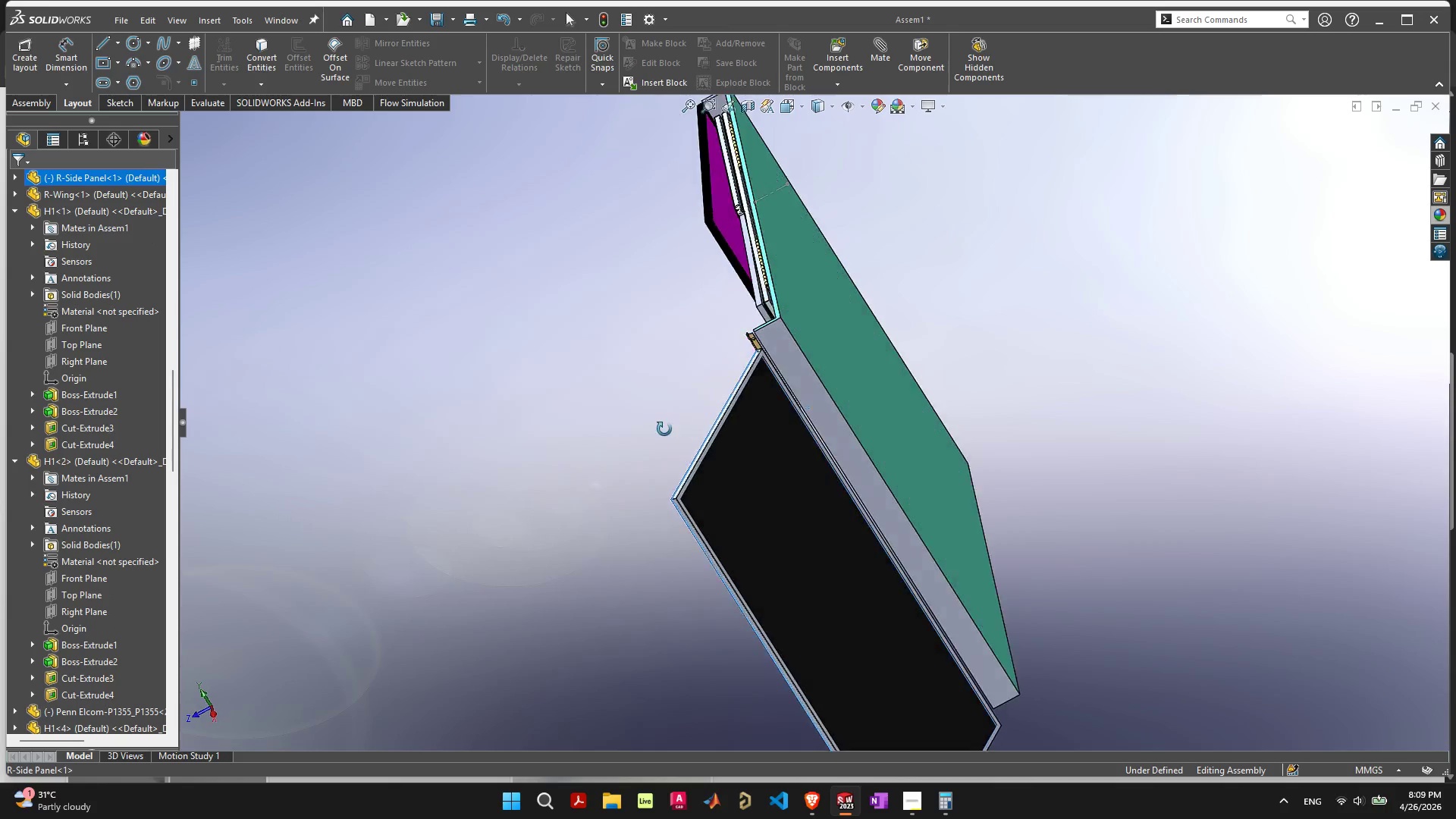 
scroll: coordinate [752, 383], scroll_direction: up, amount: 11.0
 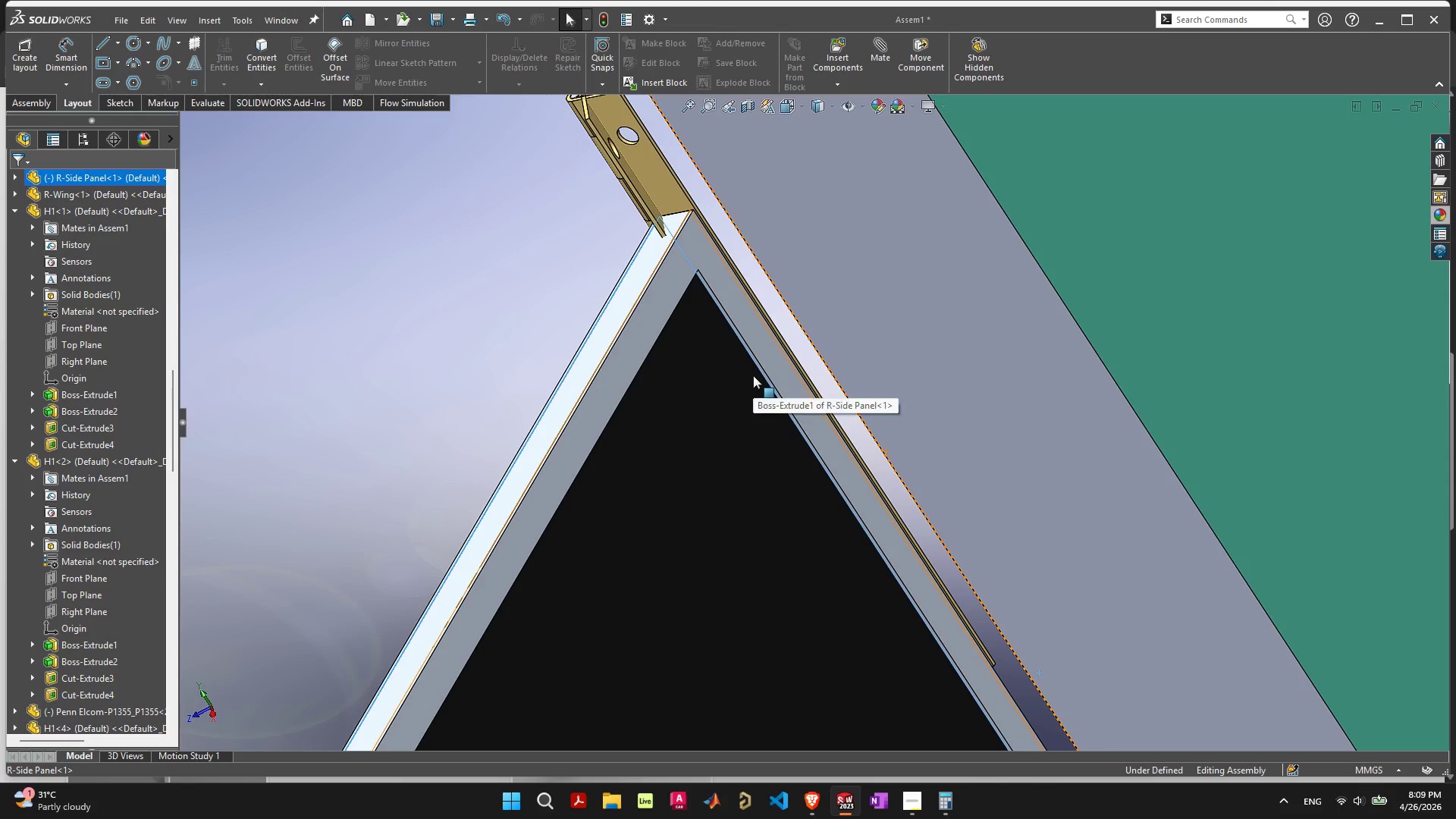 
scroll: coordinate [753, 377], scroll_direction: down, amount: 1.0
 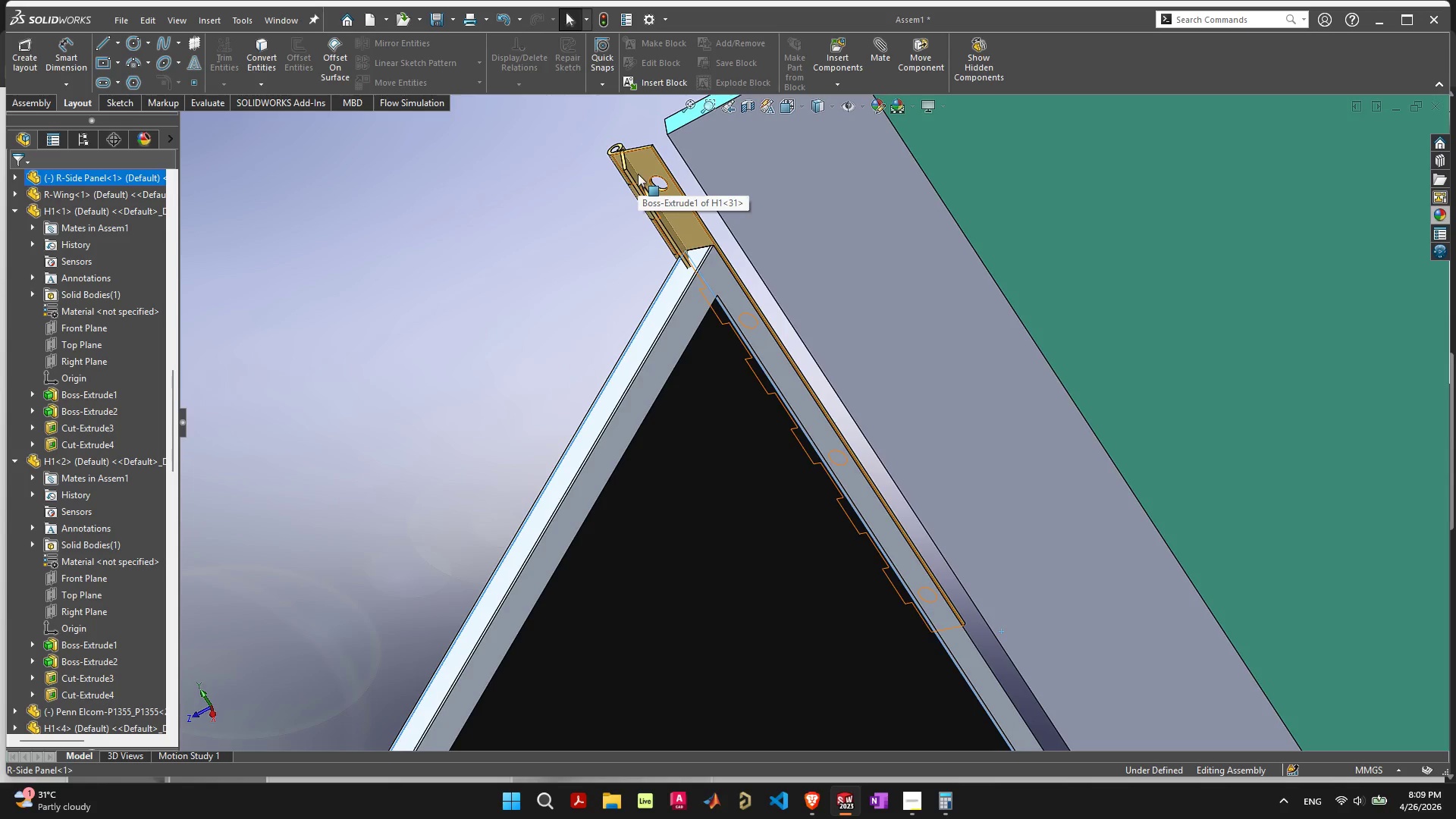 
left_click([637, 175])
 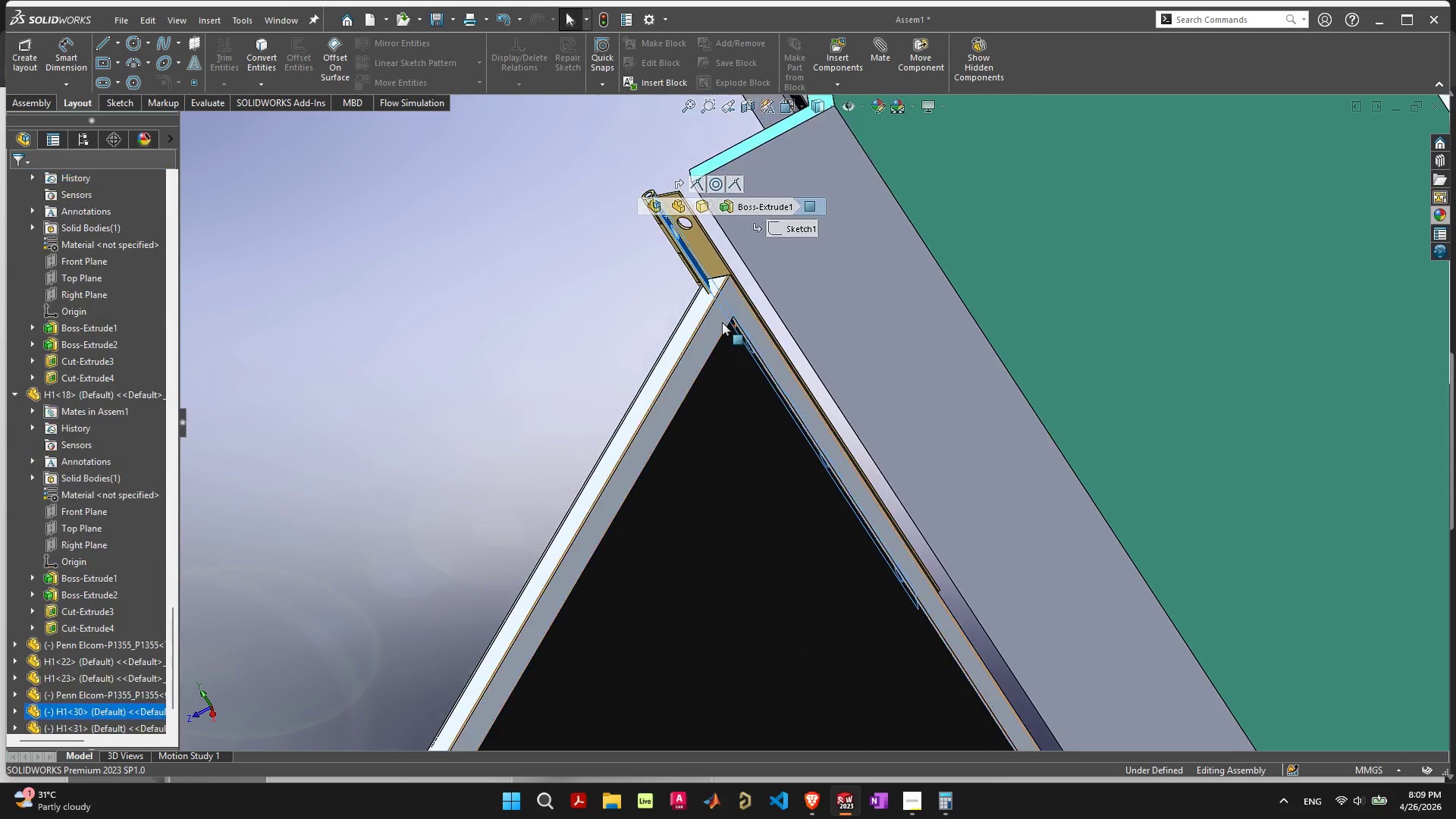 
scroll: coordinate [732, 344], scroll_direction: down, amount: 5.0
 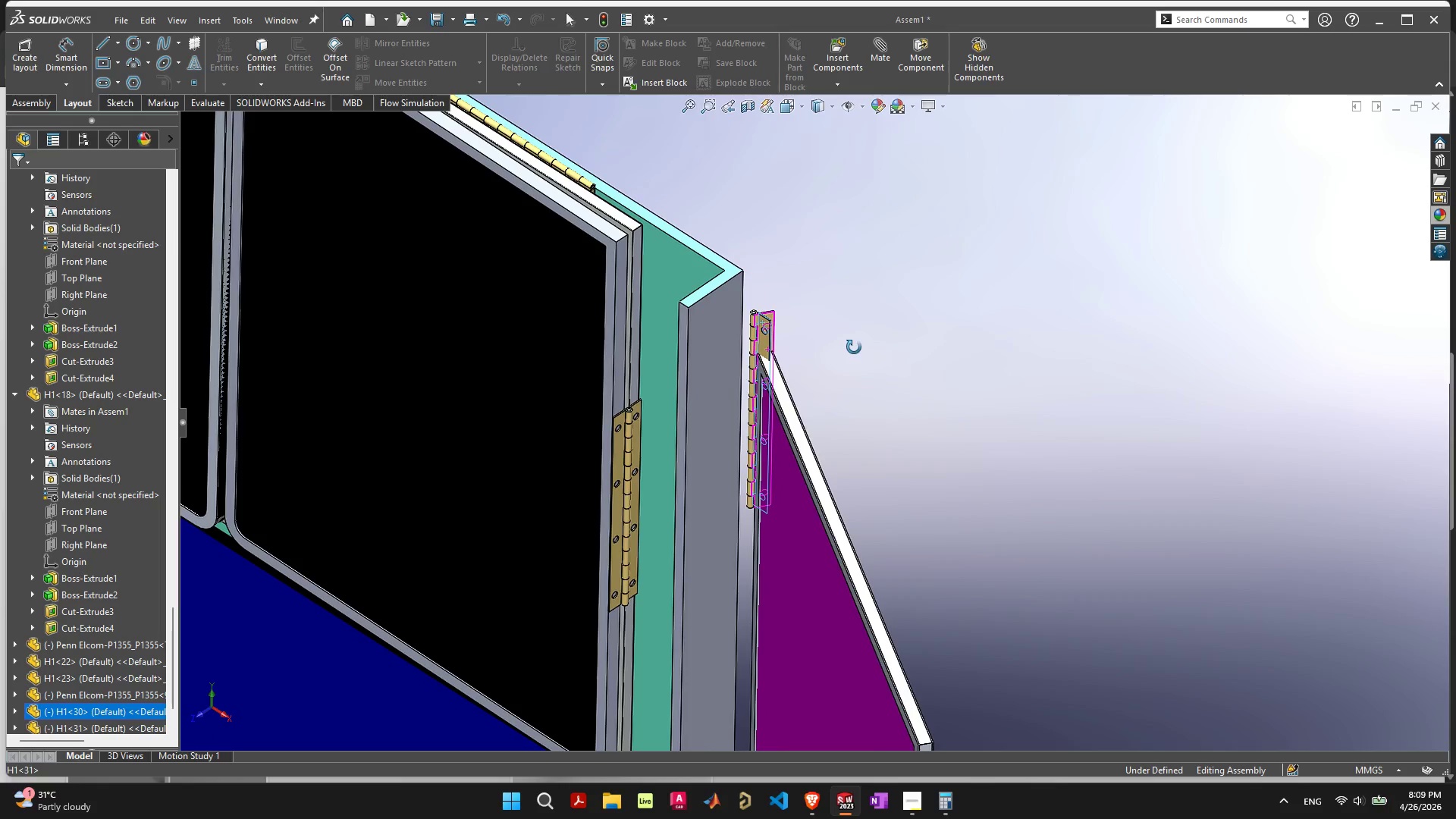 
hold_key(key=ShiftLeft, duration=0.81)
left_click([682, 339])
 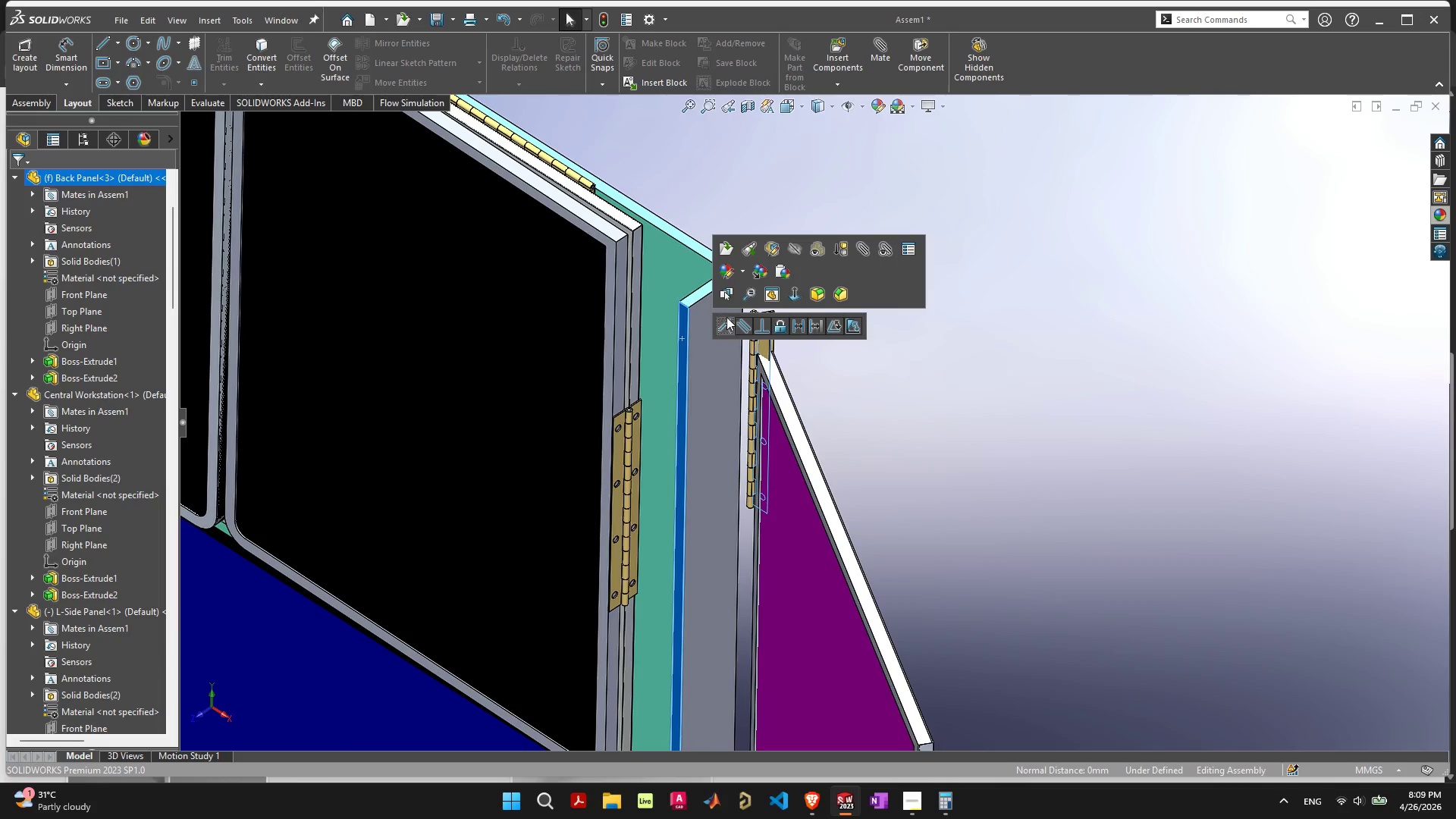 
left_click([726, 325])
 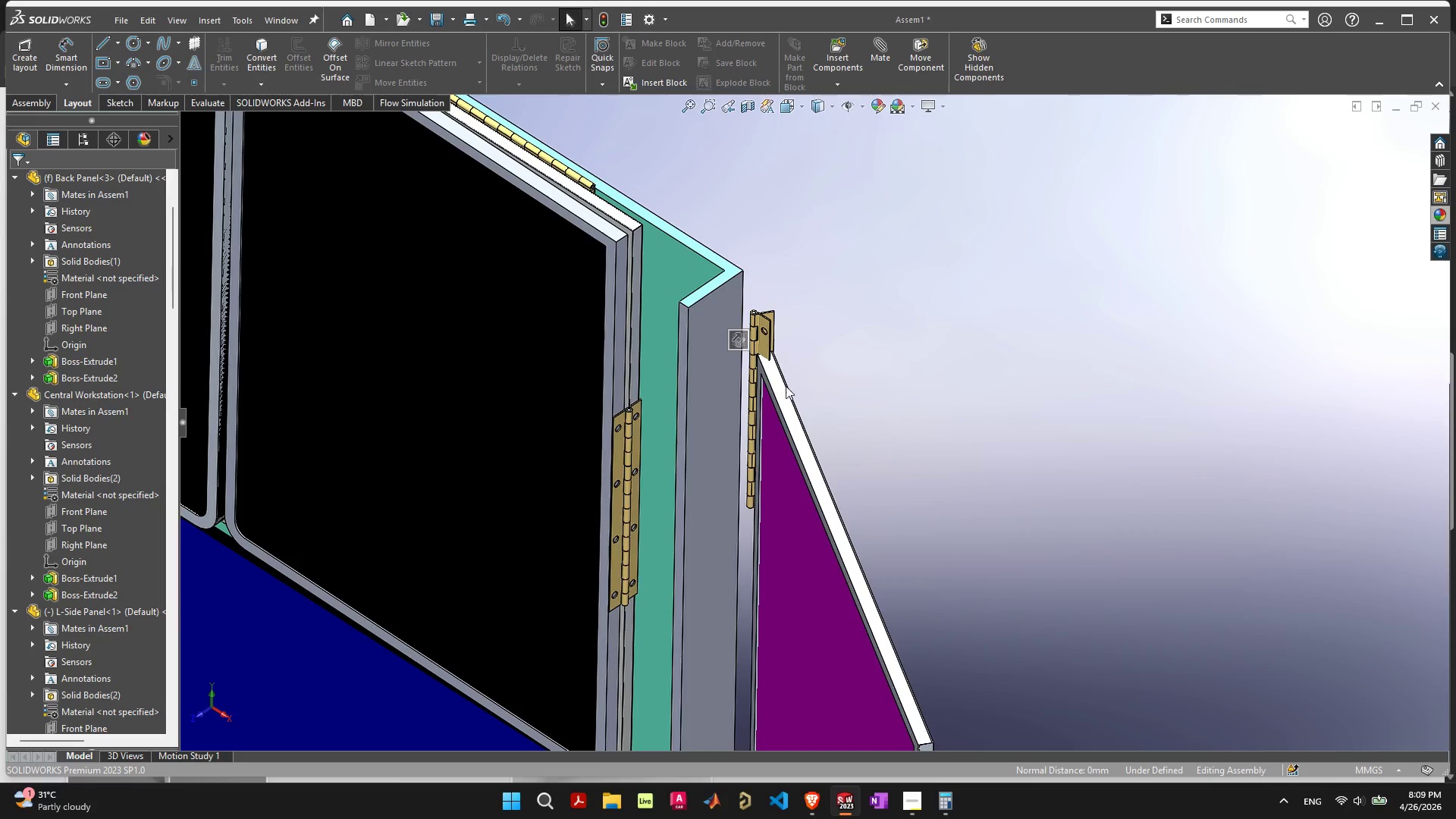 
left_click_drag(start_coordinate=[786, 413], to_coordinate=[700, 396])
 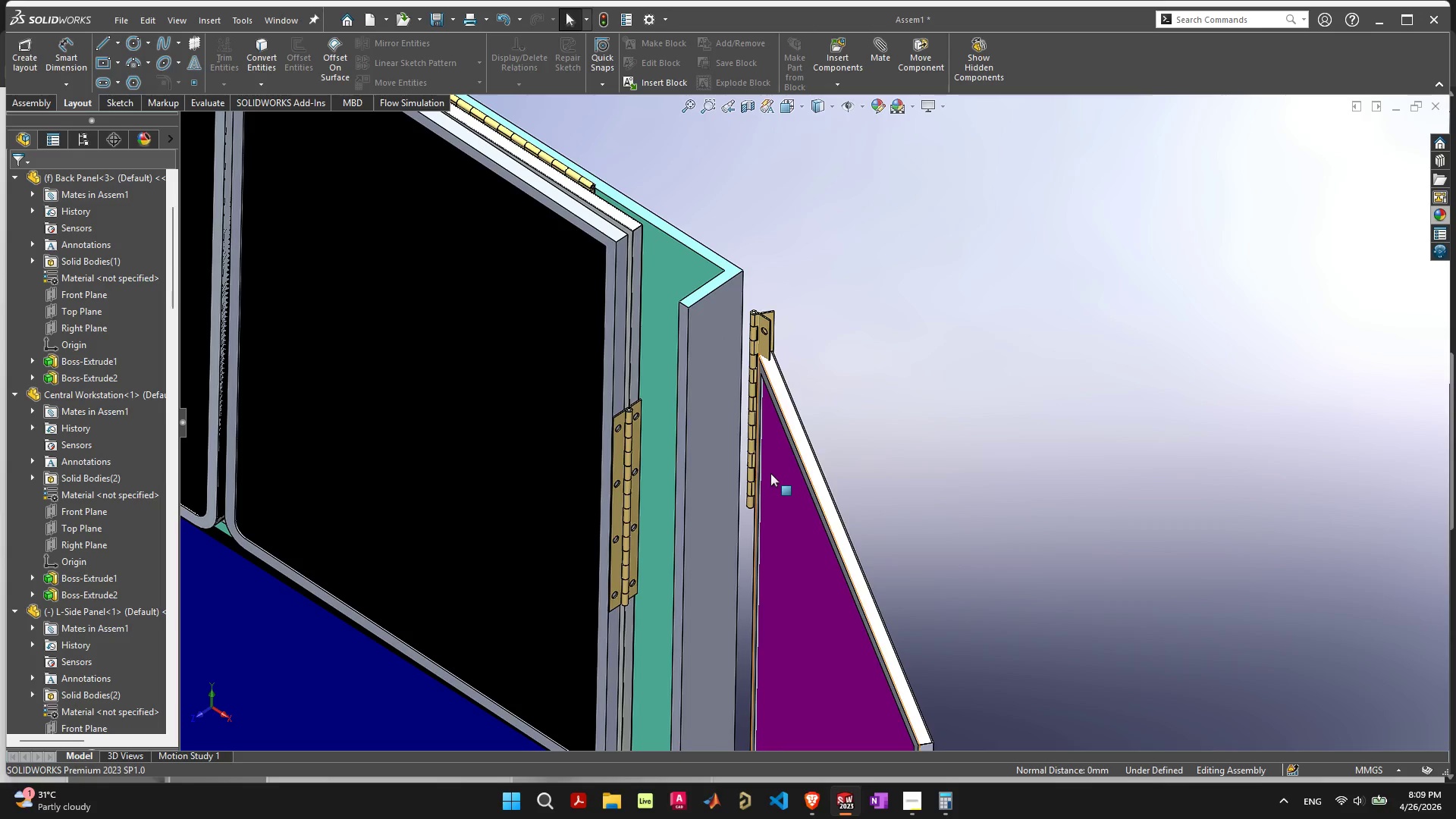 
left_click_drag(start_coordinate=[773, 476], to_coordinate=[507, 327])
 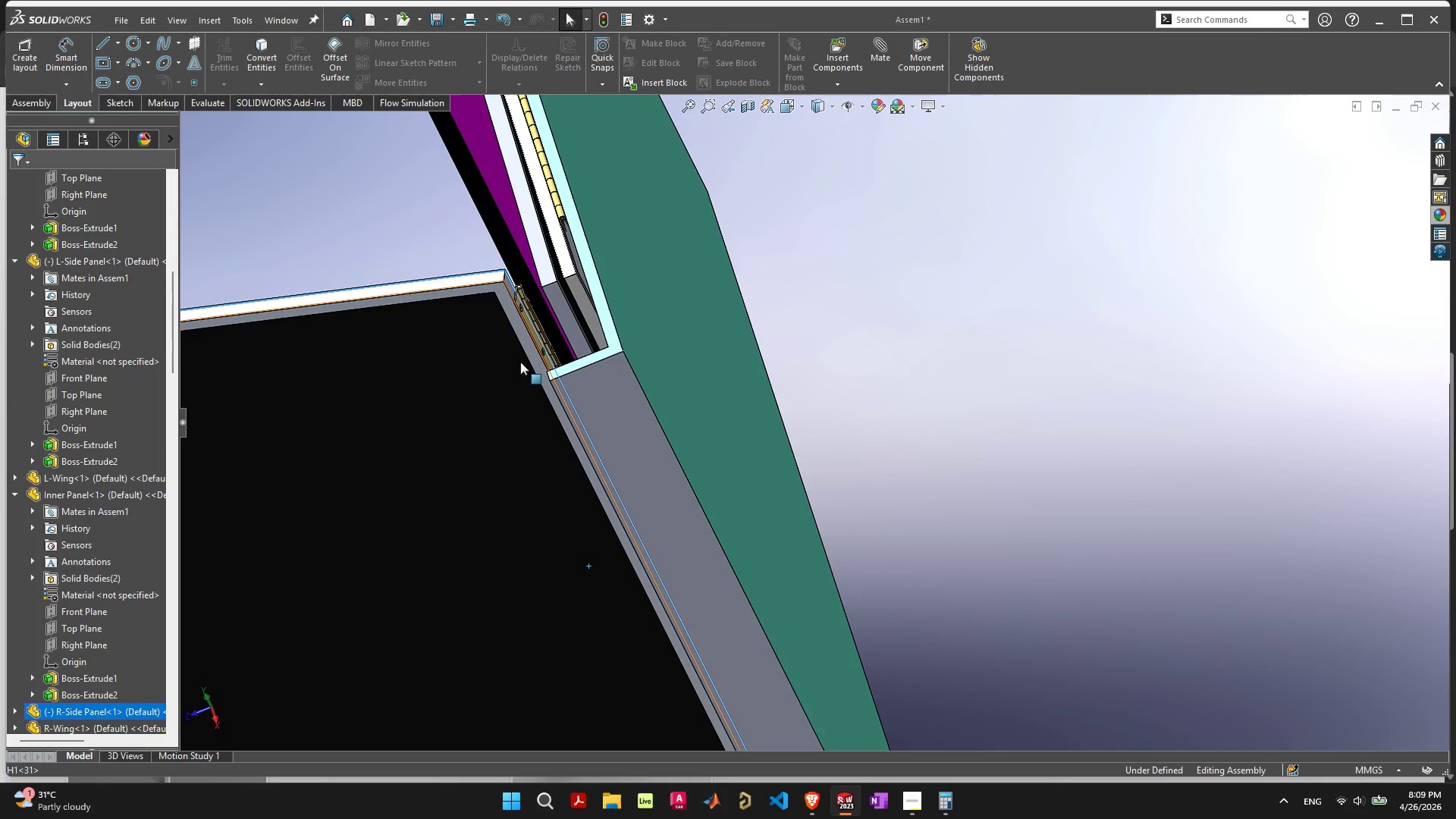 
scroll: coordinate [642, 288], scroll_direction: up, amount: 13.0
 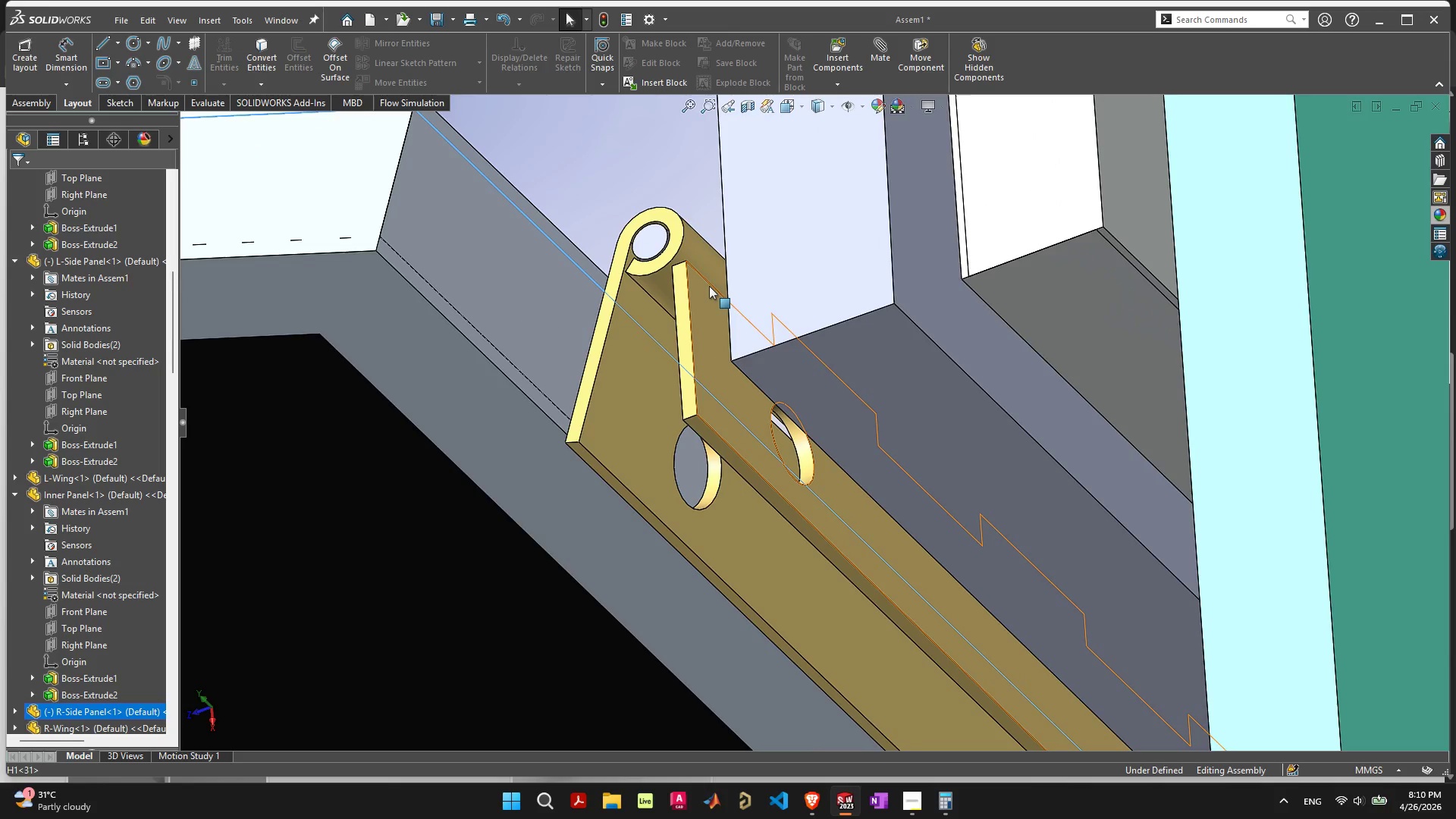 
left_click([711, 284])
 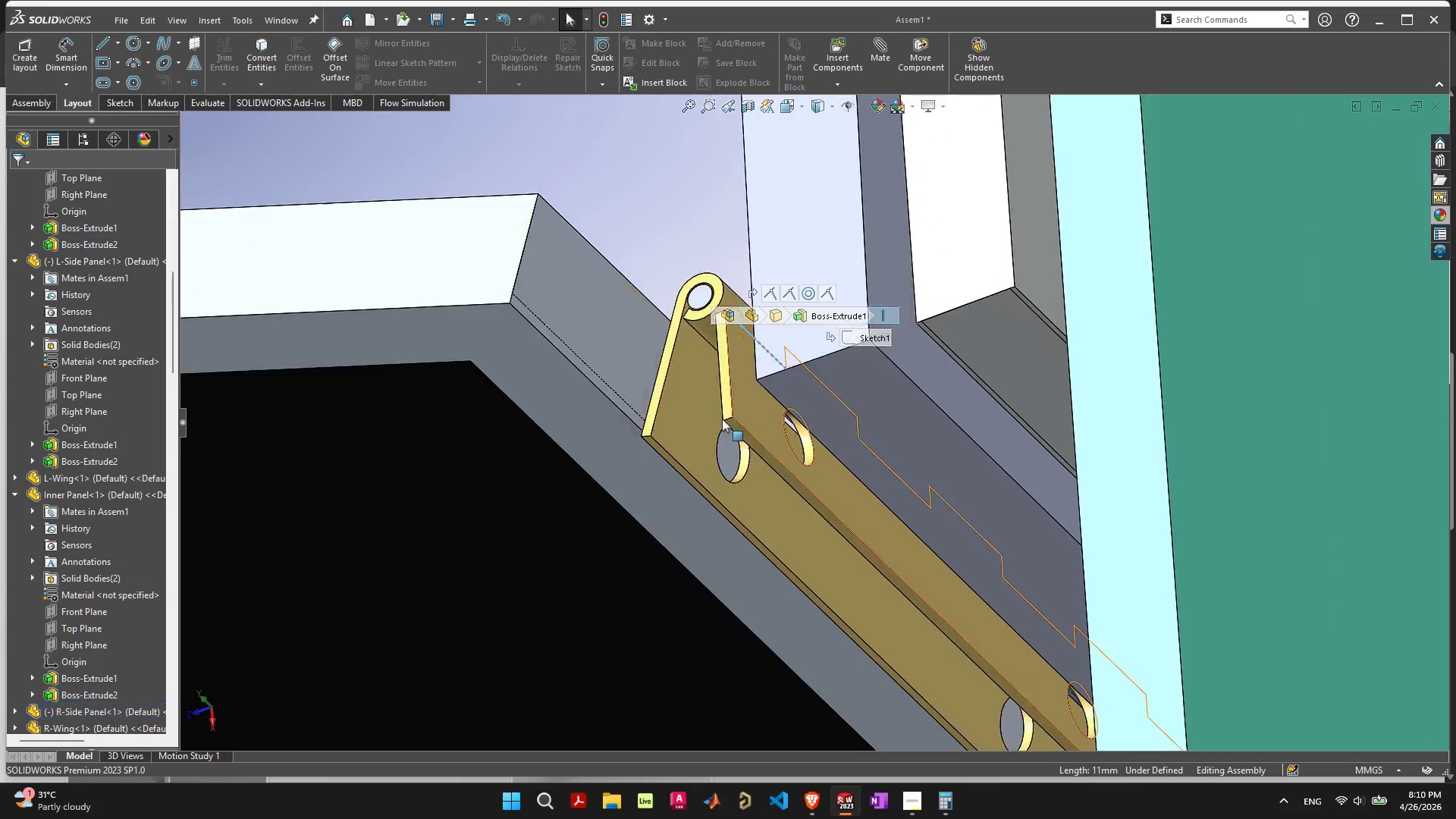 
scroll: coordinate [807, 556], scroll_direction: down, amount: 12.0
 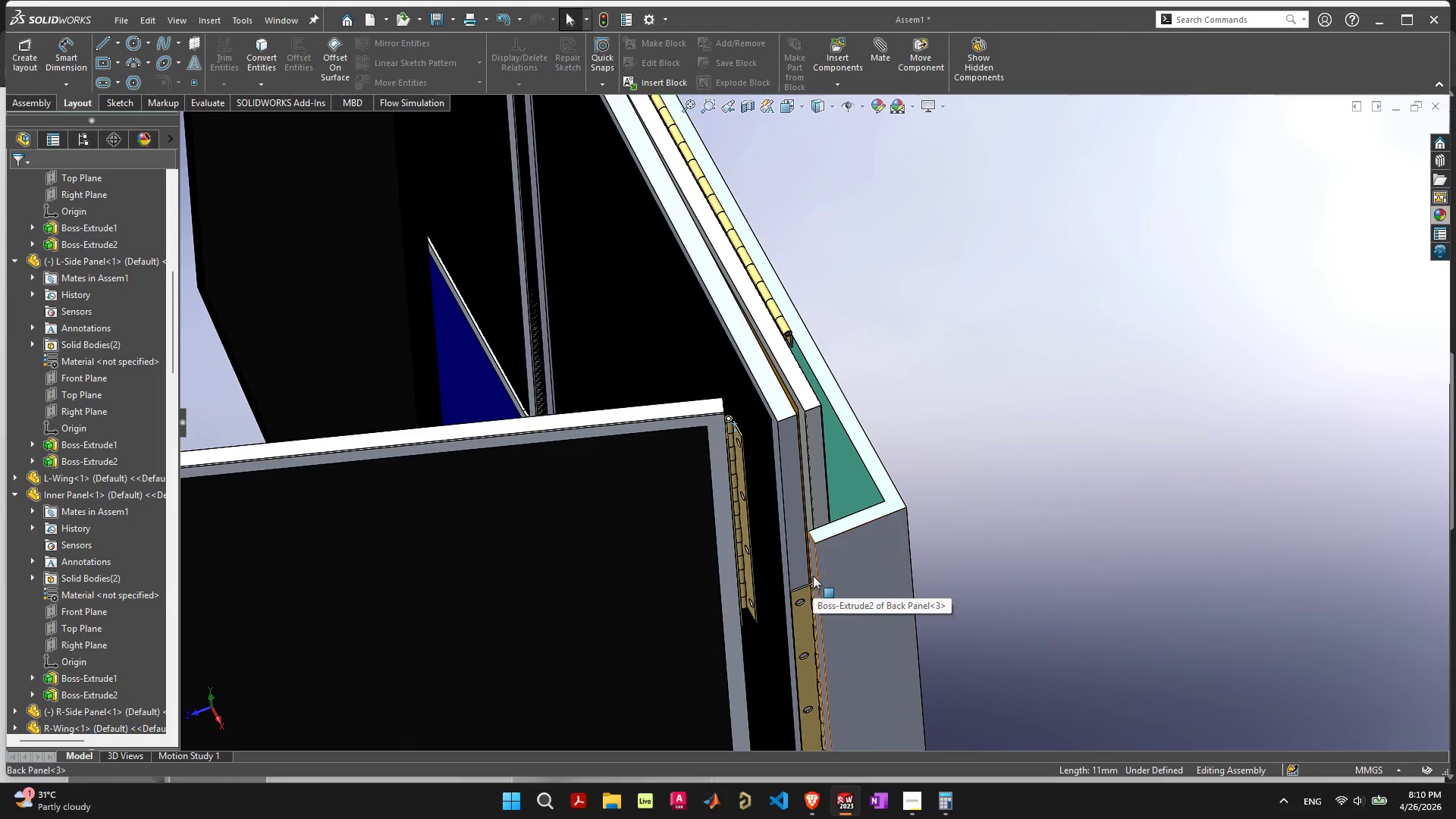 
hold_key(key=ShiftLeft, duration=1.69)
left_click([815, 576])
 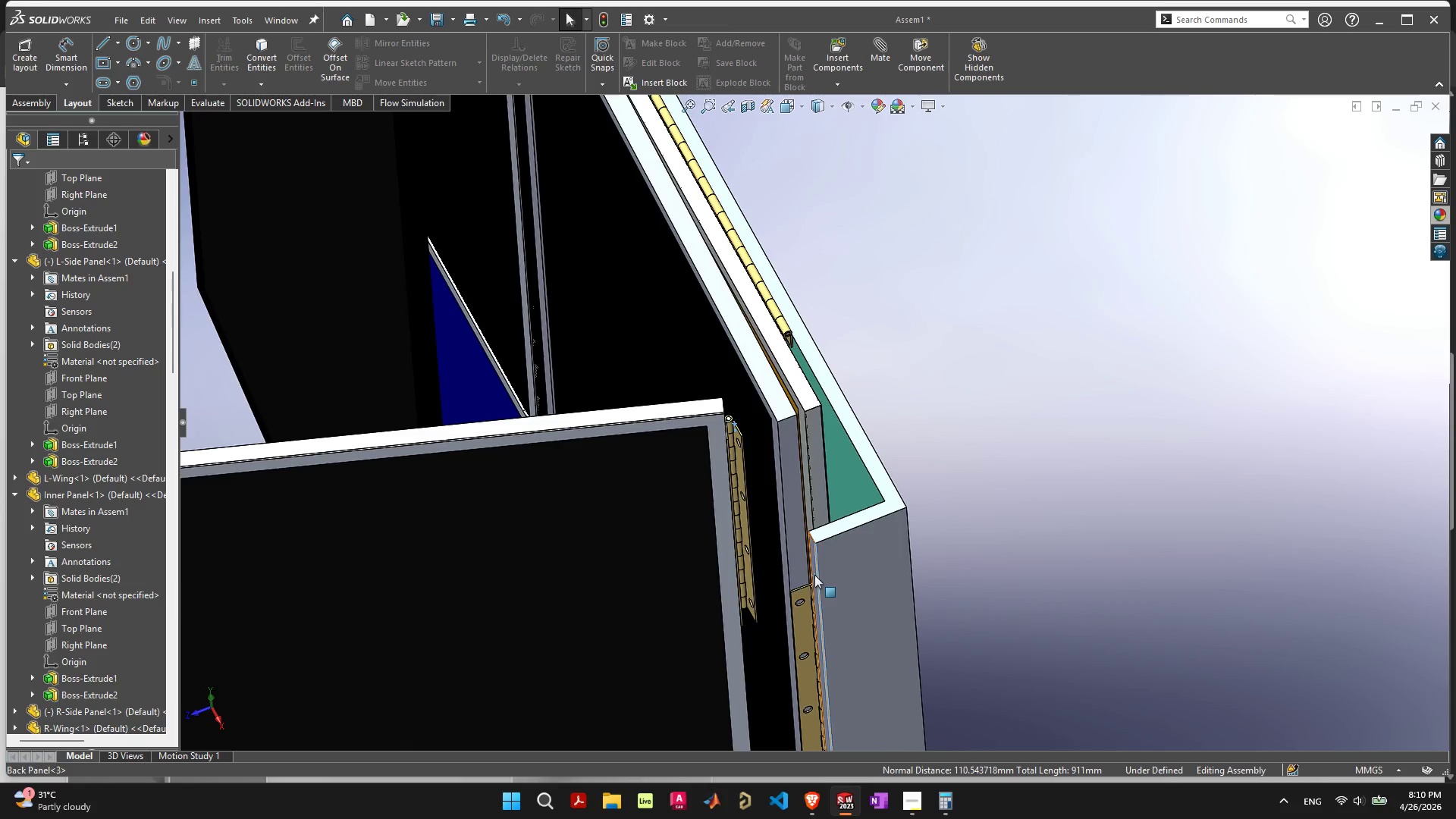 
left_click([814, 575])
 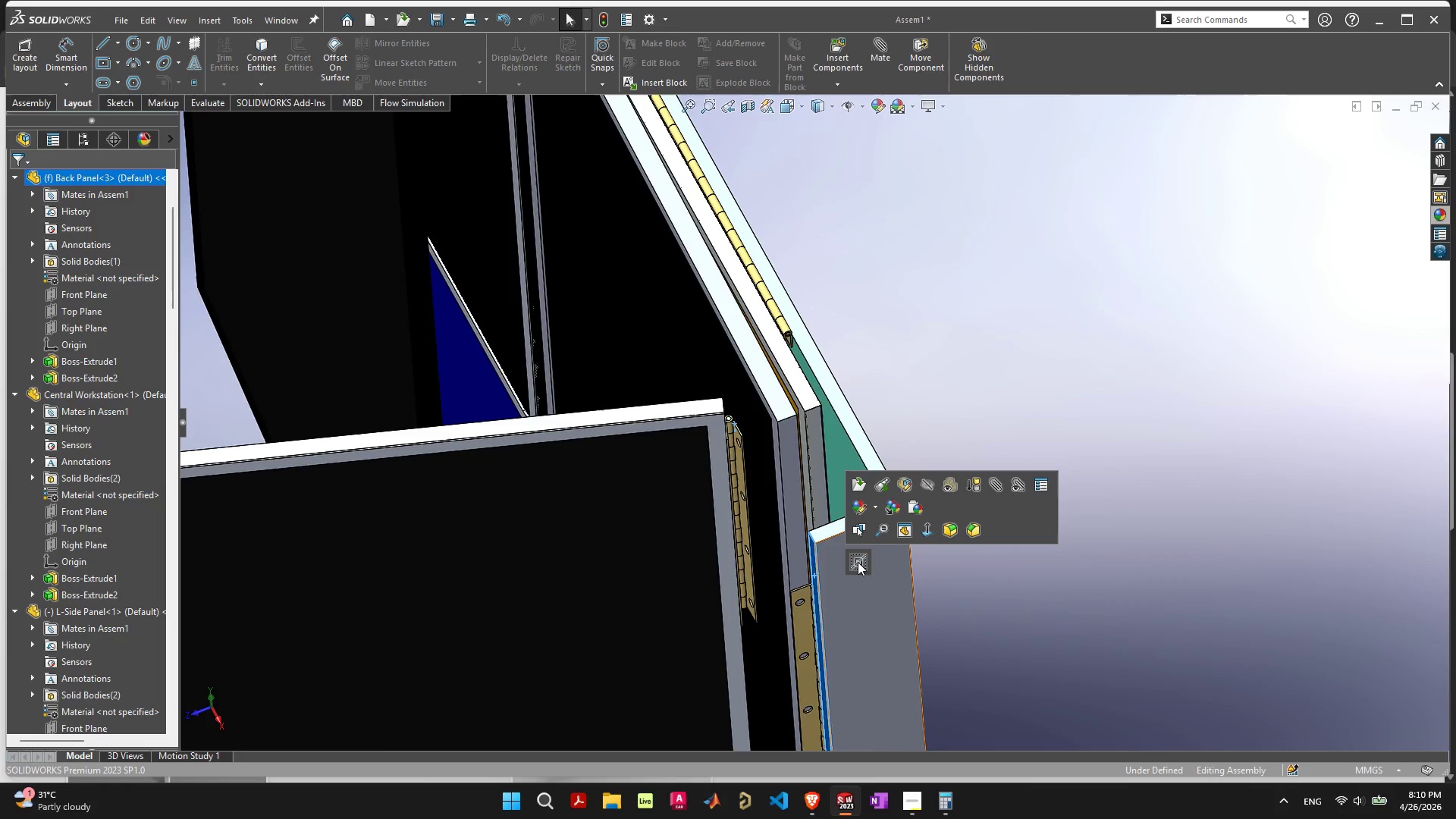 
left_click_drag(start_coordinate=[955, 611], to_coordinate=[964, 619])
 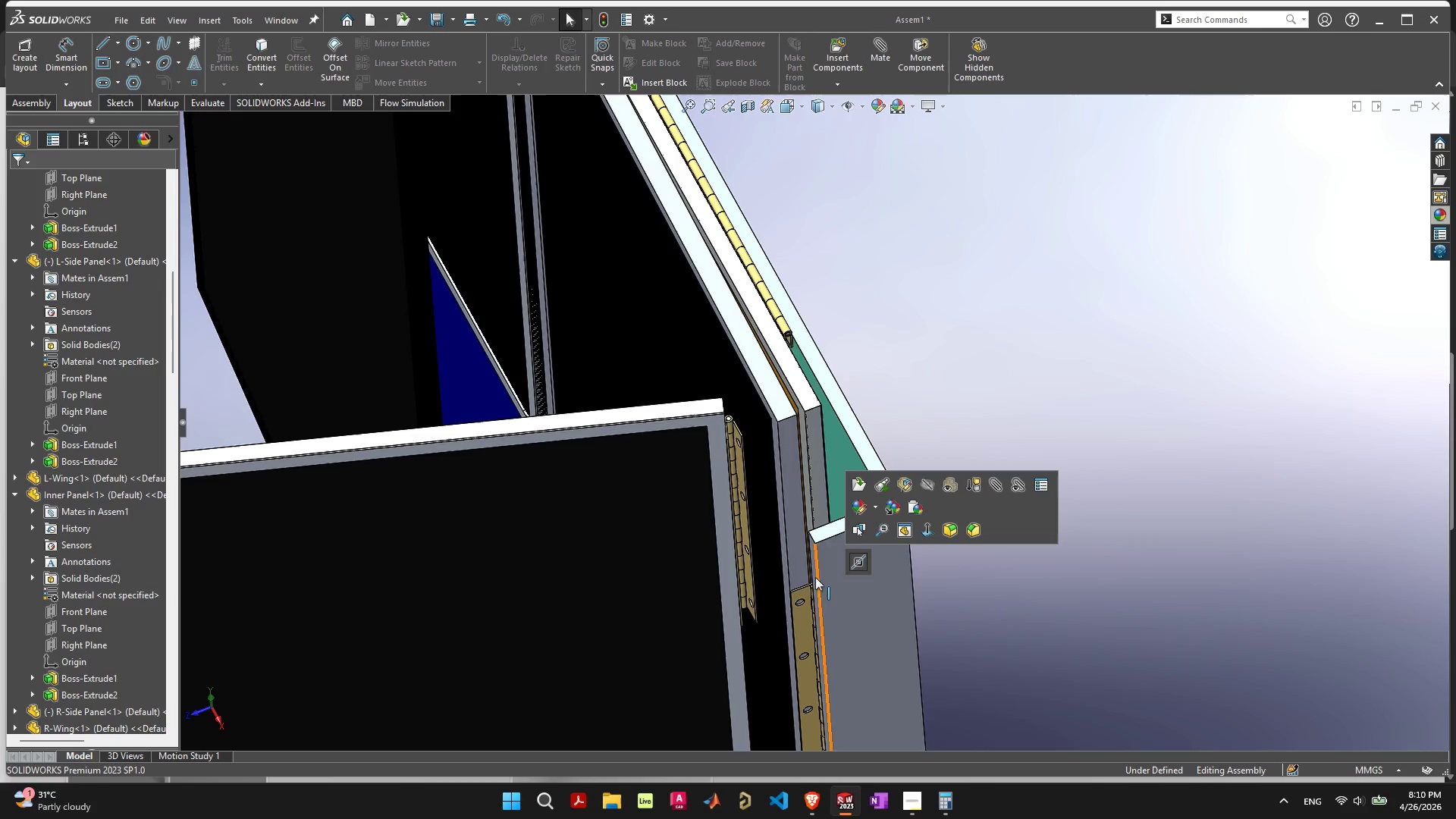 
left_click_drag(start_coordinate=[989, 598], to_coordinate=[991, 603])
 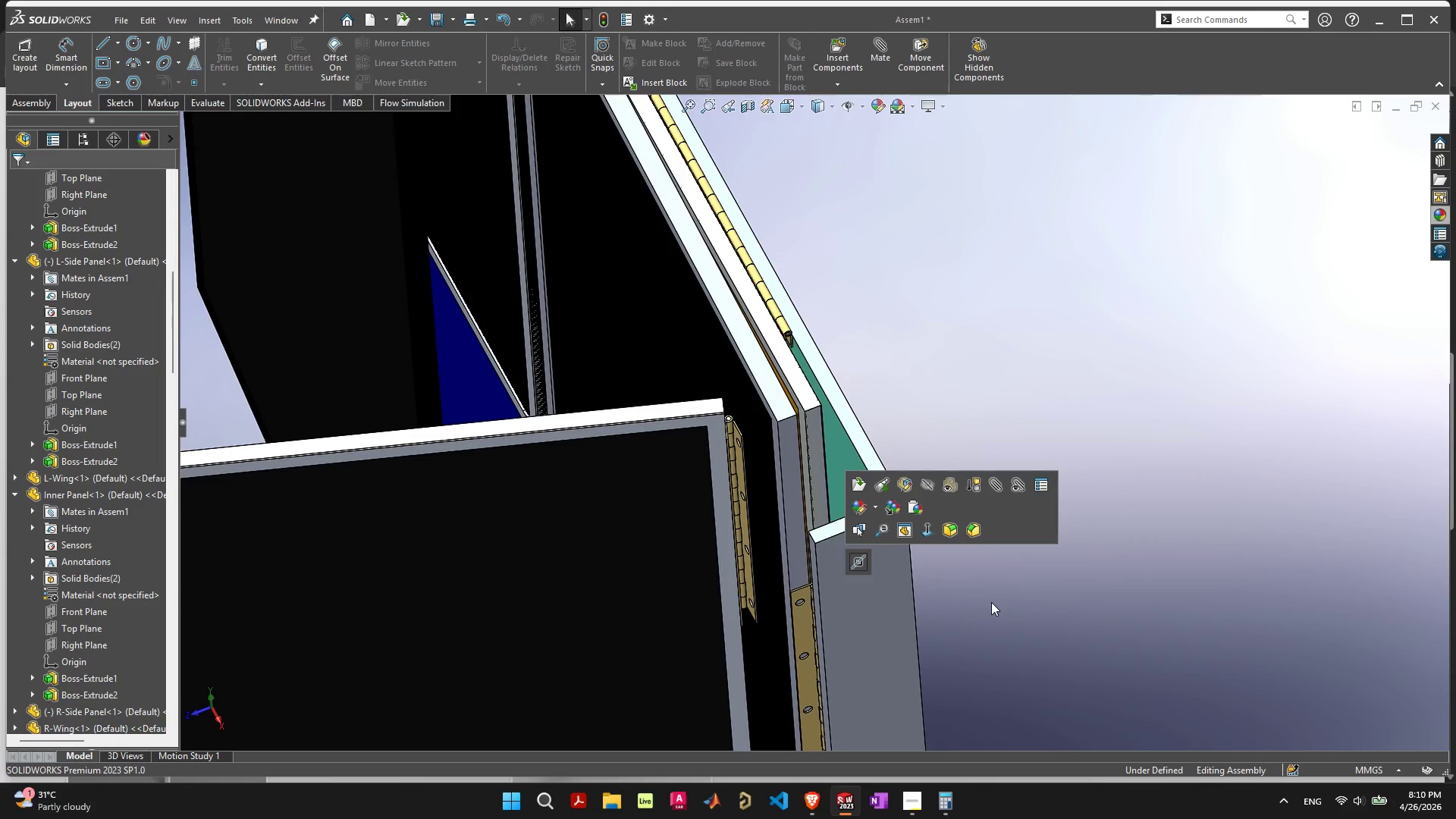 
double_click([991, 602])
 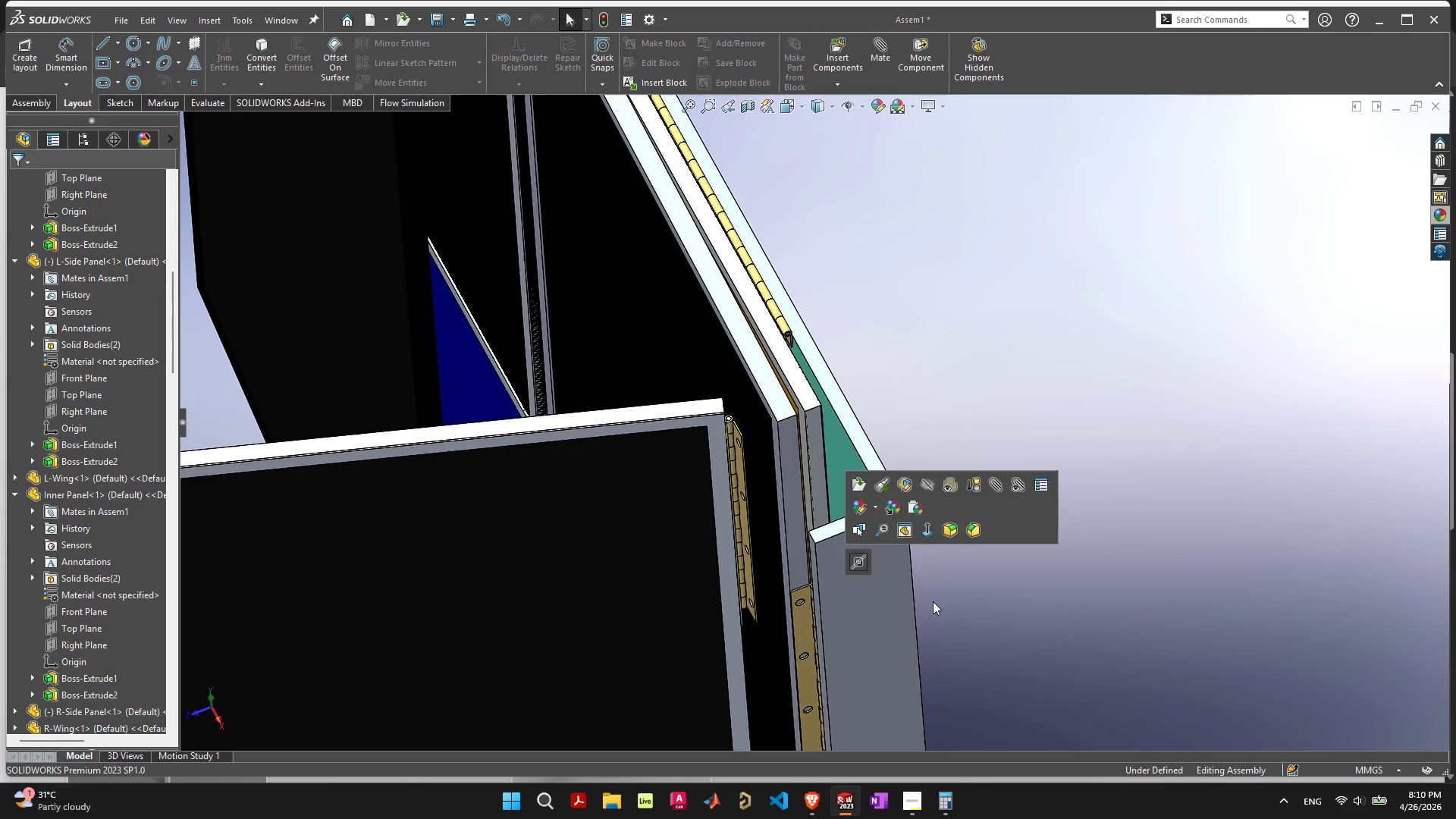 
key(Escape)
 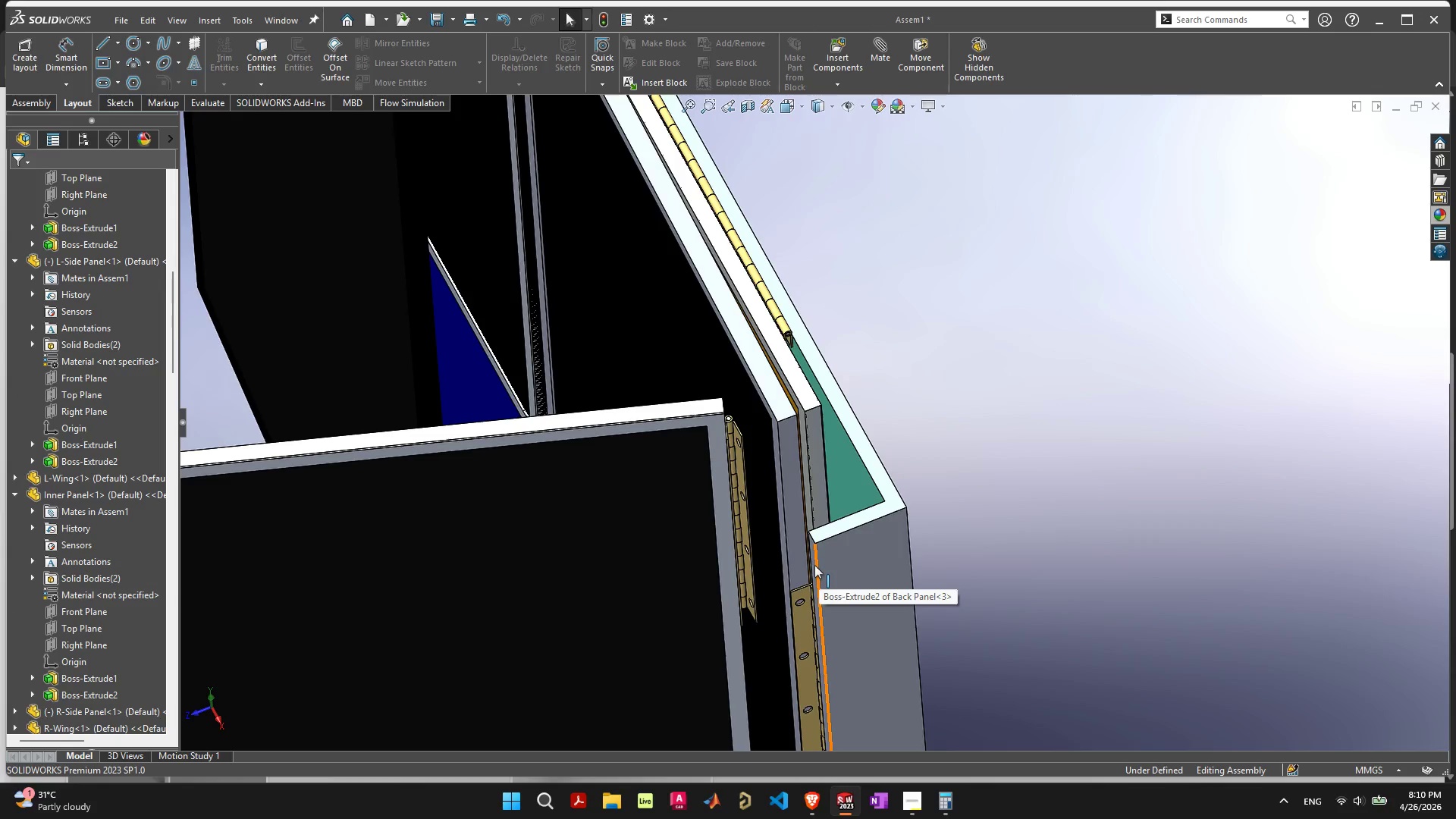 
left_click([813, 565])
 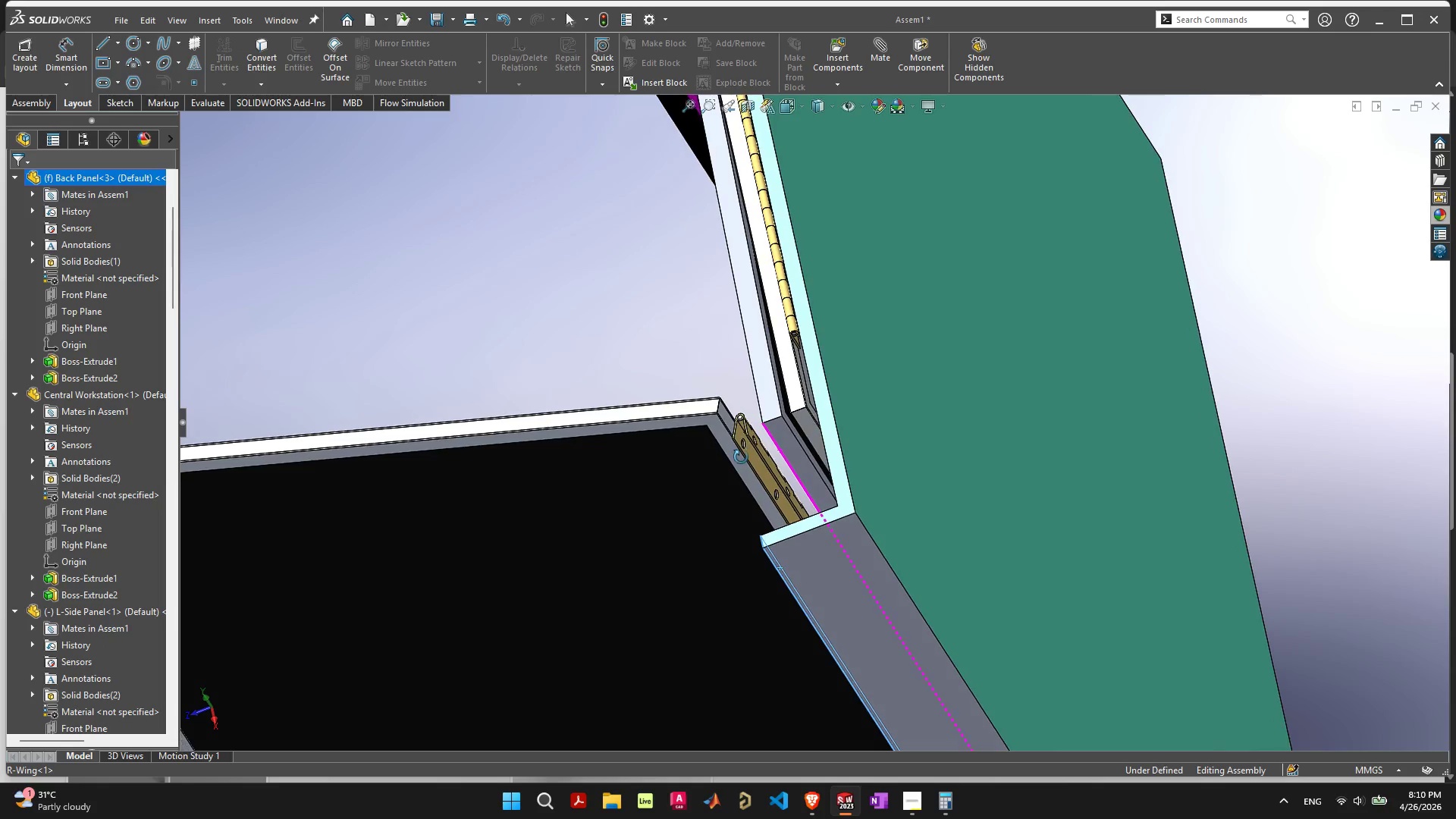 
scroll: coordinate [777, 438], scroll_direction: up, amount: 12.0
 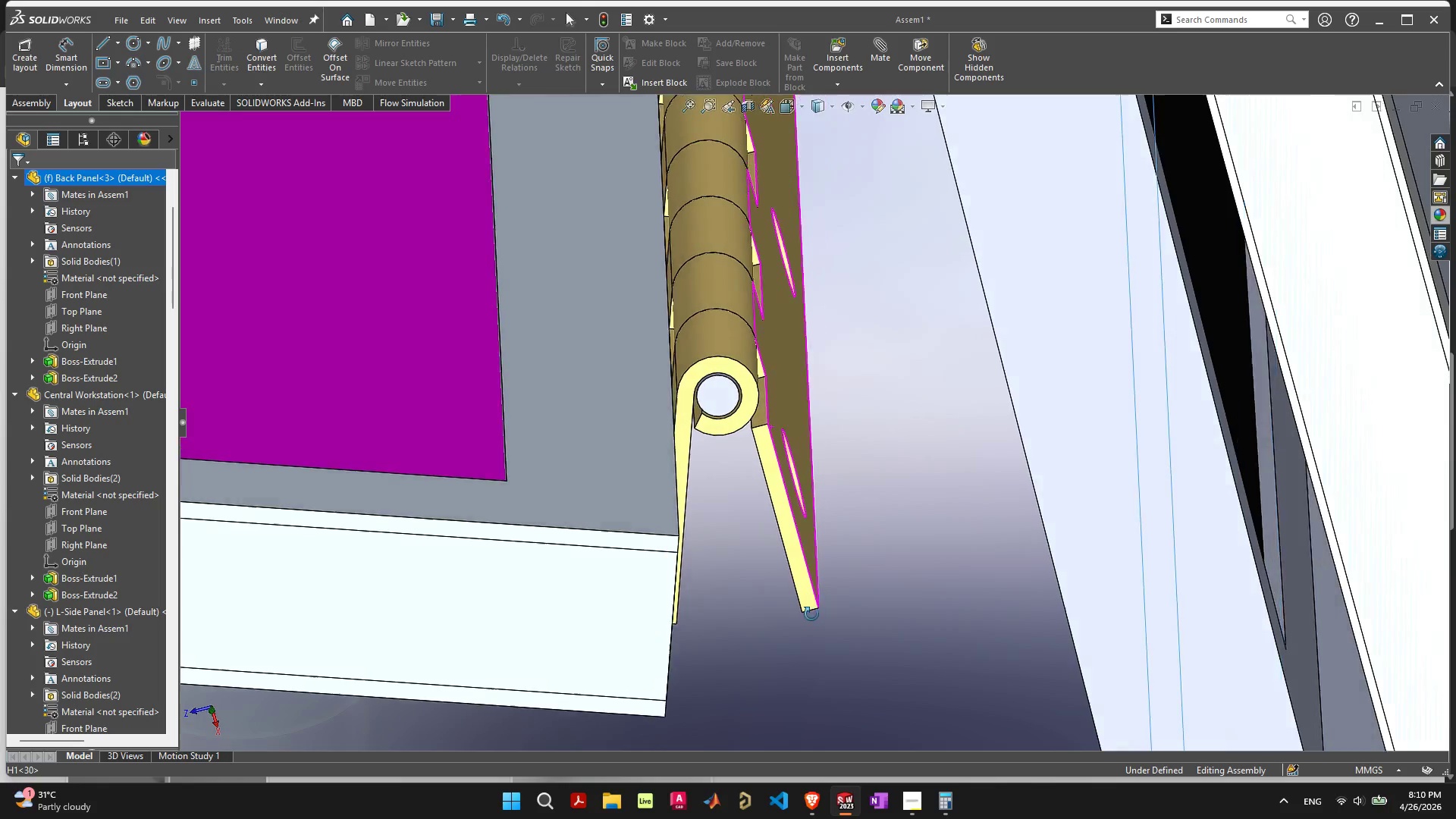 
key(Shift+ShiftLeft)
 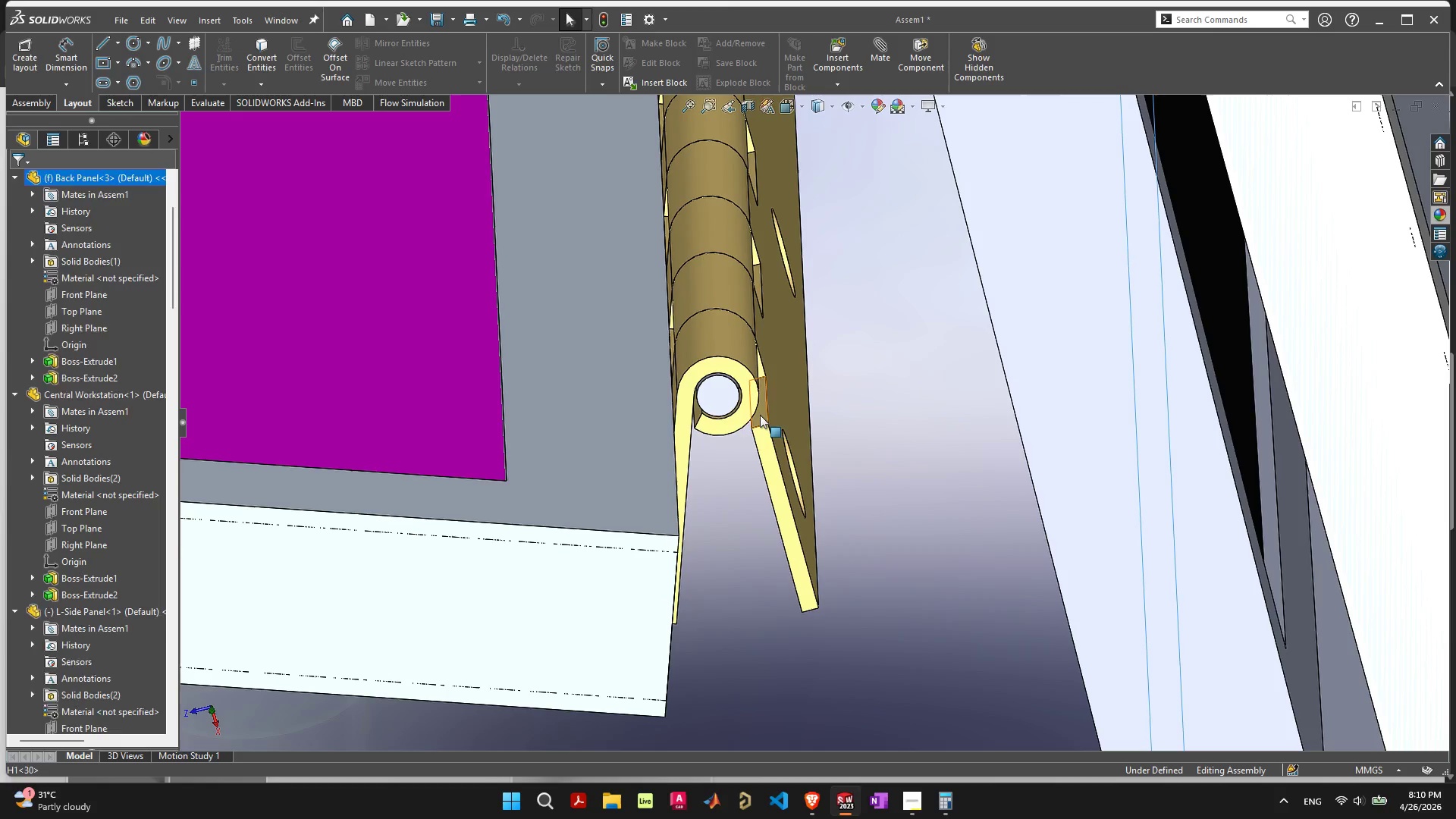 
left_click([760, 415])
 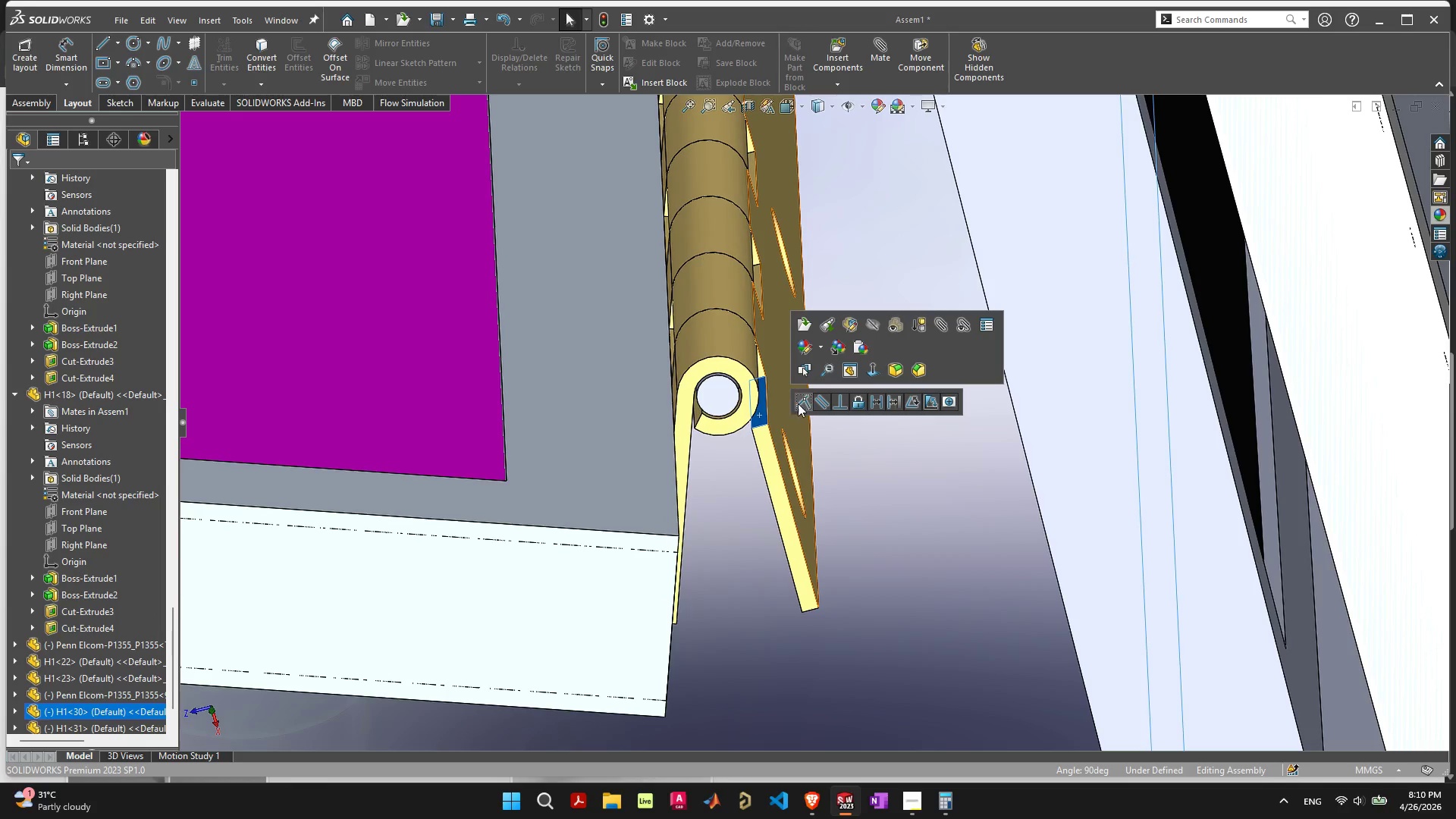 
left_click([802, 403])
 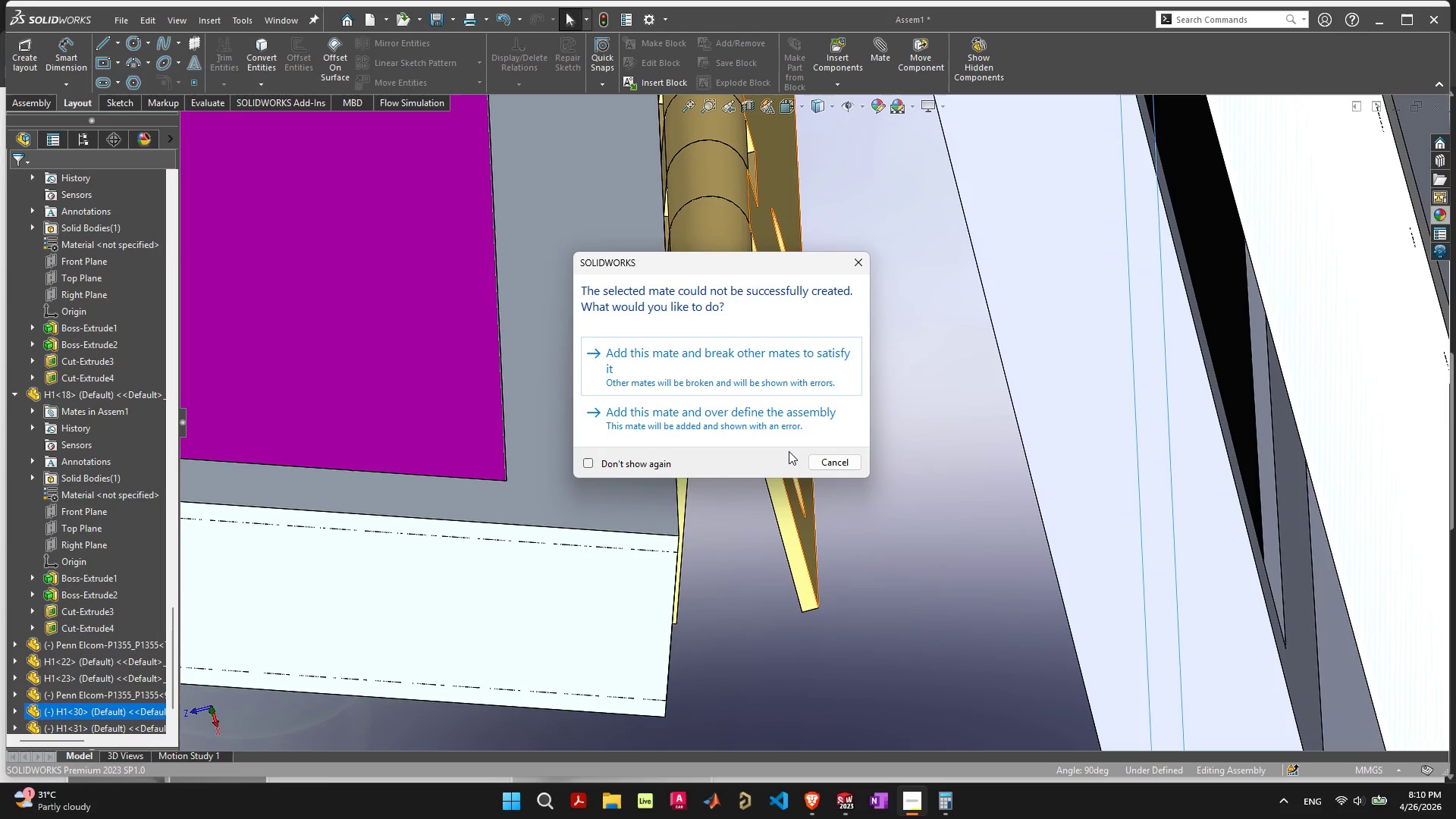 
key(Escape)
 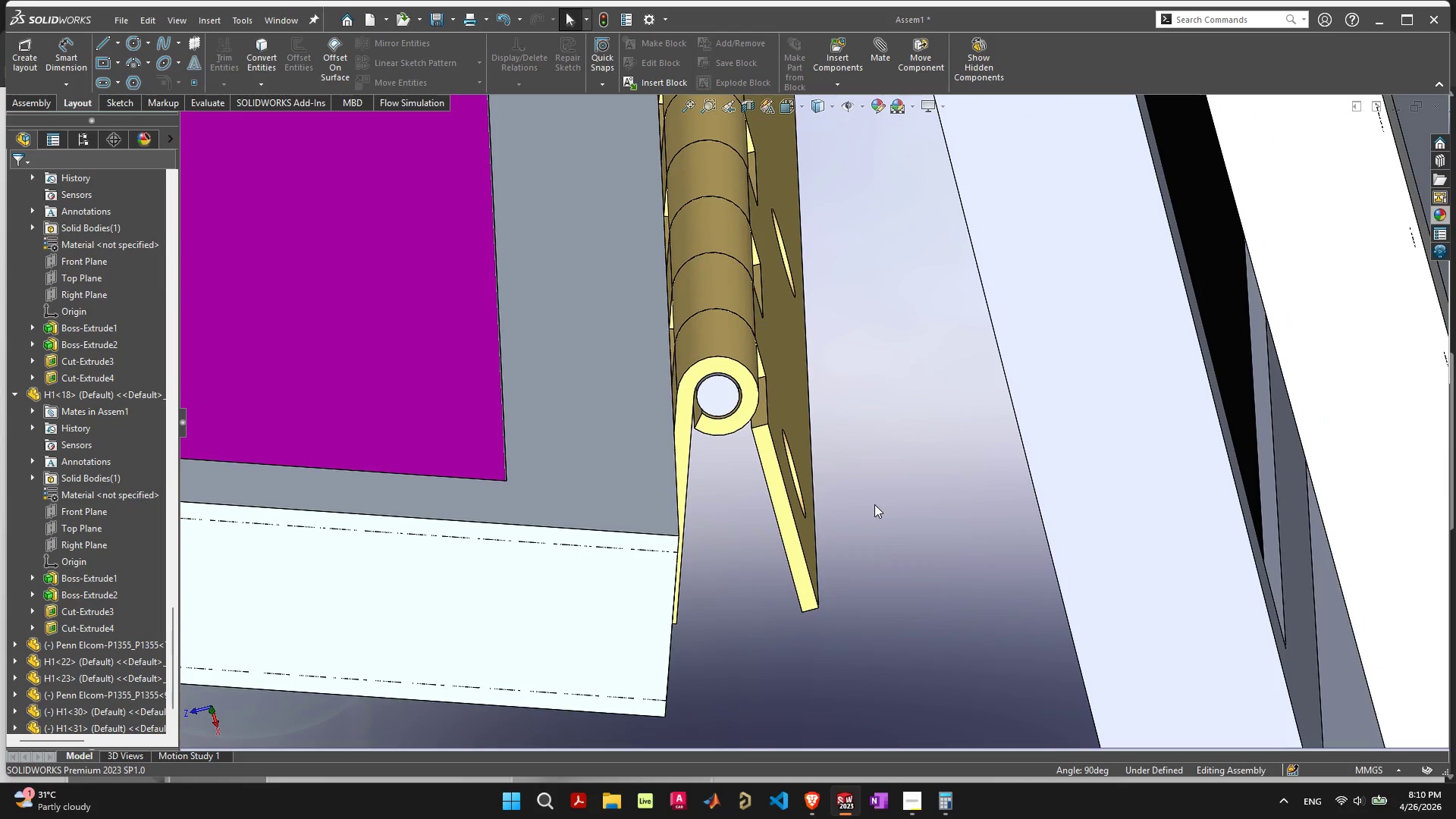 
scroll: coordinate [890, 451], scroll_direction: down, amount: 13.0
 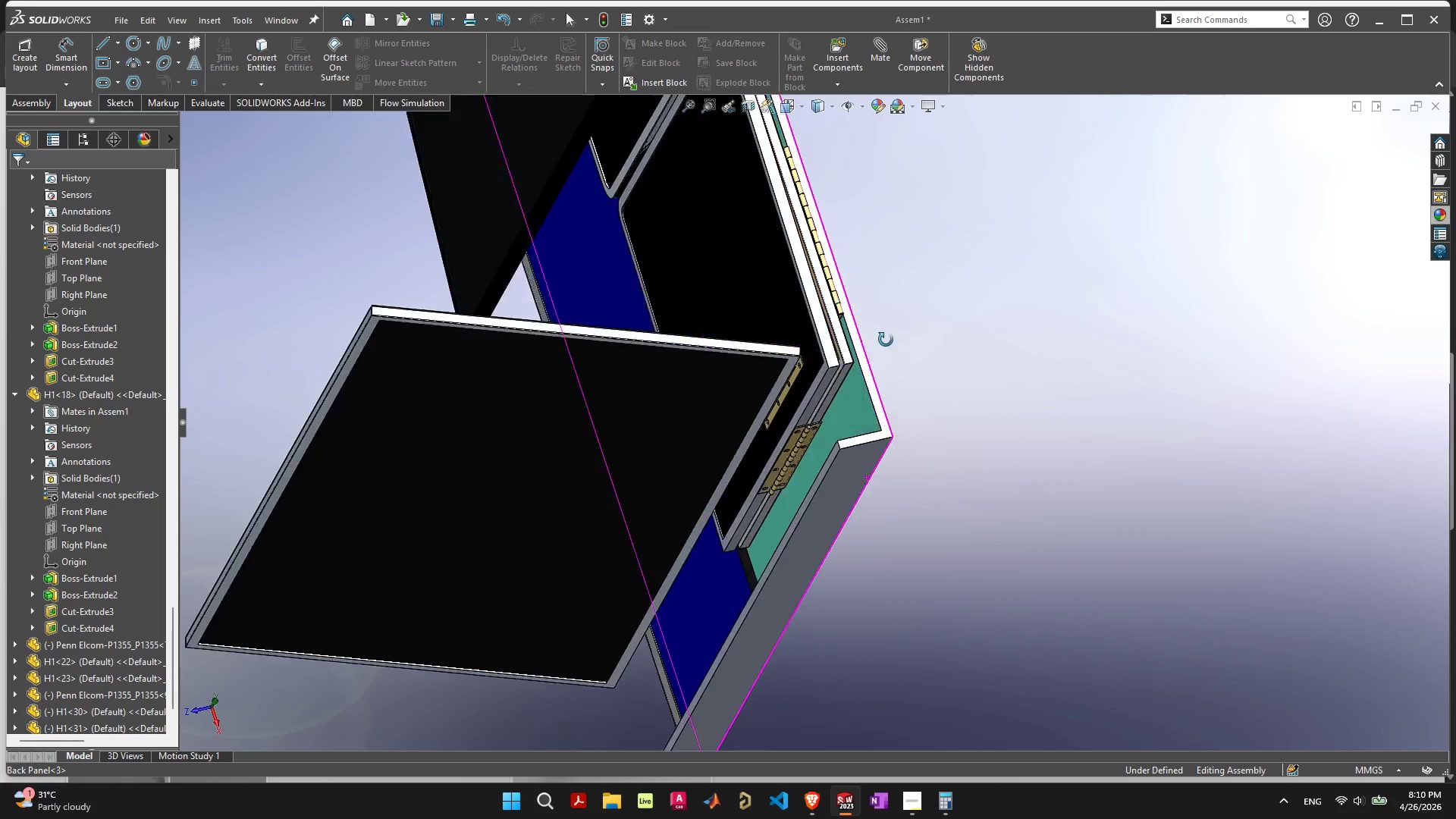 
scroll: coordinate [804, 426], scroll_direction: up, amount: 5.0
 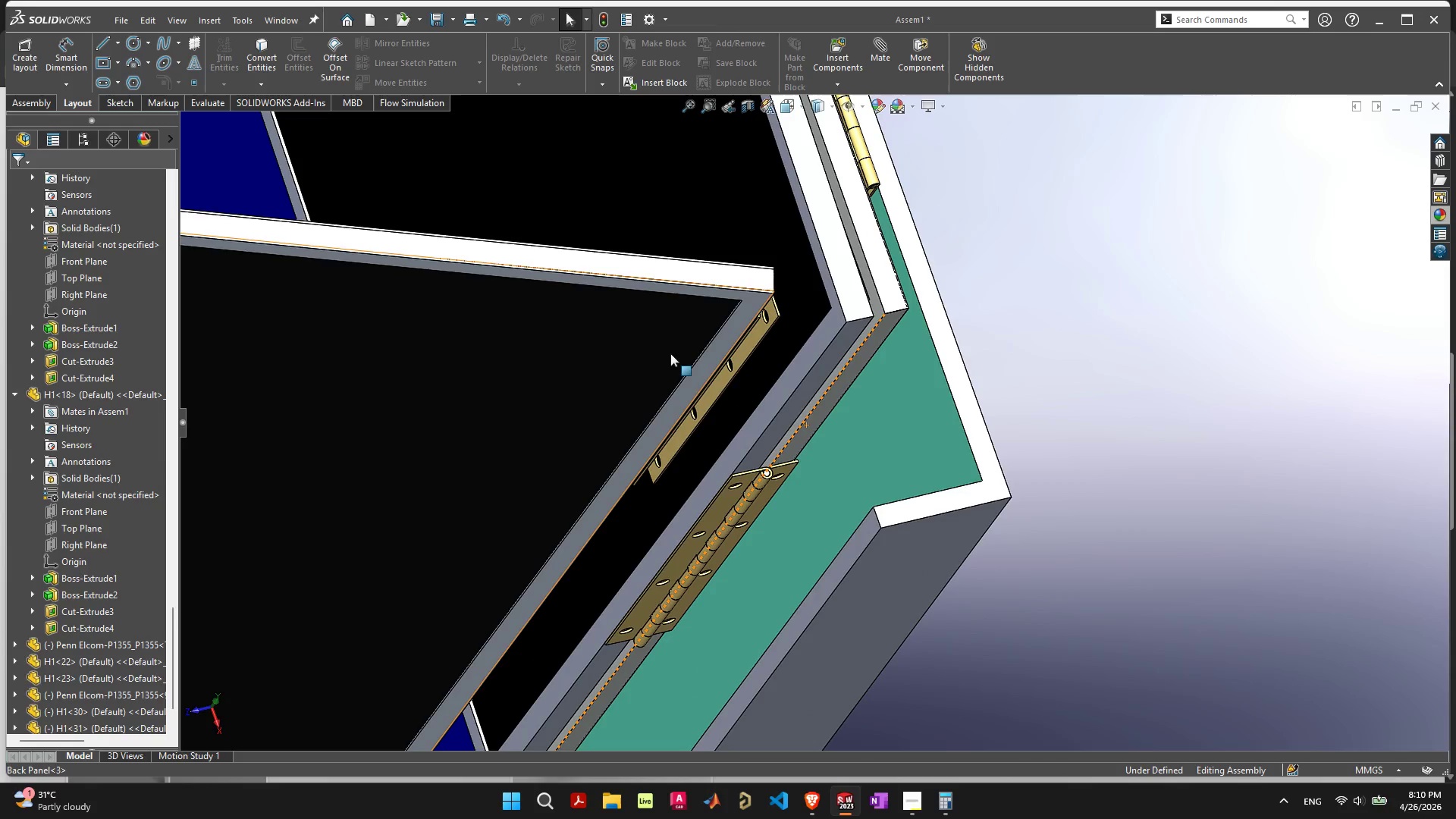 
left_click_drag(start_coordinate=[670, 353], to_coordinate=[669, 359])
 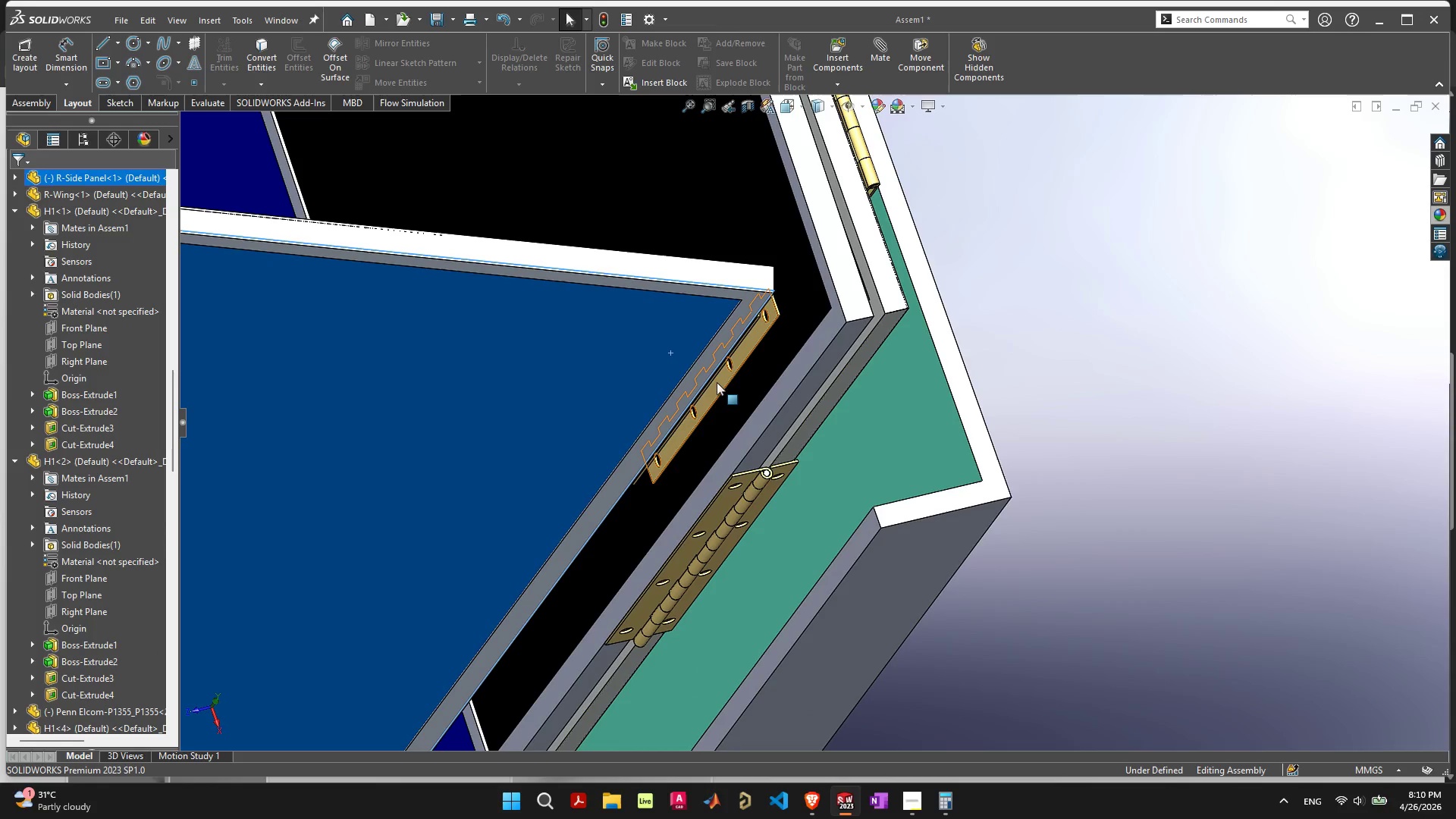 
left_click_drag(start_coordinate=[717, 382], to_coordinate=[793, 642])
 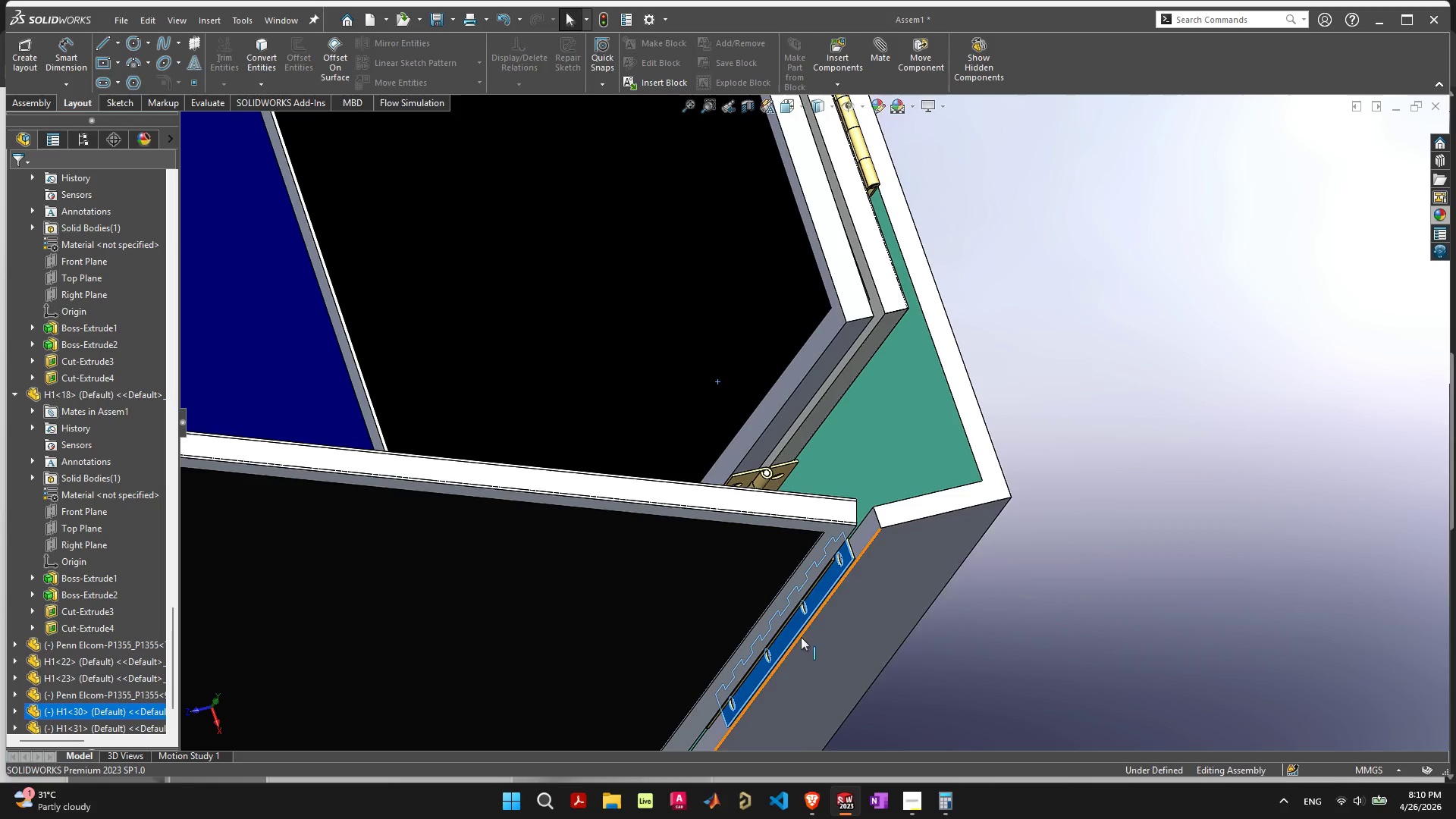 
scroll: coordinate [801, 617], scroll_direction: up, amount: 1.0
 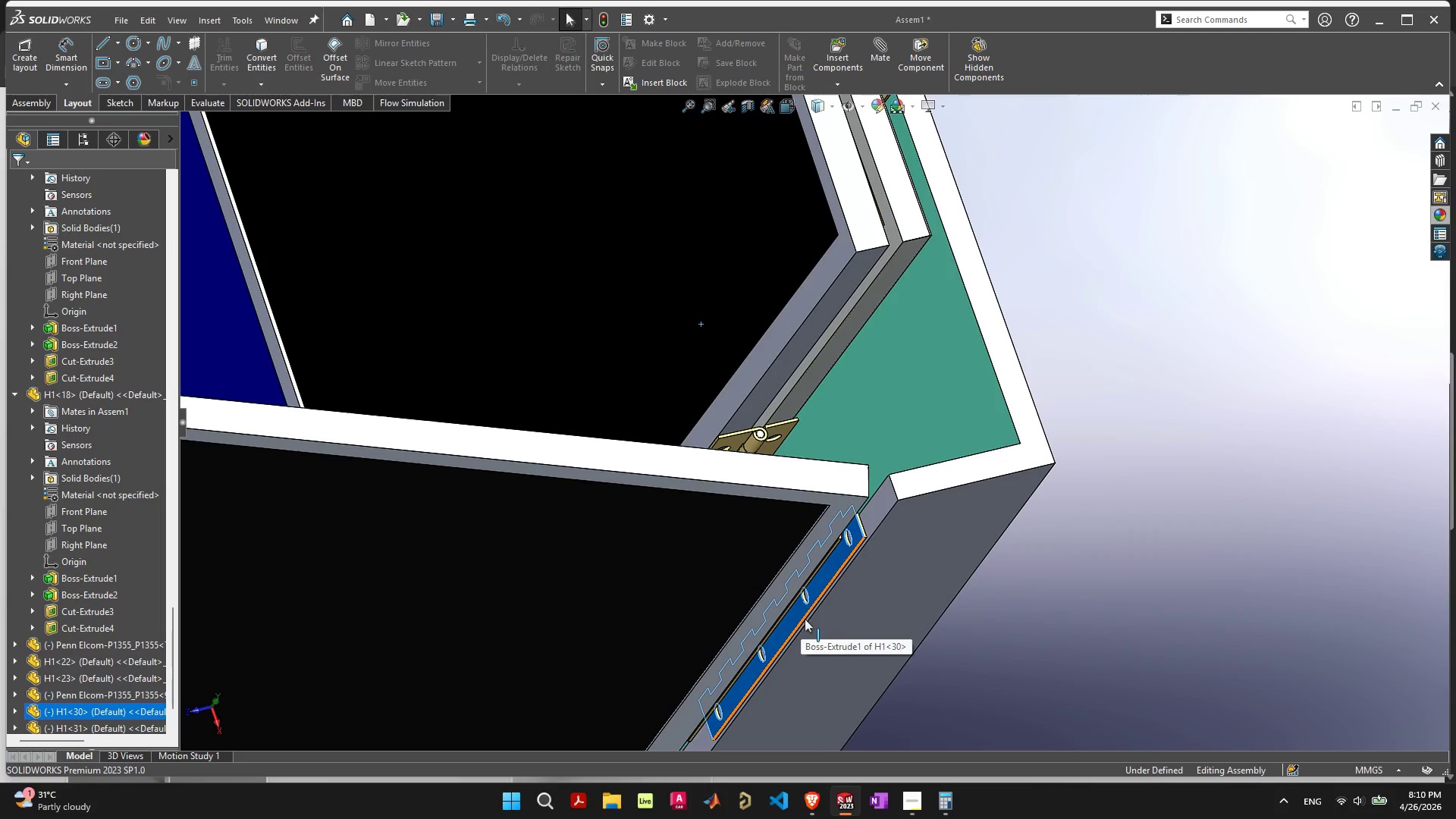 
scroll: coordinate [800, 617], scroll_direction: down, amount: 2.0
 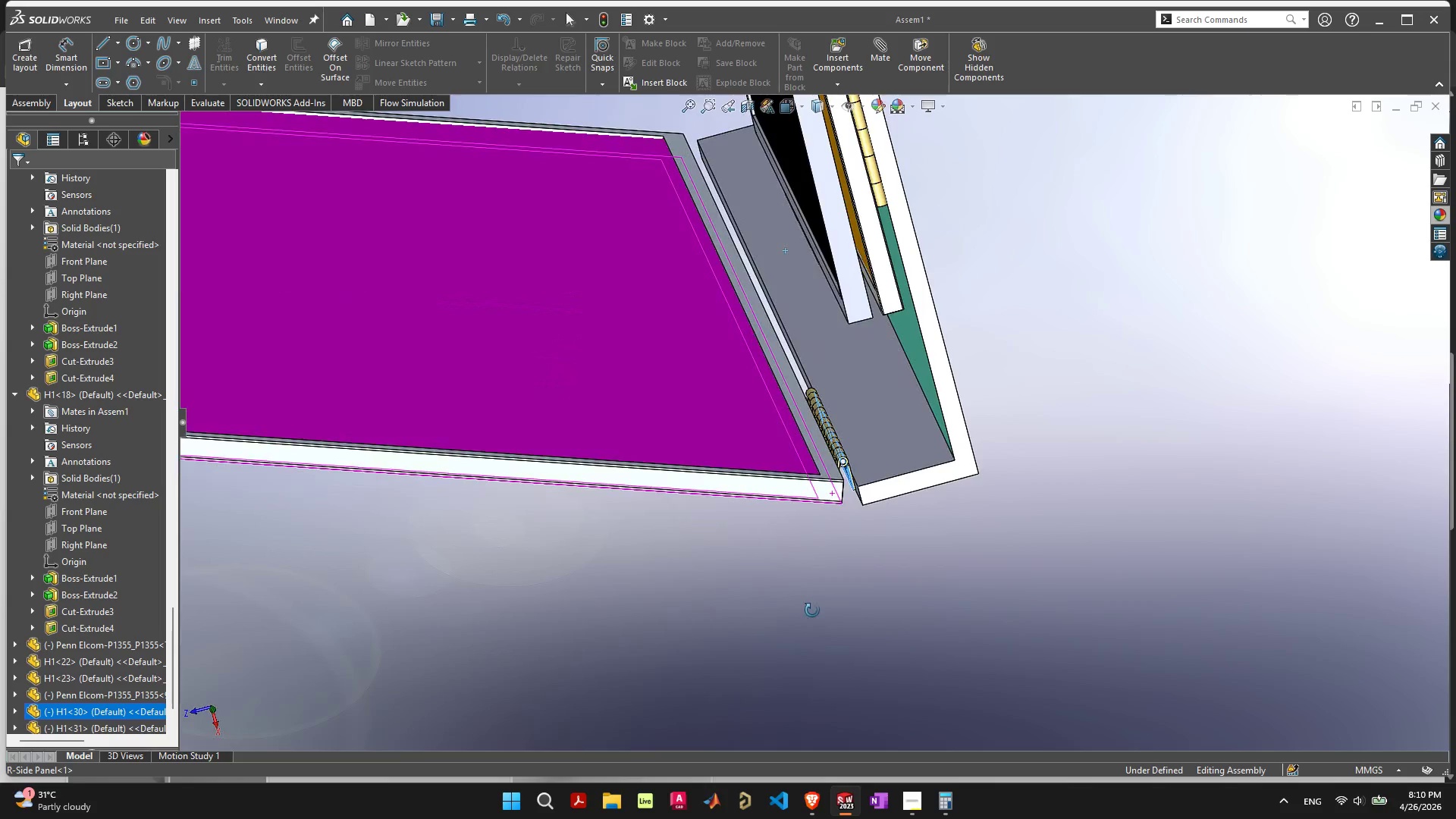 
scroll: coordinate [772, 501], scroll_direction: up, amount: 12.0
 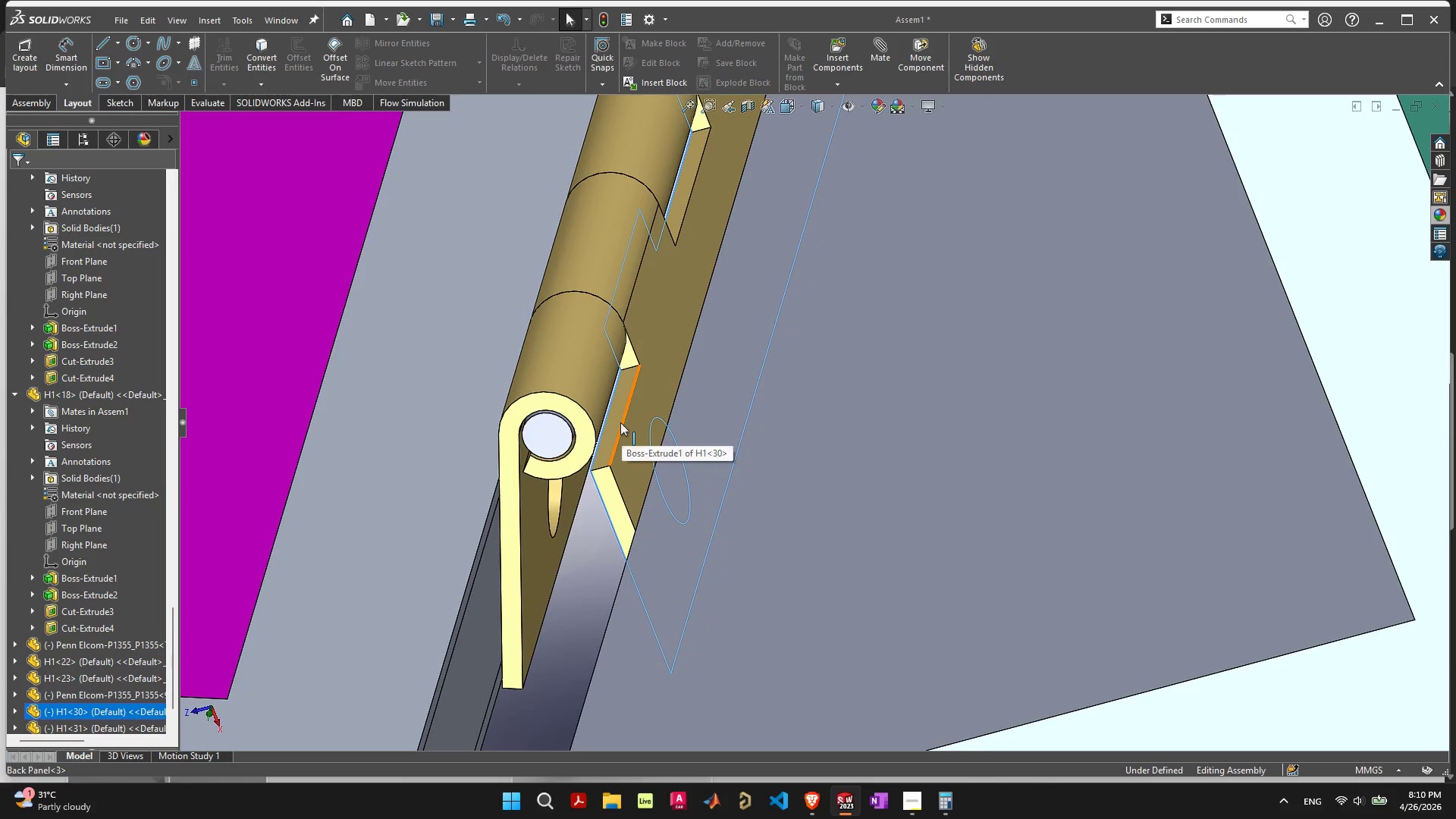 
left_click([617, 422])
 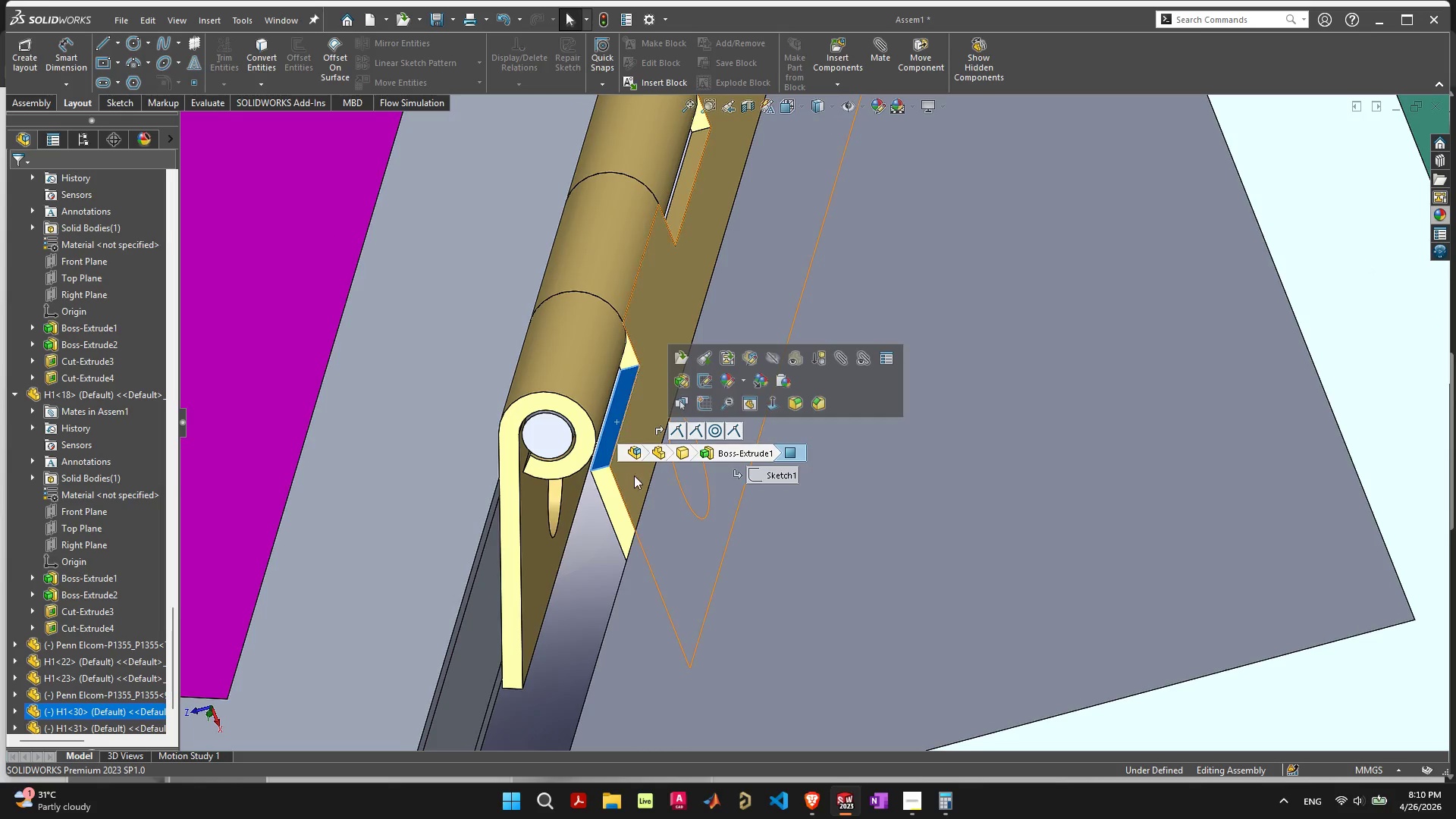 
hold_key(key=ShiftLeft, duration=1.41)
left_click([651, 493])
 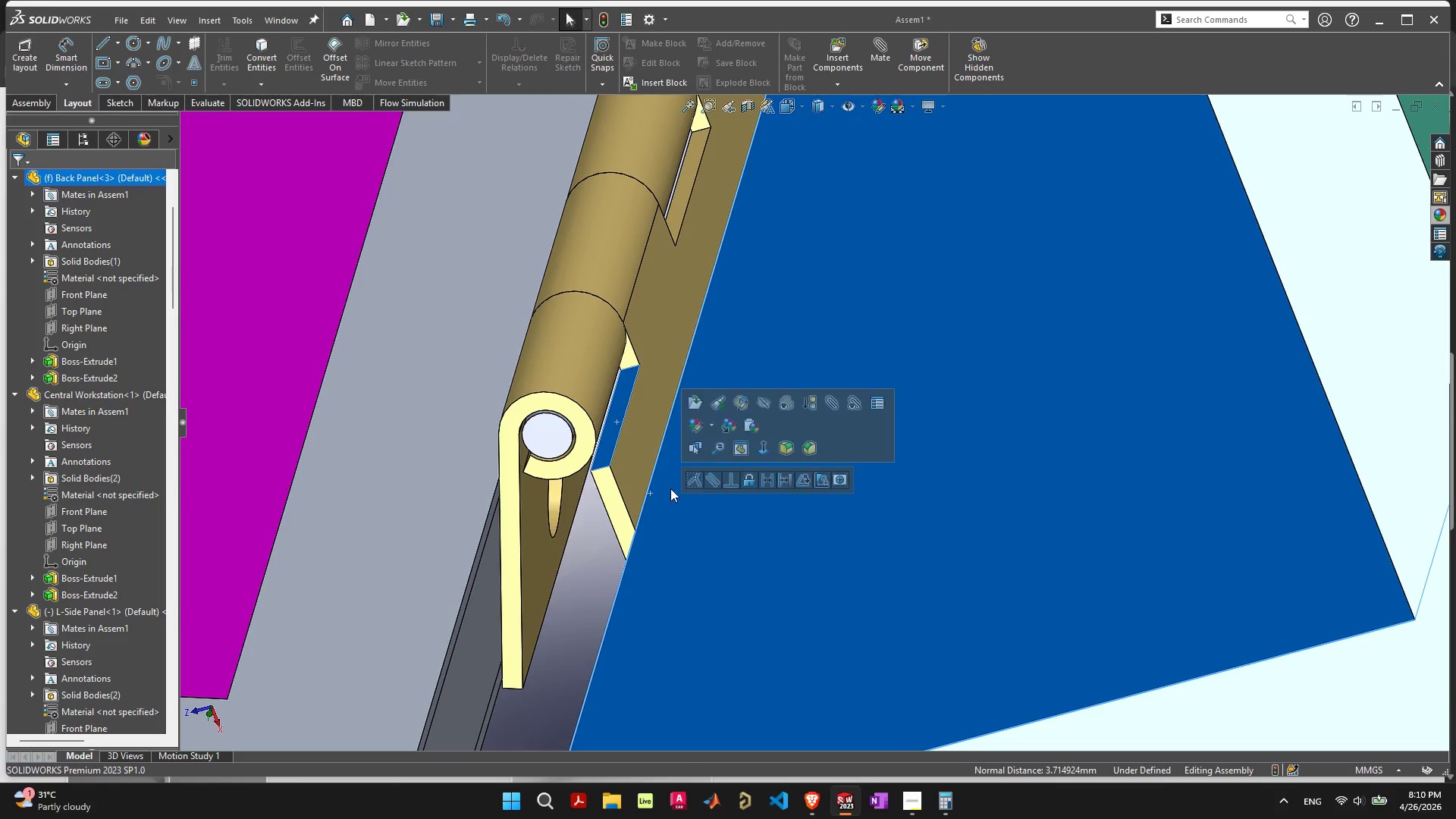 
mouse_move([687, 489])
 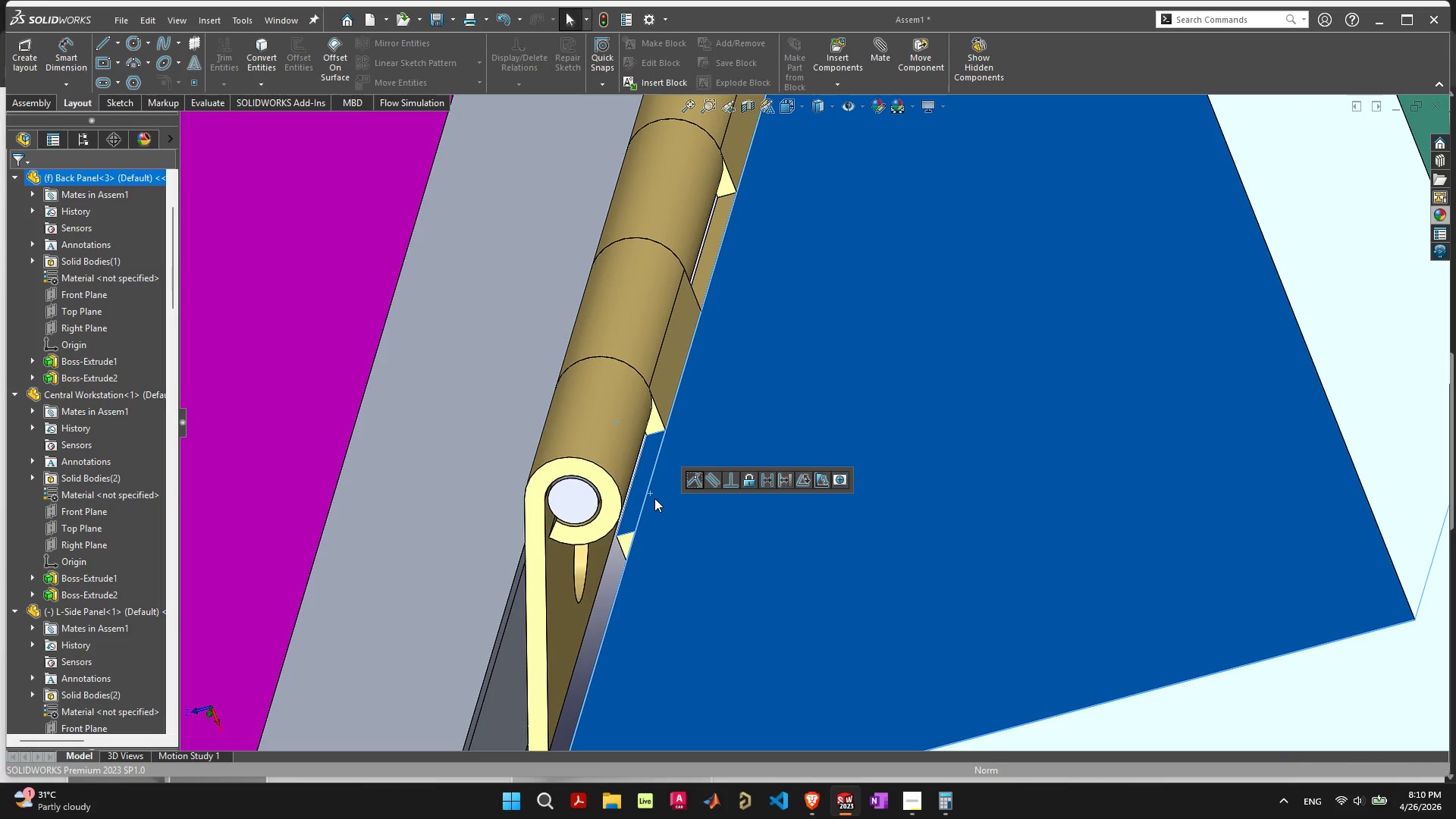 
scroll: coordinate [717, 517], scroll_direction: down, amount: 19.0
 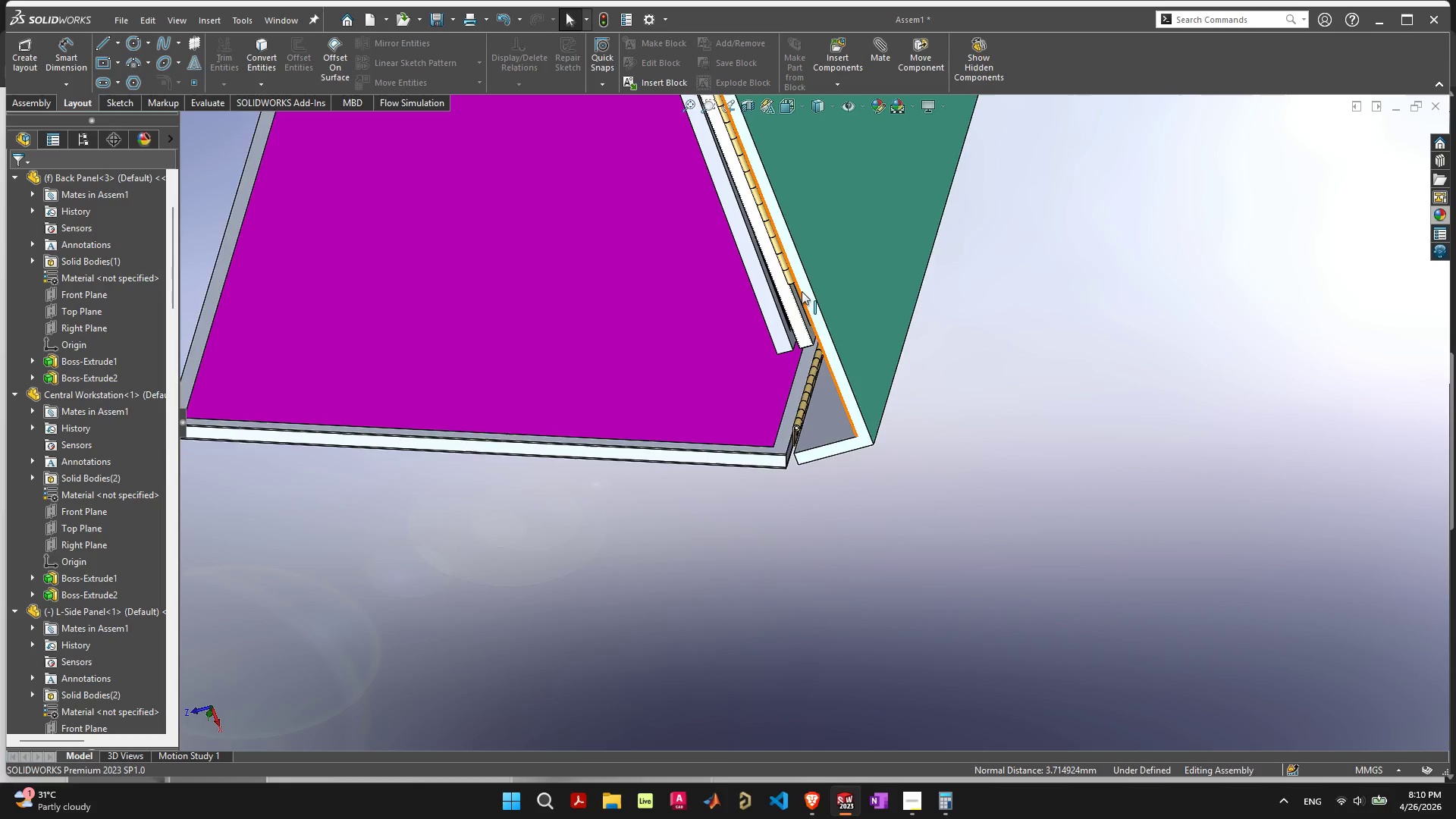 
scroll: coordinate [843, 289], scroll_direction: up, amount: 1.0
 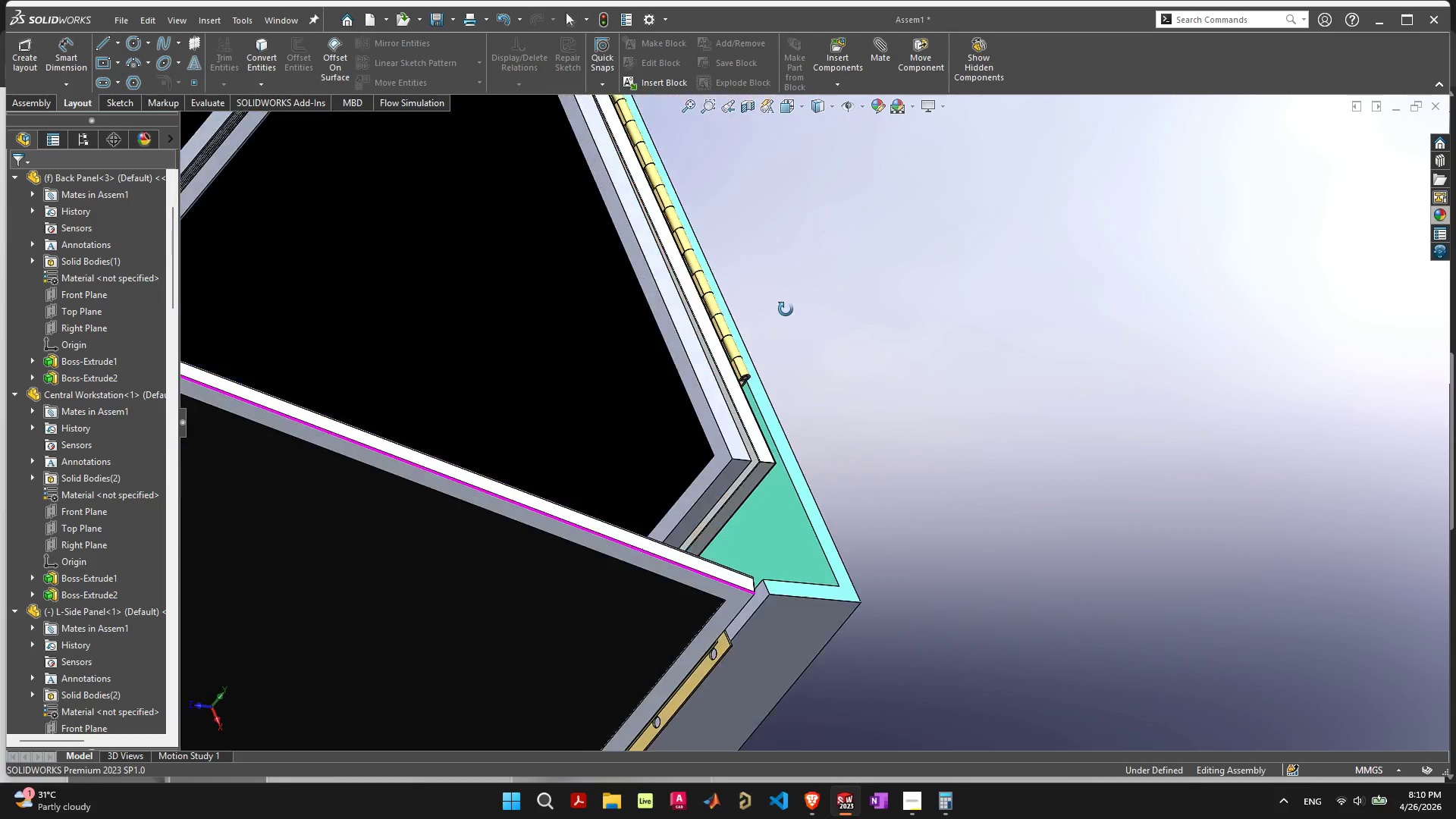 
scroll: coordinate [717, 537], scroll_direction: down, amount: 10.0
 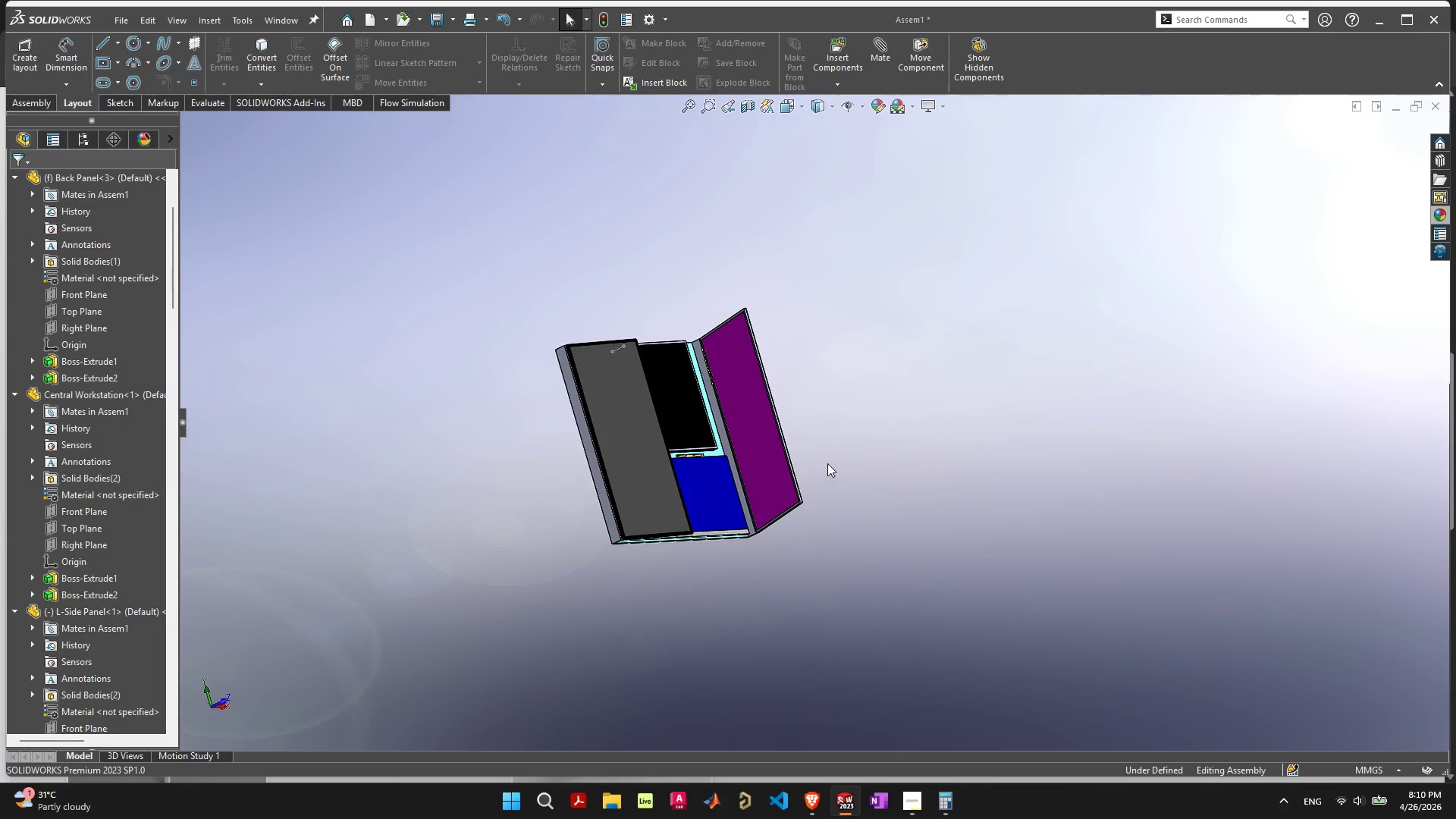 
left_click_drag(start_coordinate=[775, 458], to_coordinate=[693, 485])
 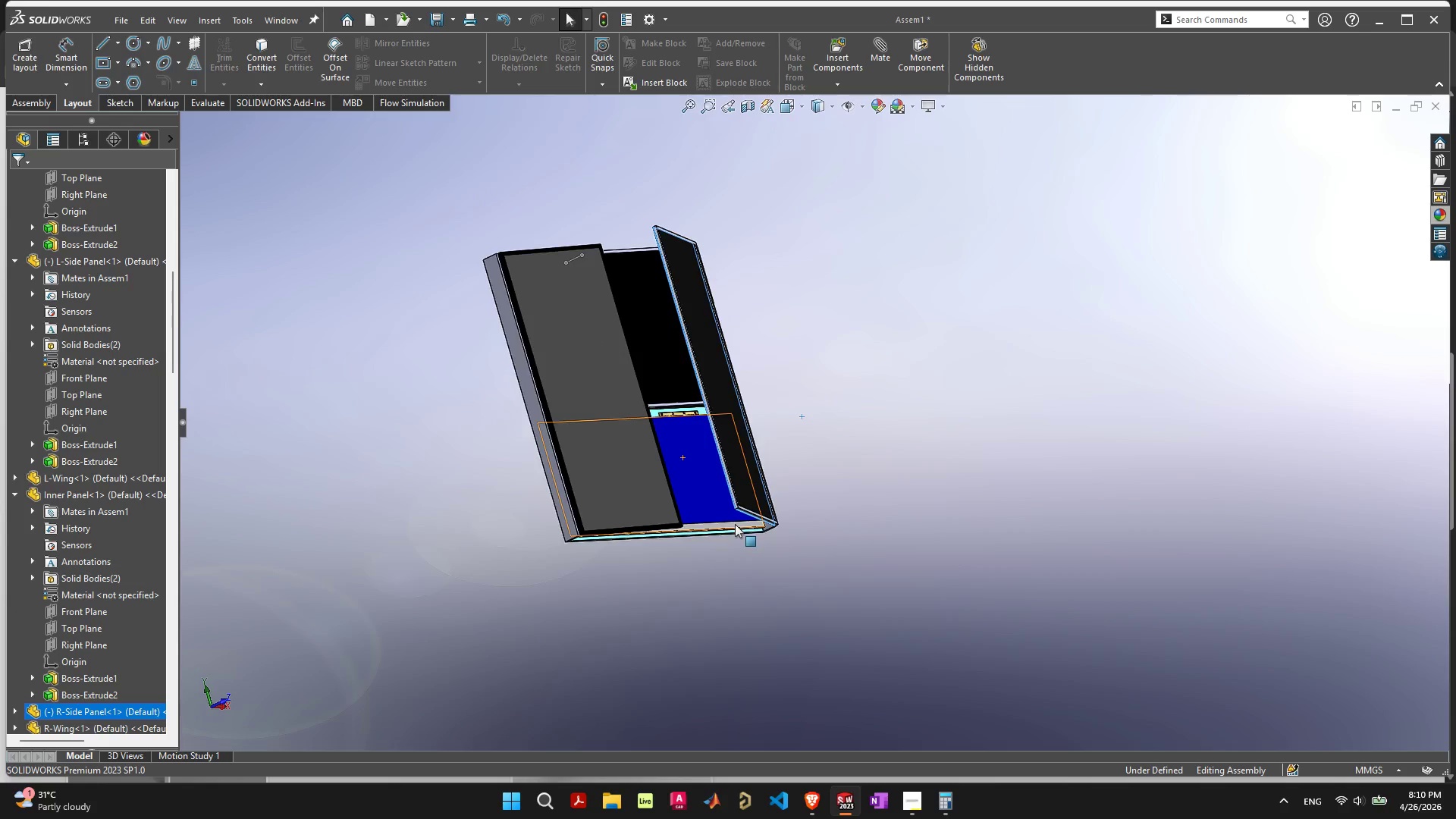 
scroll: coordinate [737, 521], scroll_direction: up, amount: 9.0
 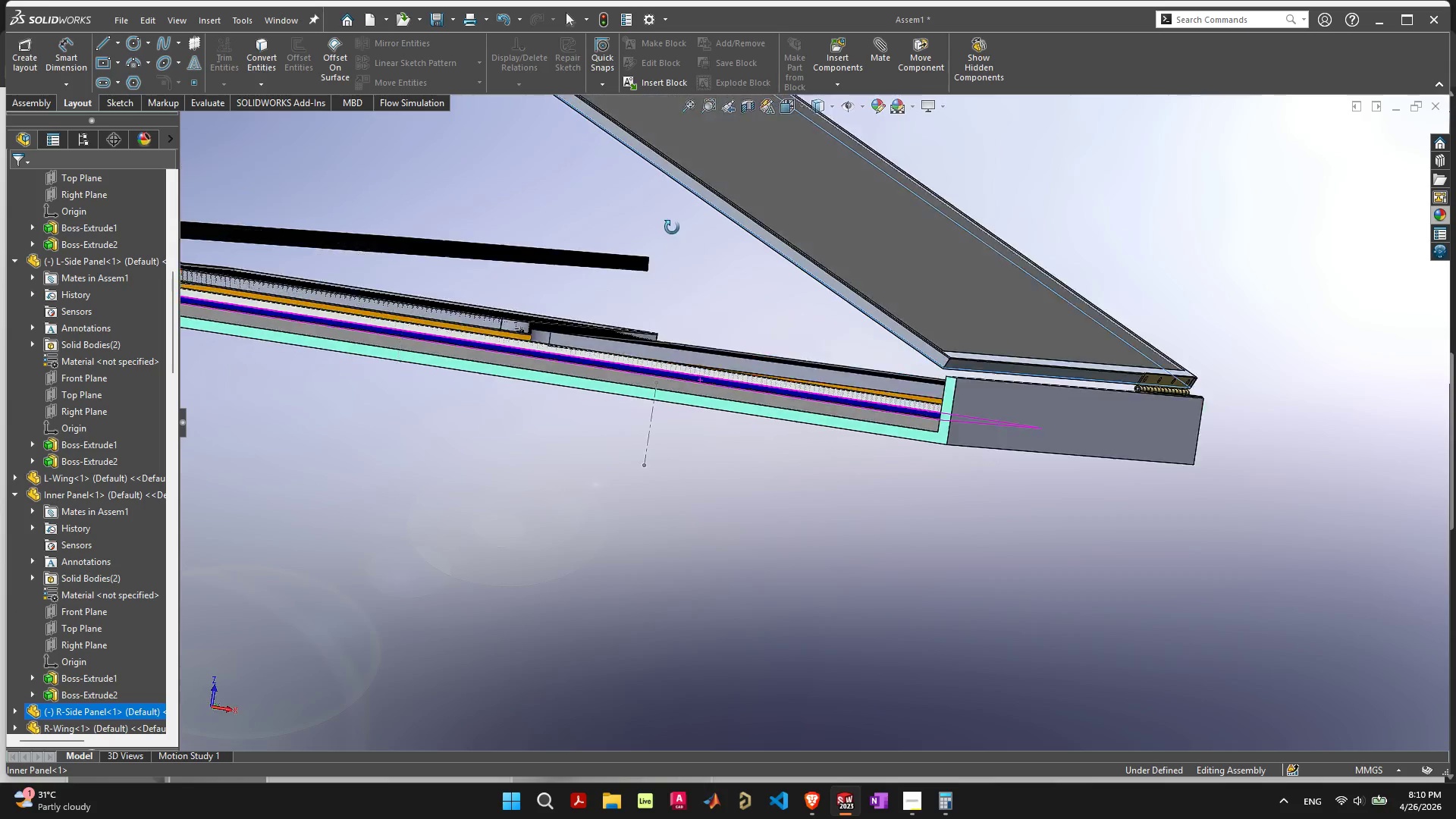 
scroll: coordinate [736, 288], scroll_direction: down, amount: 4.0
 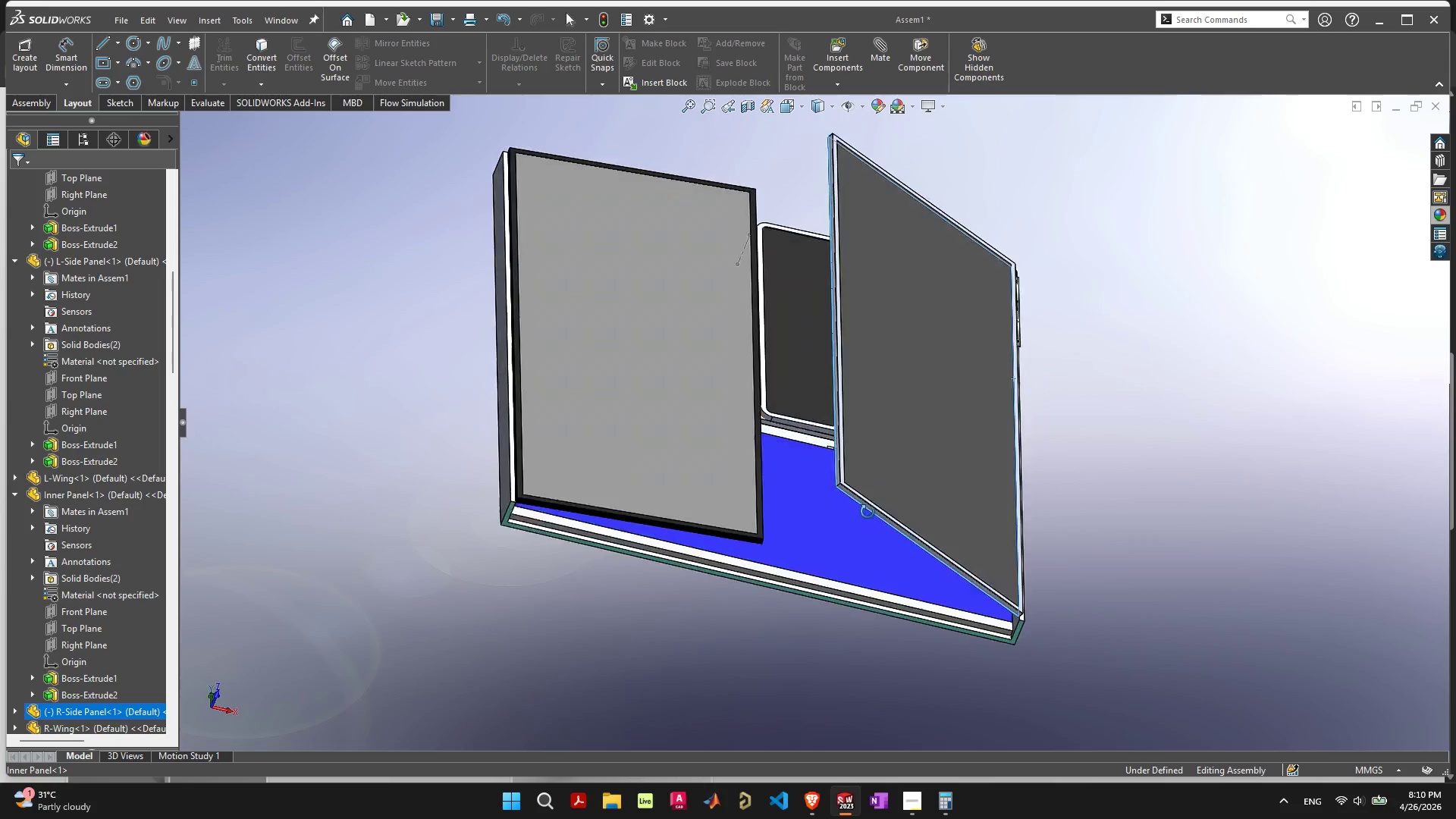 
scroll: coordinate [869, 539], scroll_direction: up, amount: 1.0
 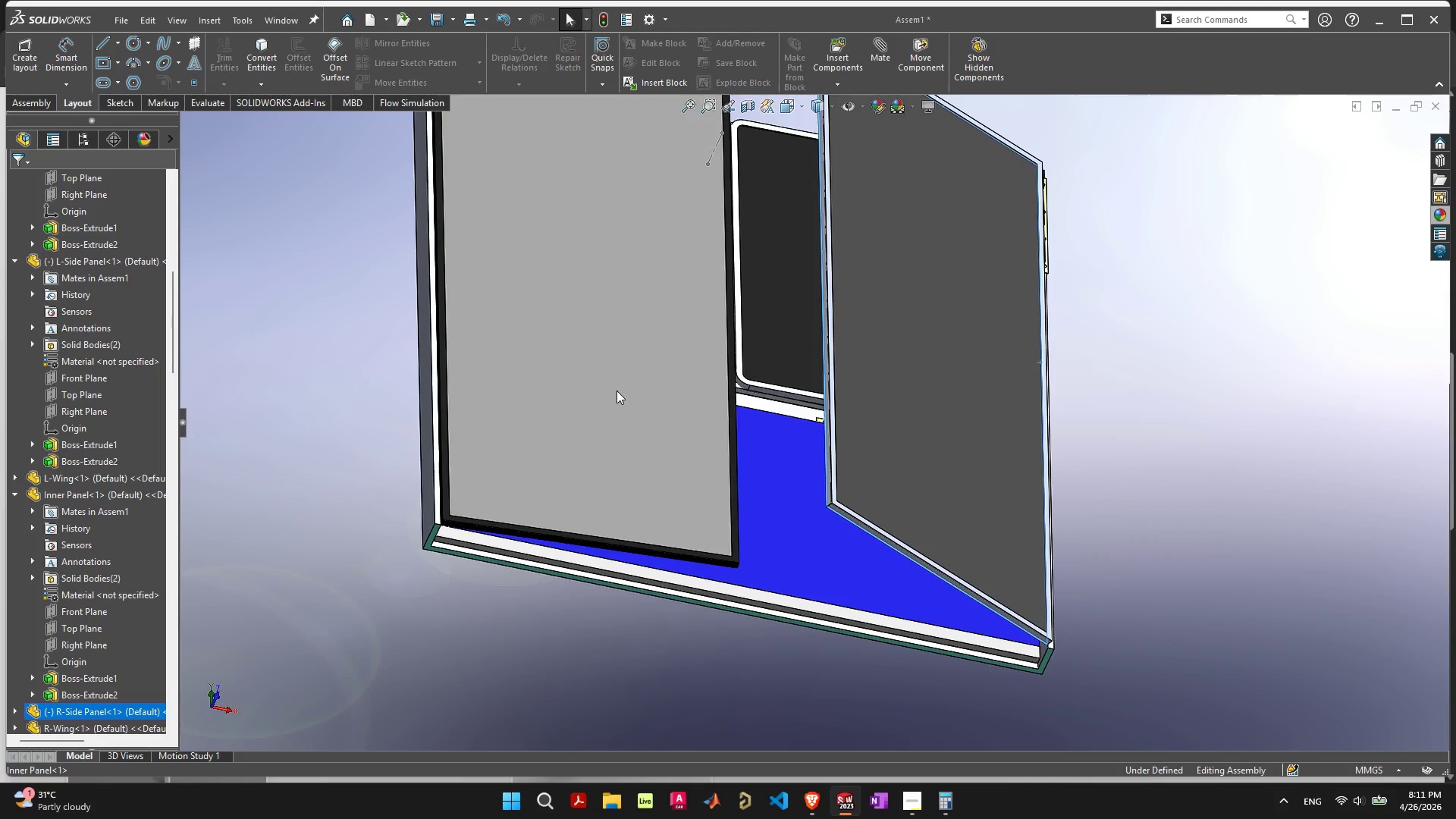 
left_click_drag(start_coordinate=[618, 391], to_coordinate=[530, 139])
 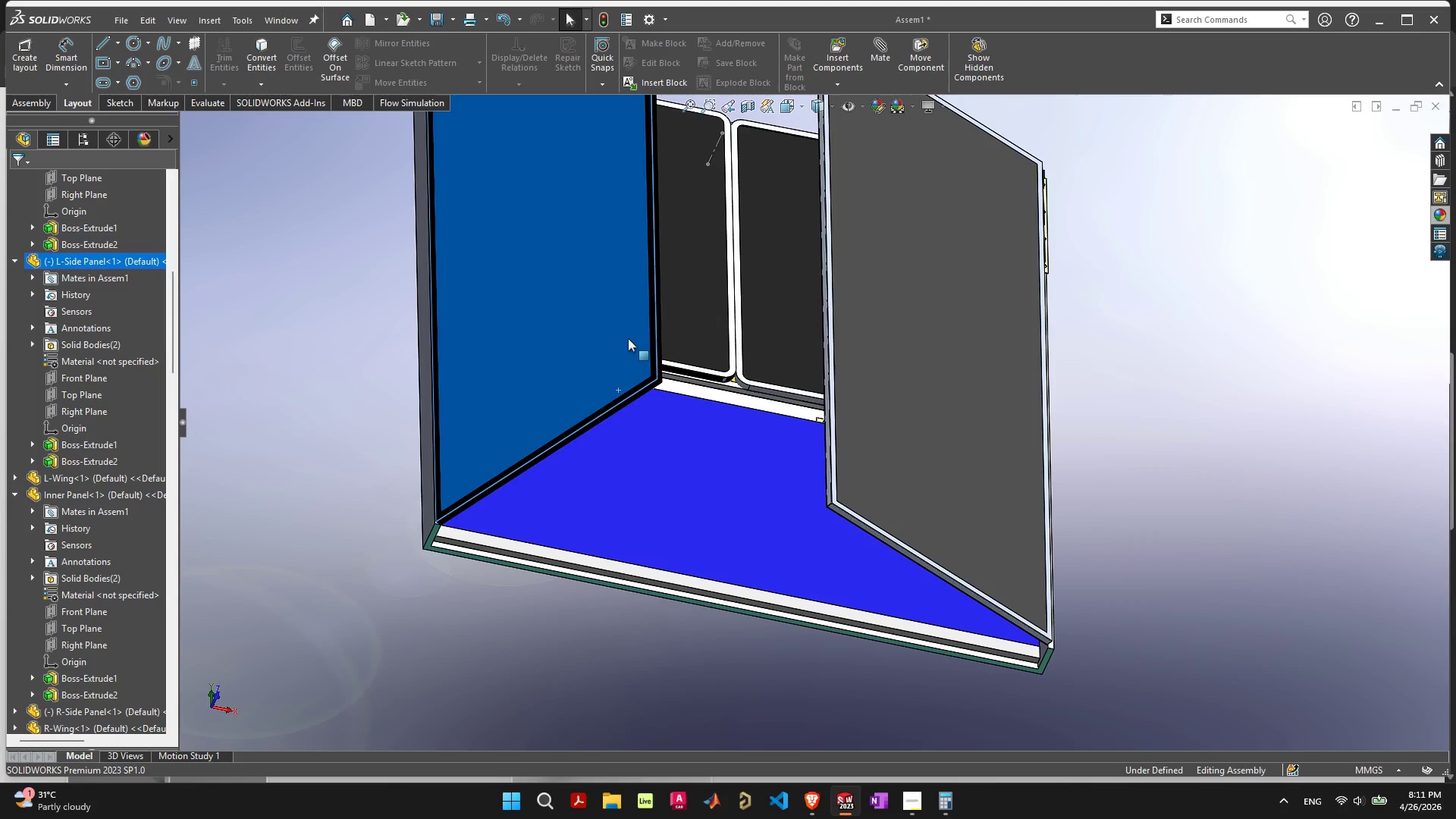 
left_click_drag(start_coordinate=[628, 338], to_coordinate=[656, 446])
 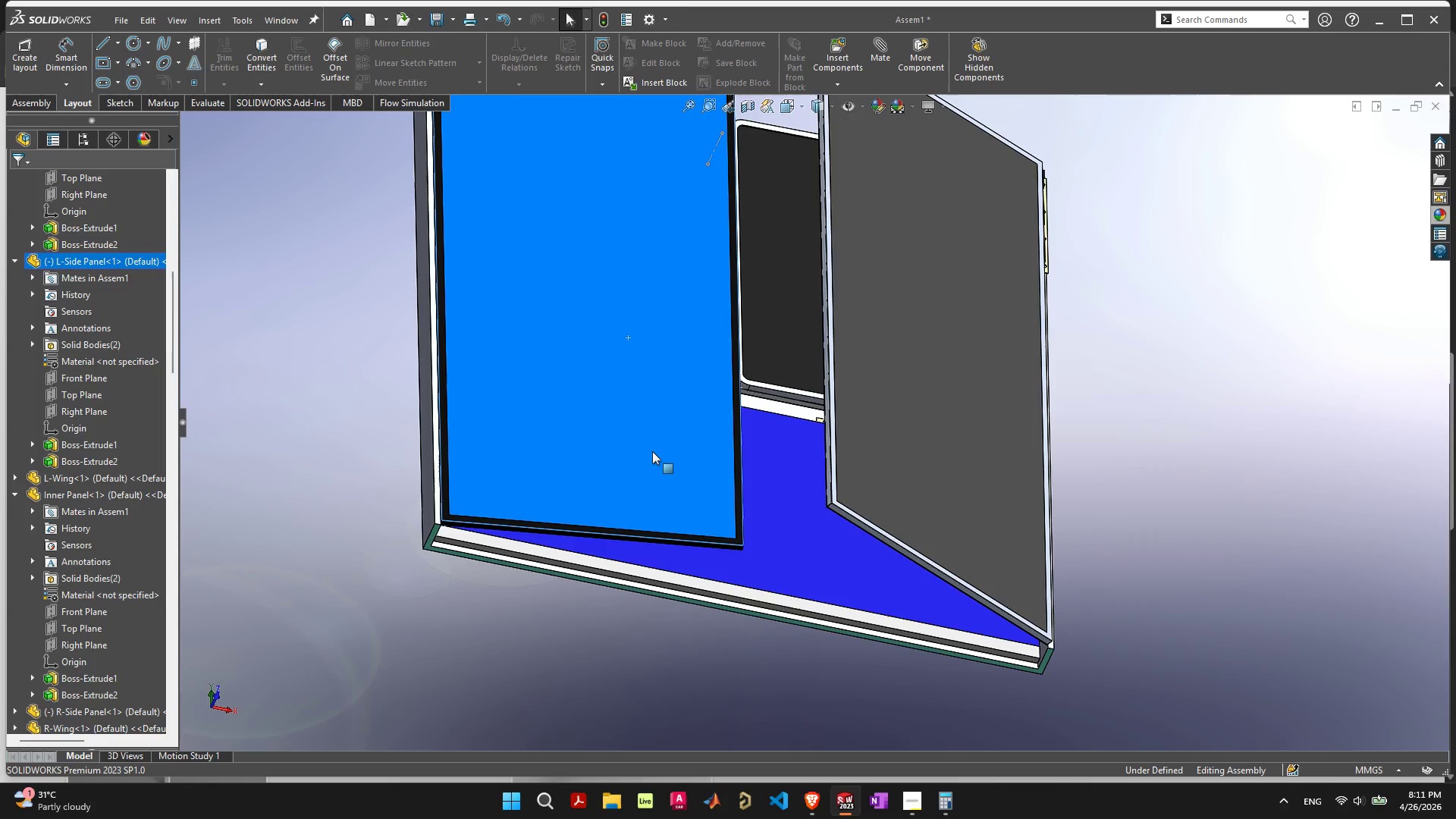 
scroll: coordinate [634, 486], scroll_direction: down, amount: 4.0
 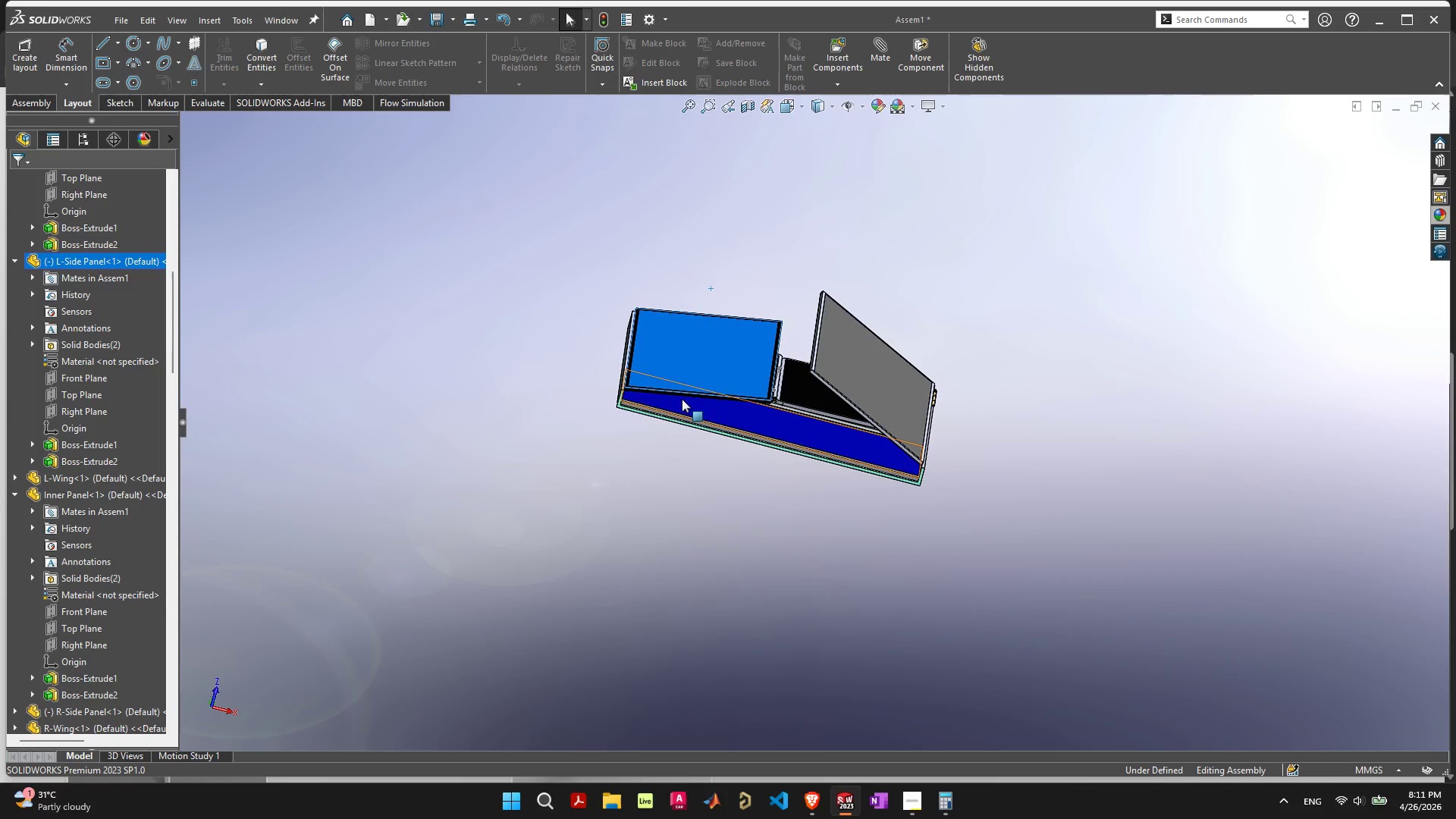 
scroll: coordinate [692, 410], scroll_direction: up, amount: 9.0
 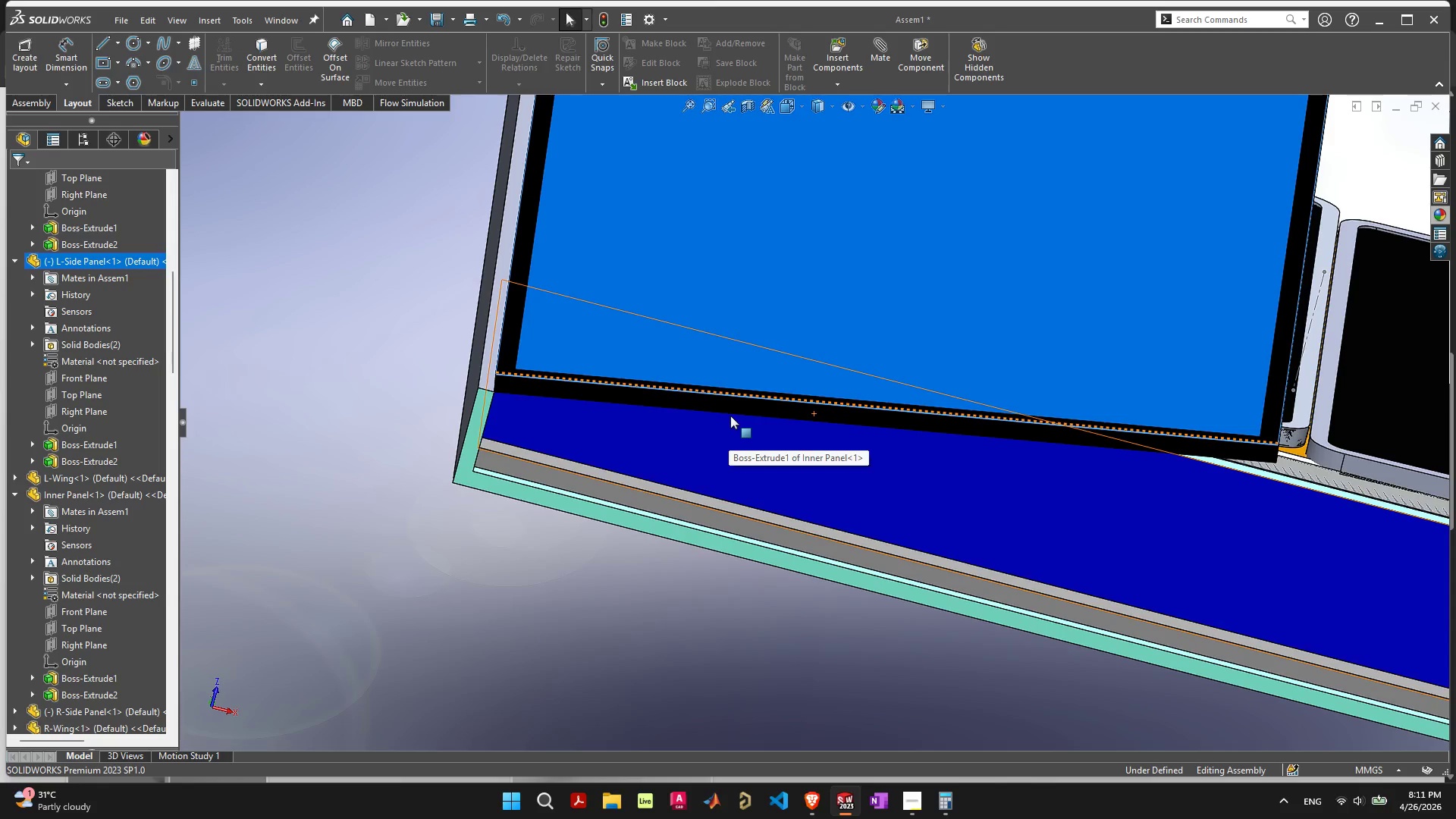 
wait(13.14)
 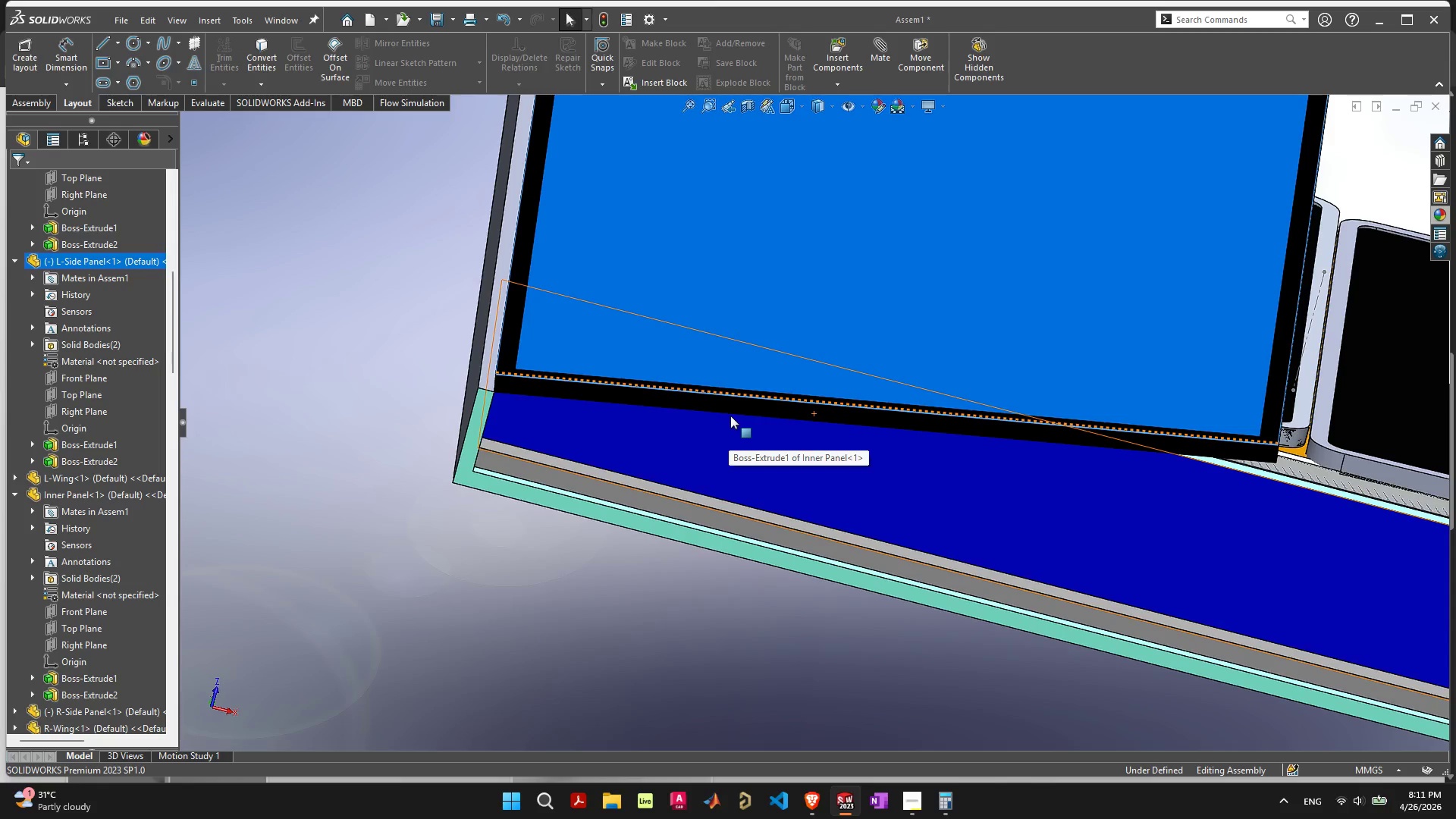 
scroll: coordinate [895, 312], scroll_direction: down, amount: 9.0
 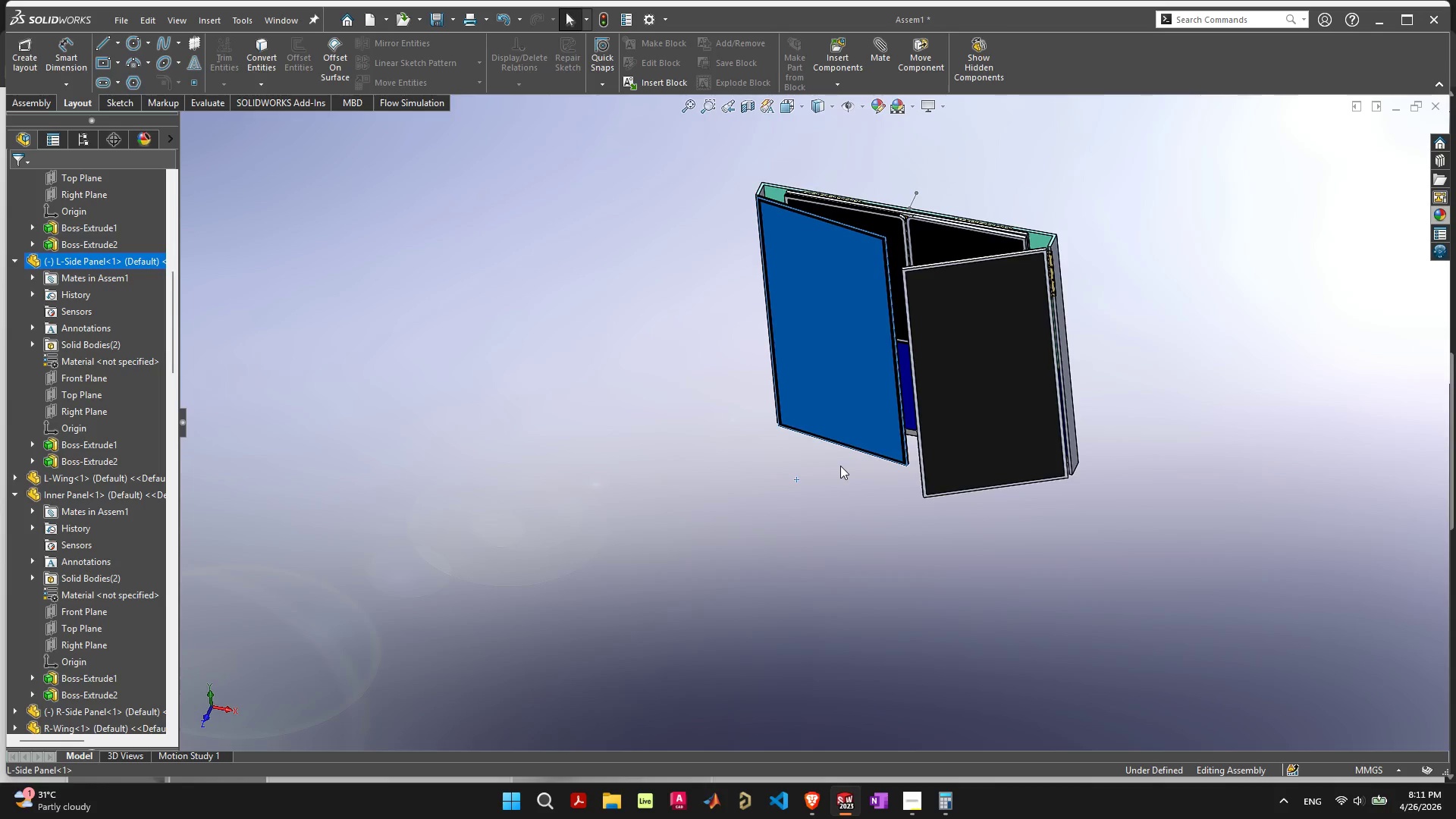 
scroll: coordinate [970, 287], scroll_direction: up, amount: 2.0
 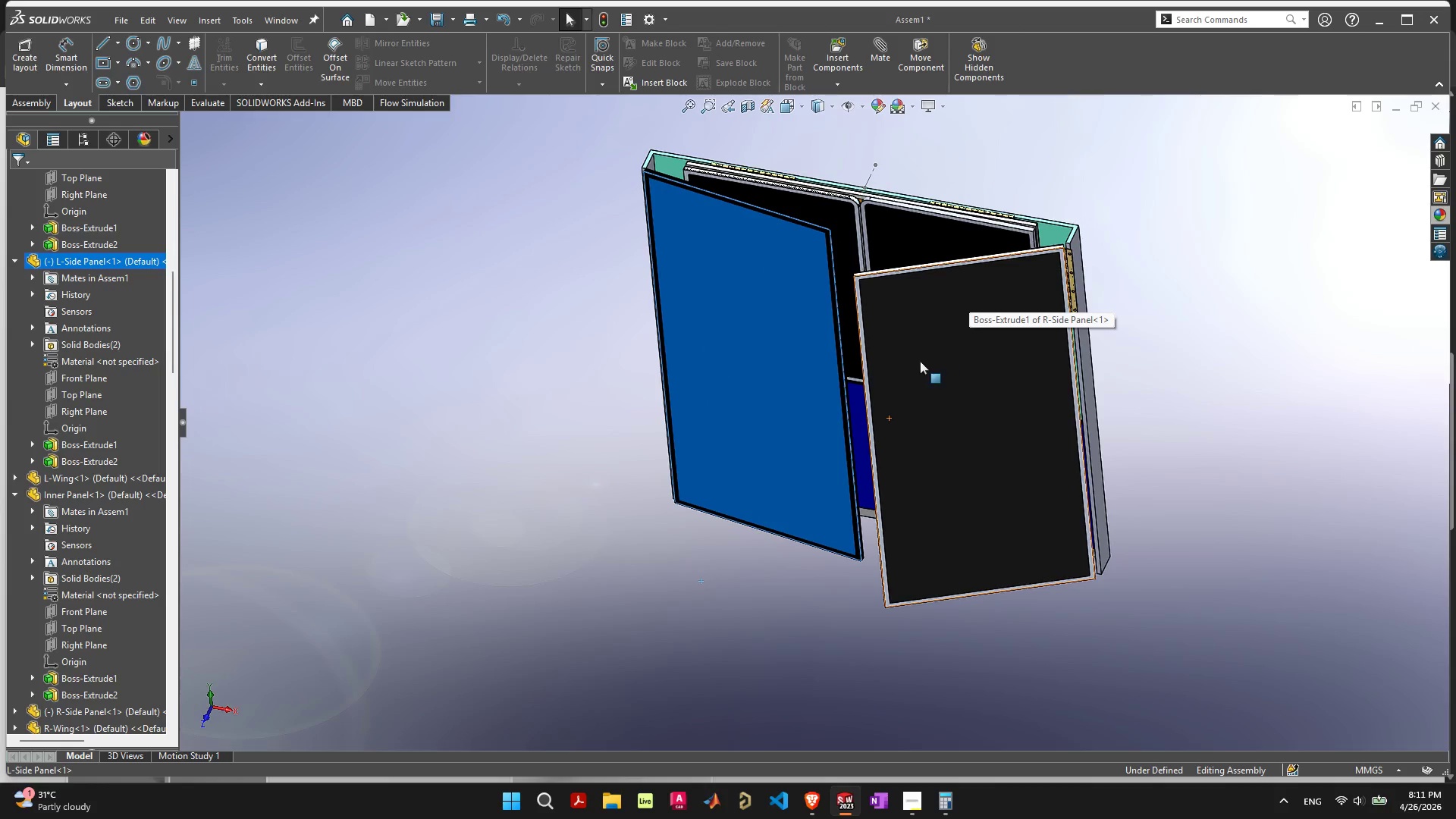 
left_click_drag(start_coordinate=[920, 362], to_coordinate=[898, 366])
 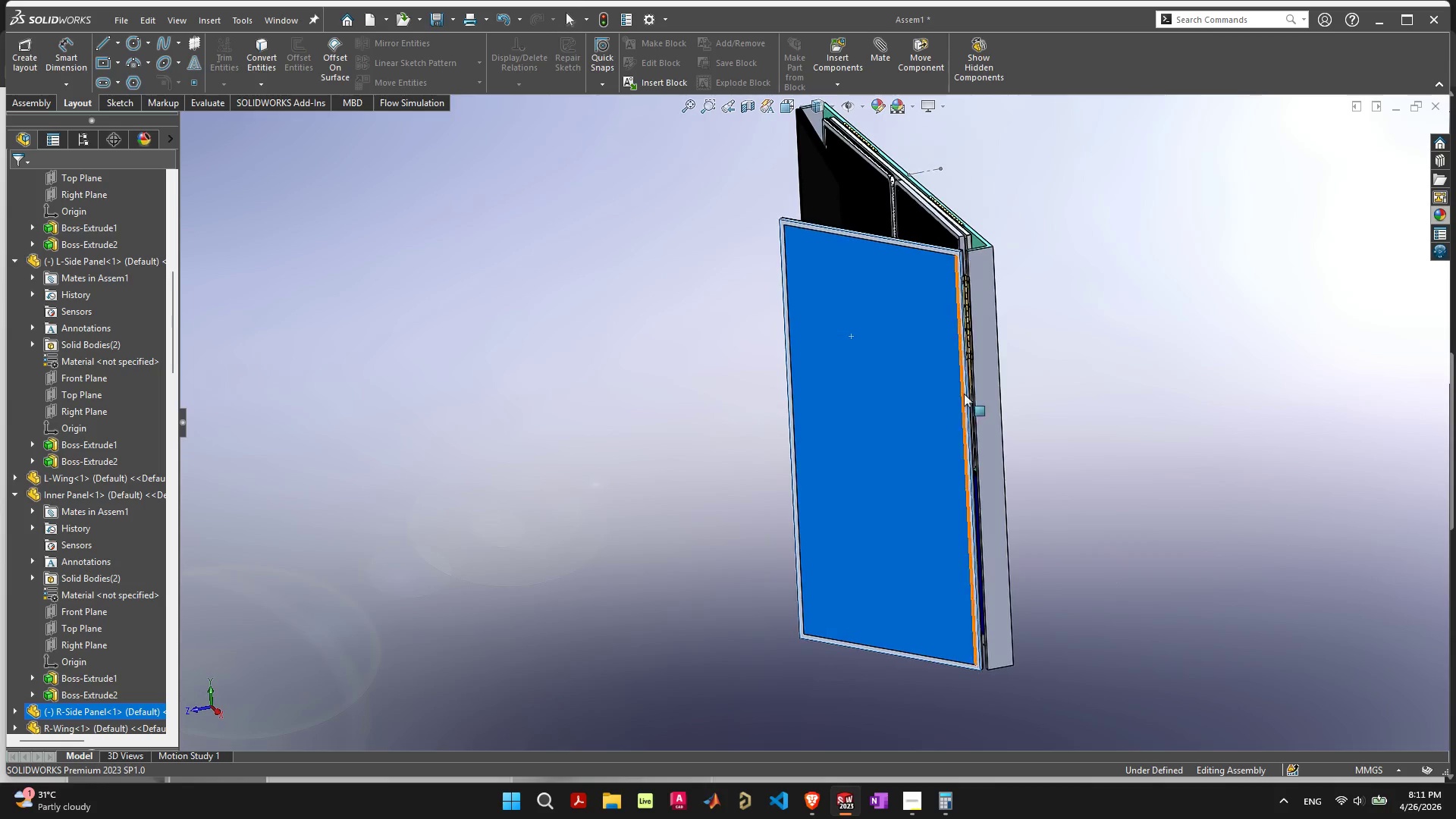 
scroll: coordinate [884, 257], scroll_direction: up, amount: 10.0
 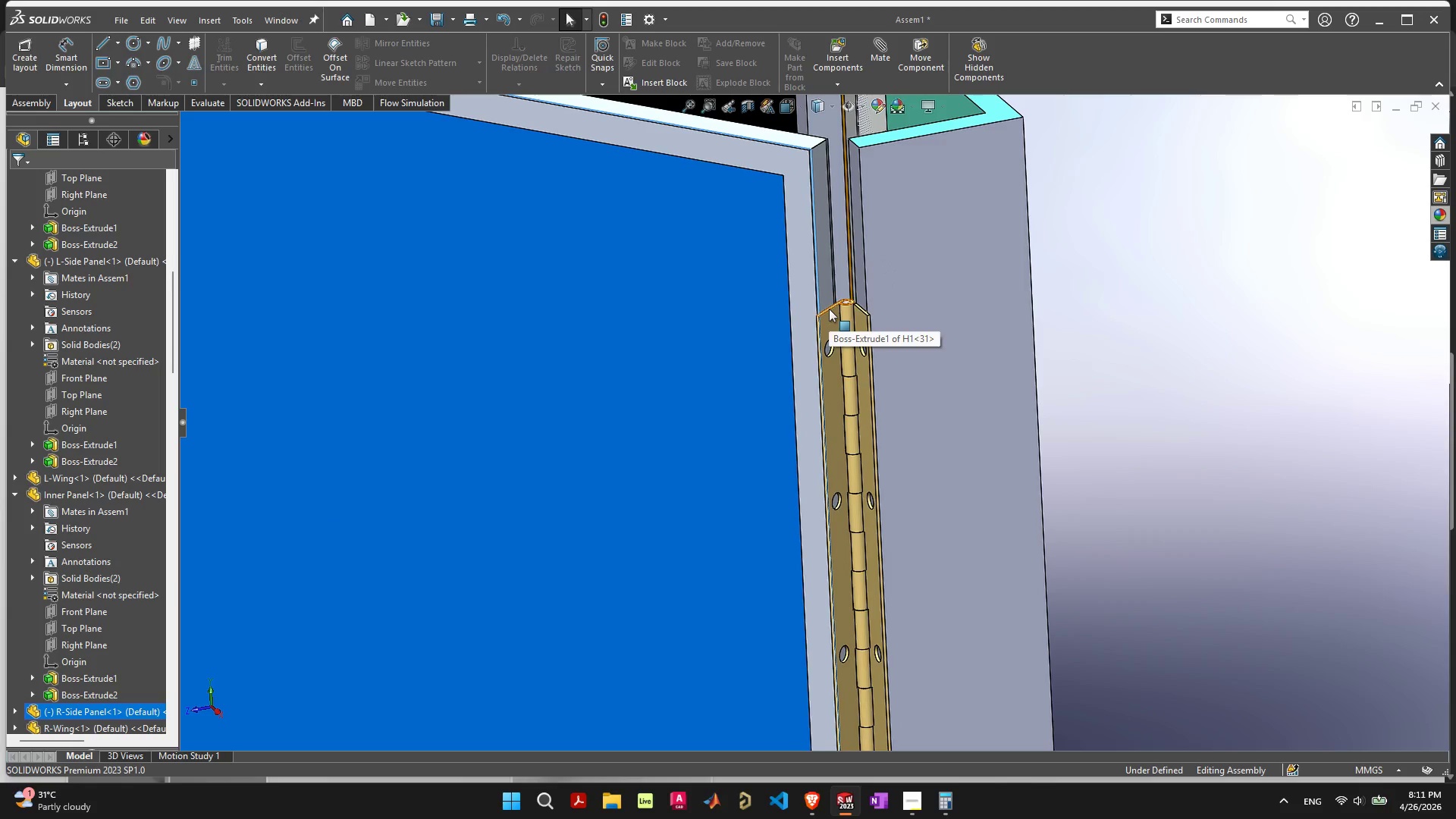 
scroll: coordinate [838, 641], scroll_direction: down, amount: 9.0
 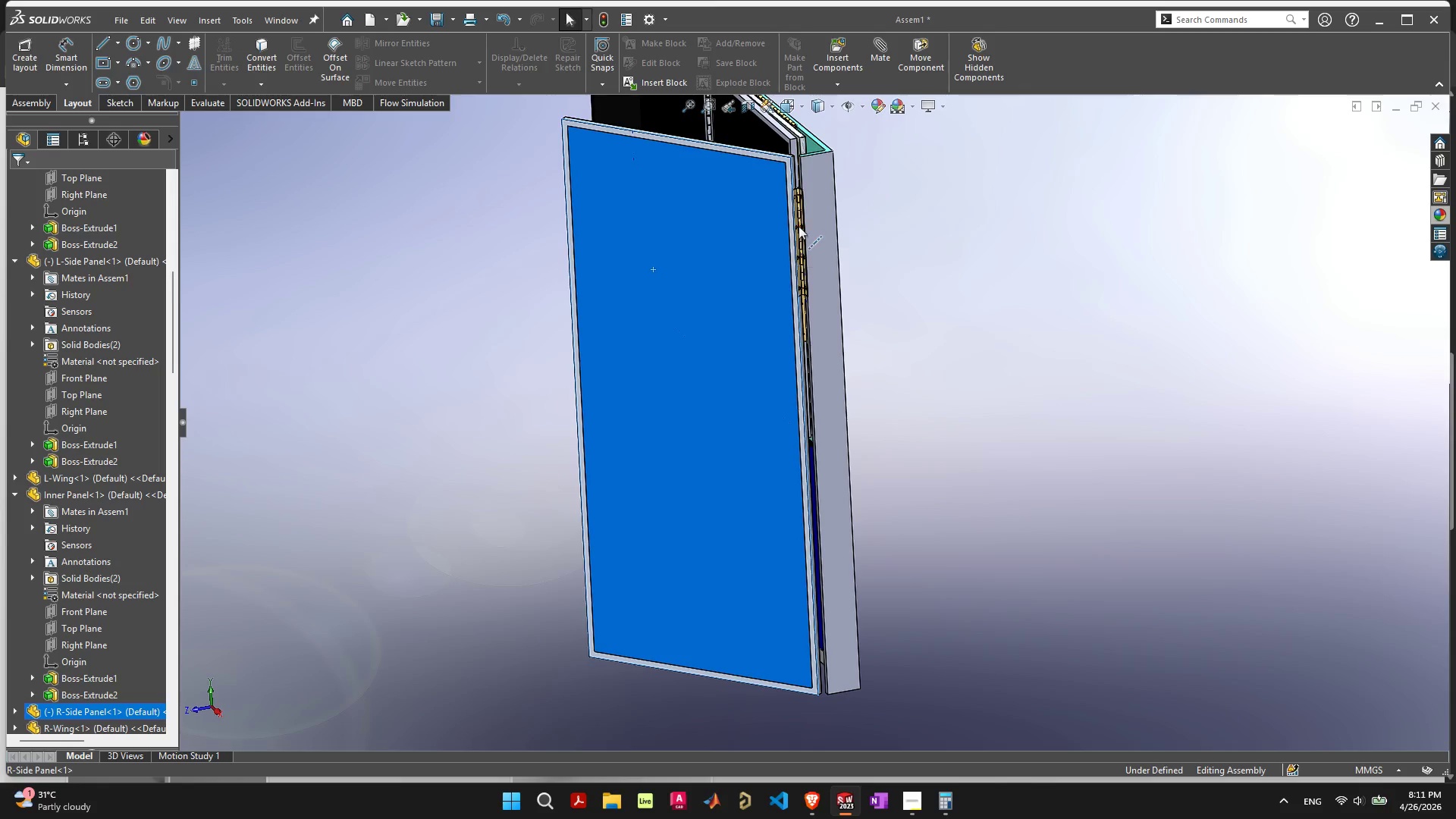 
wait(7.19)
 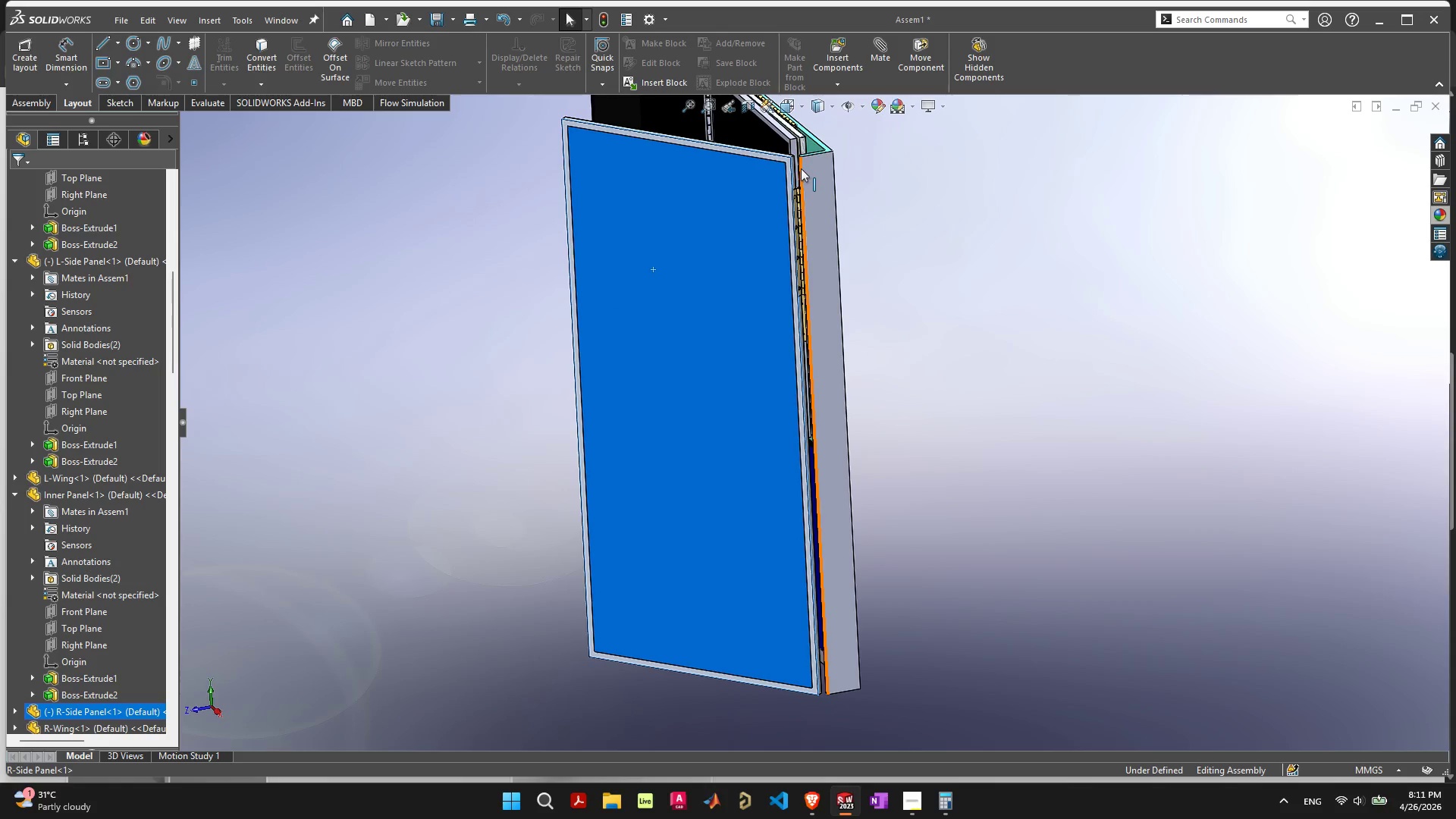 
scroll: coordinate [800, 313], scroll_direction: down, amount: 8.0
 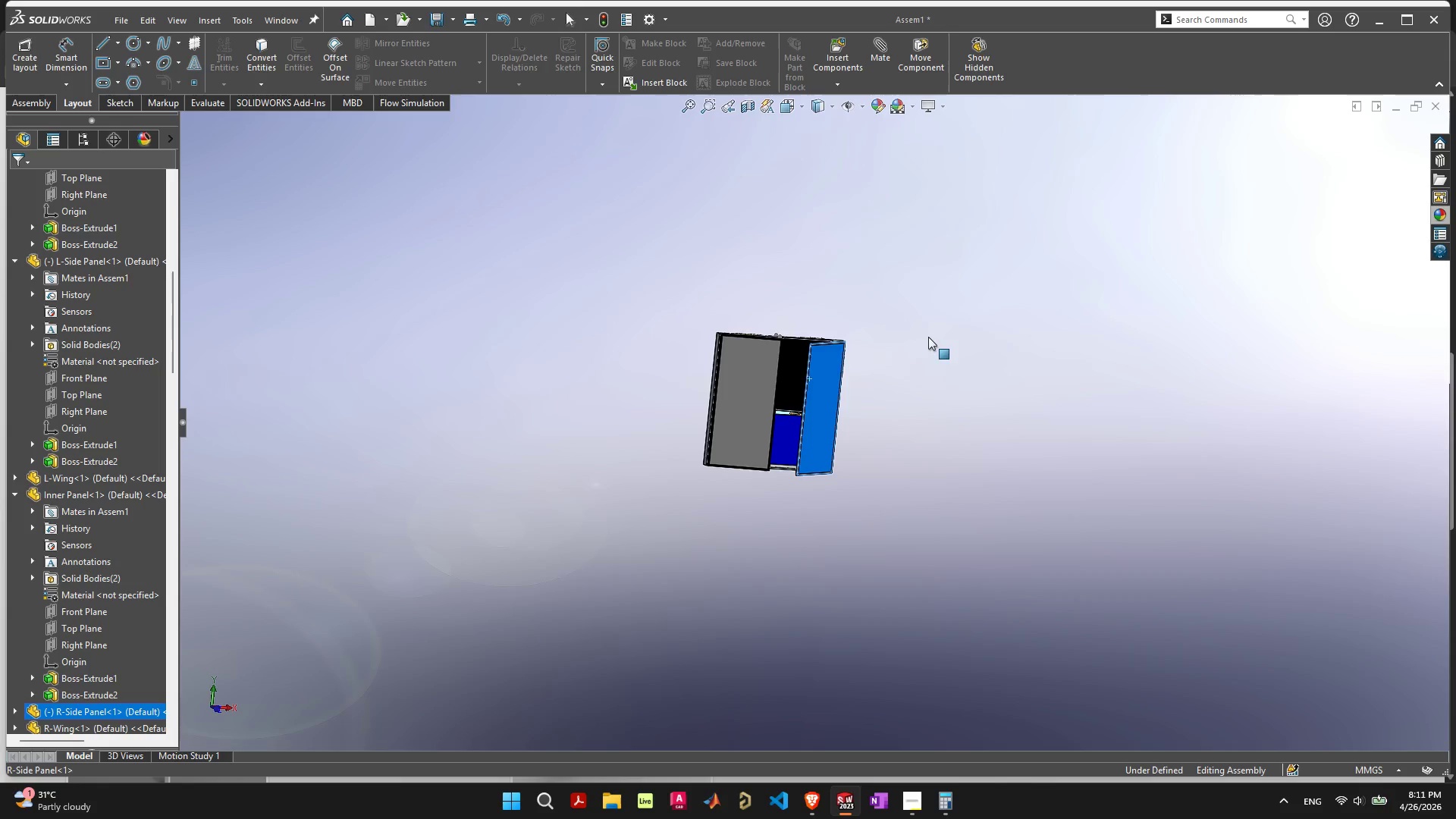 
scroll: coordinate [736, 387], scroll_direction: up, amount: 7.0
 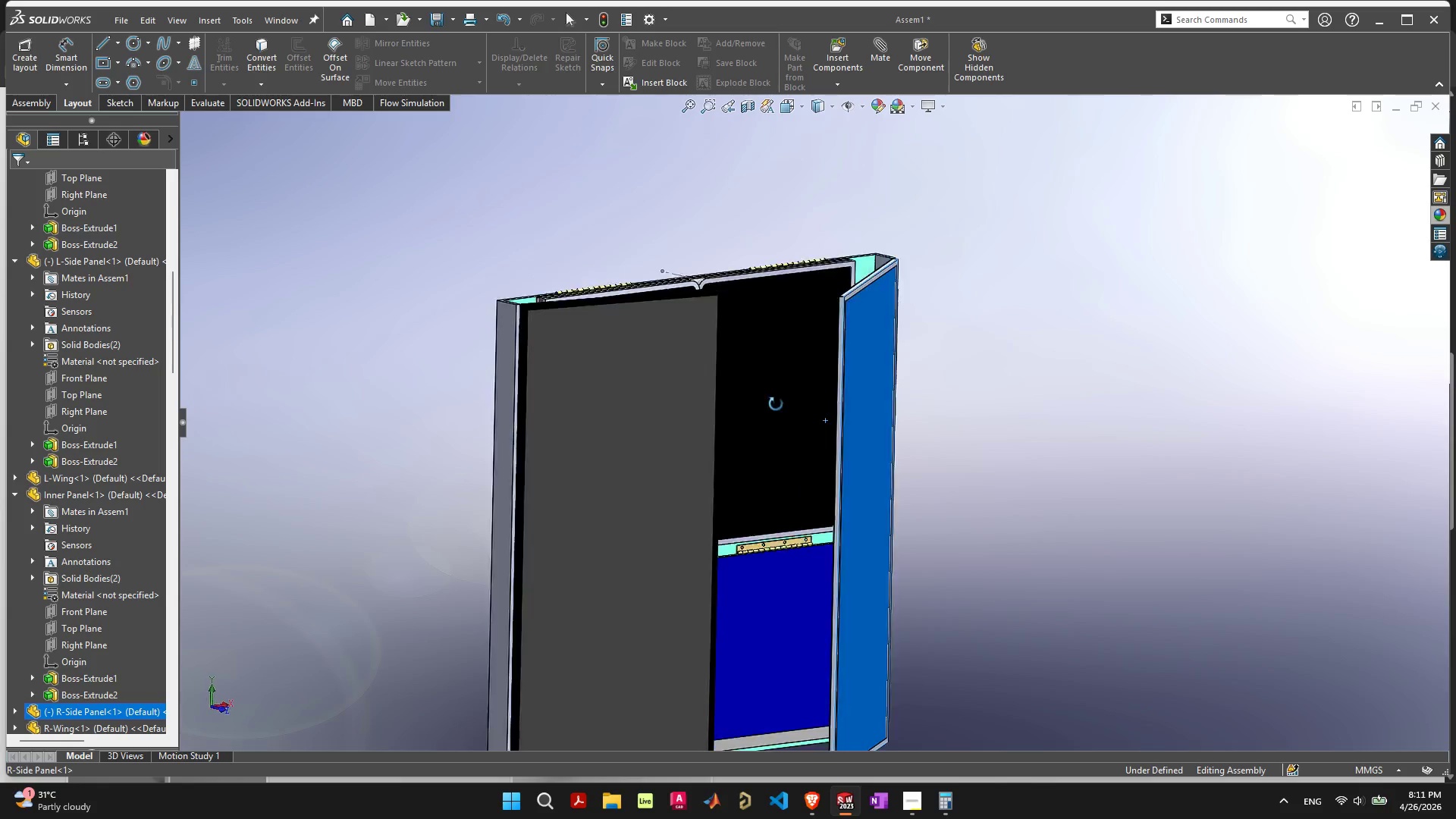 
scroll: coordinate [726, 497], scroll_direction: down, amount: 1.0
 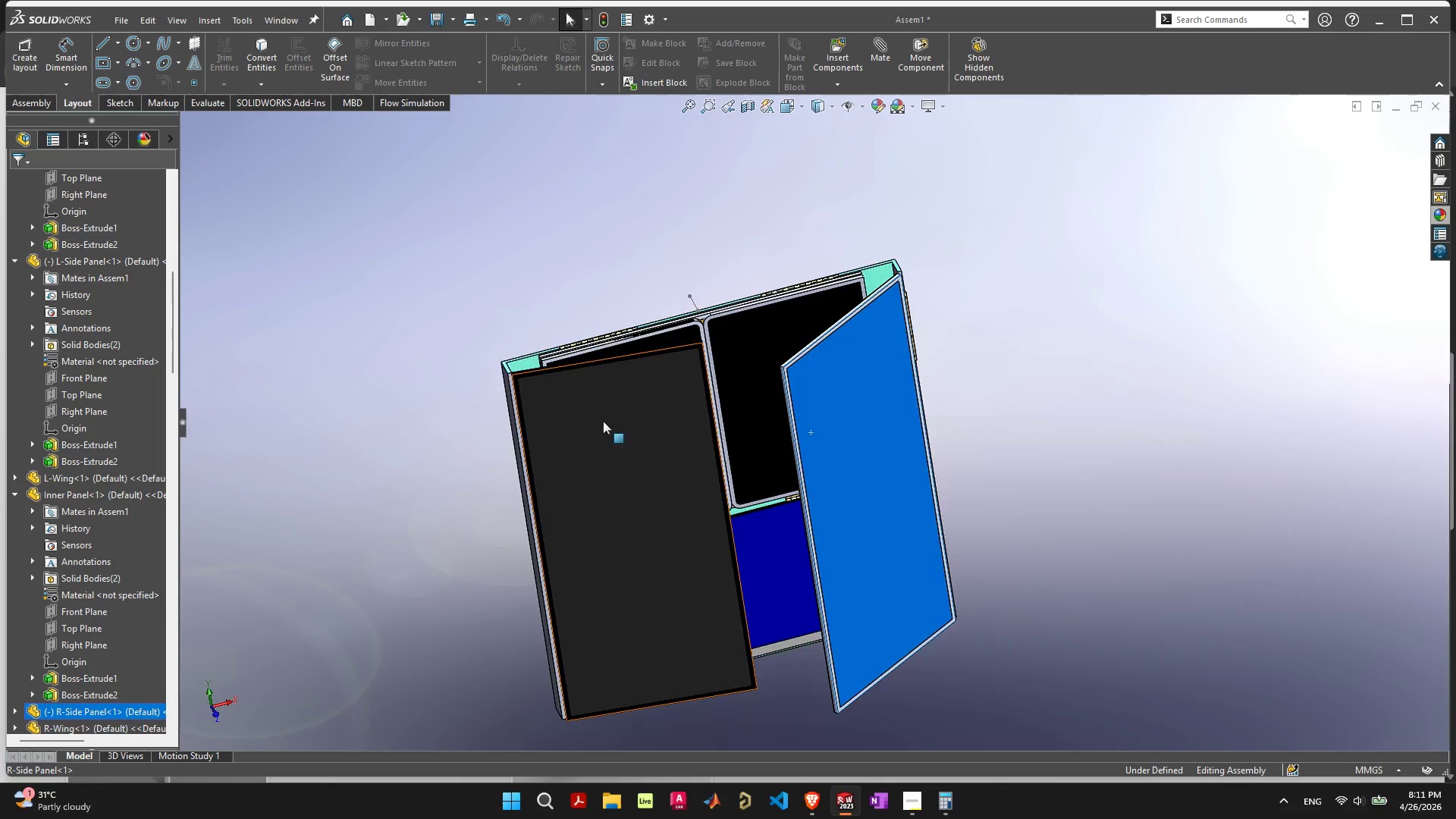 
scroll: coordinate [538, 331], scroll_direction: up, amount: 13.0
 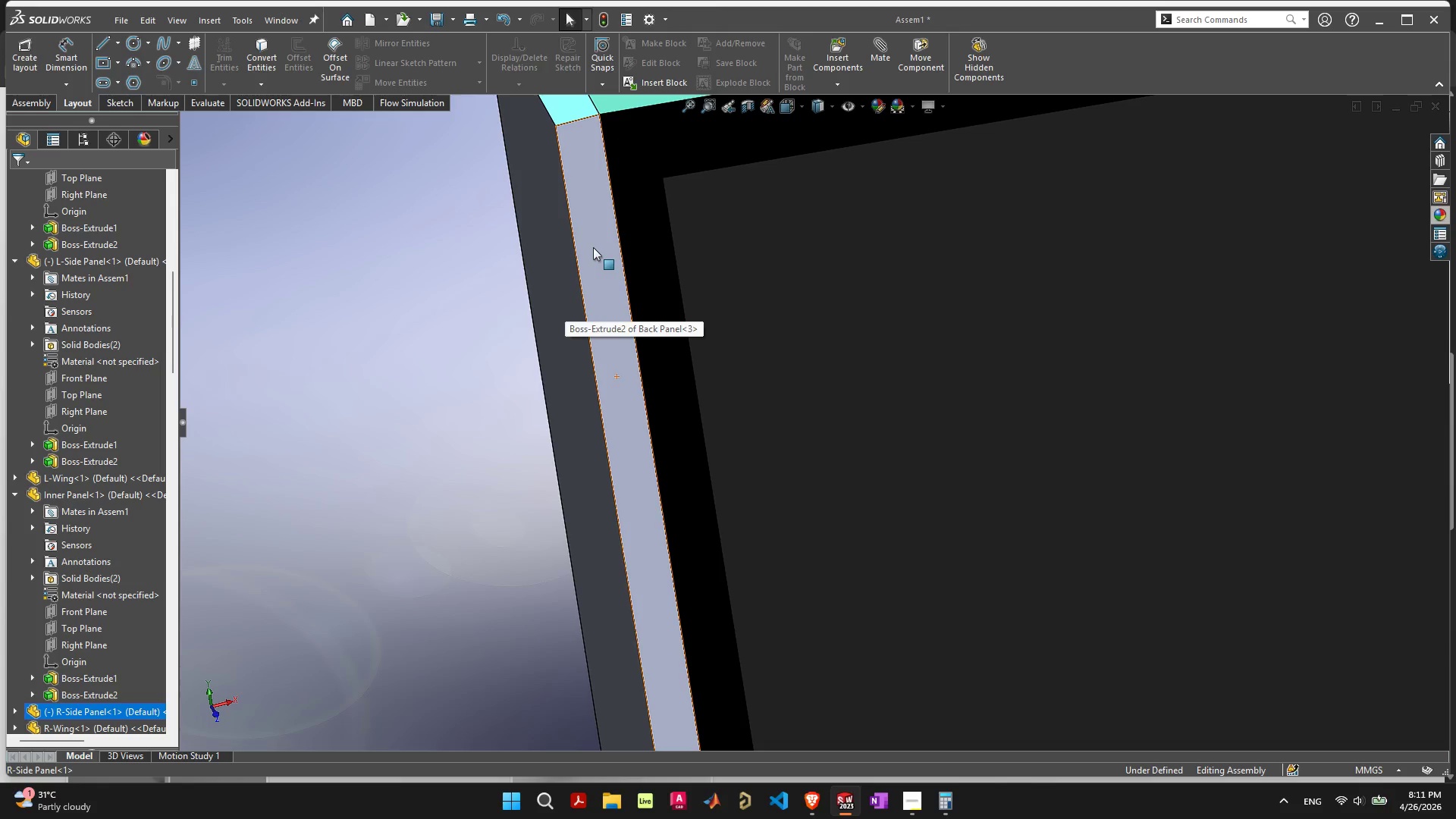 
left_click([595, 245])
 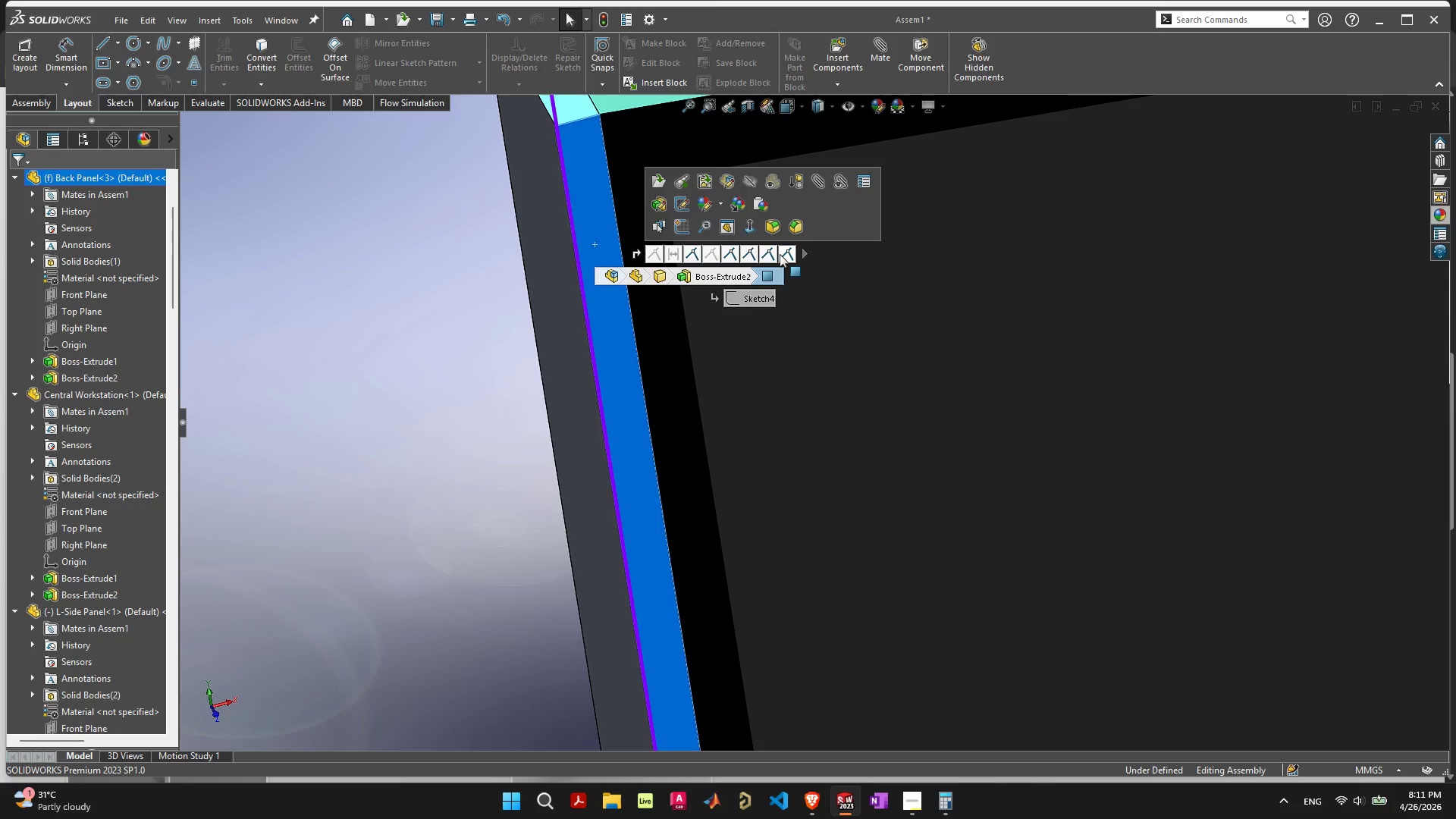 
left_click([801, 255])
 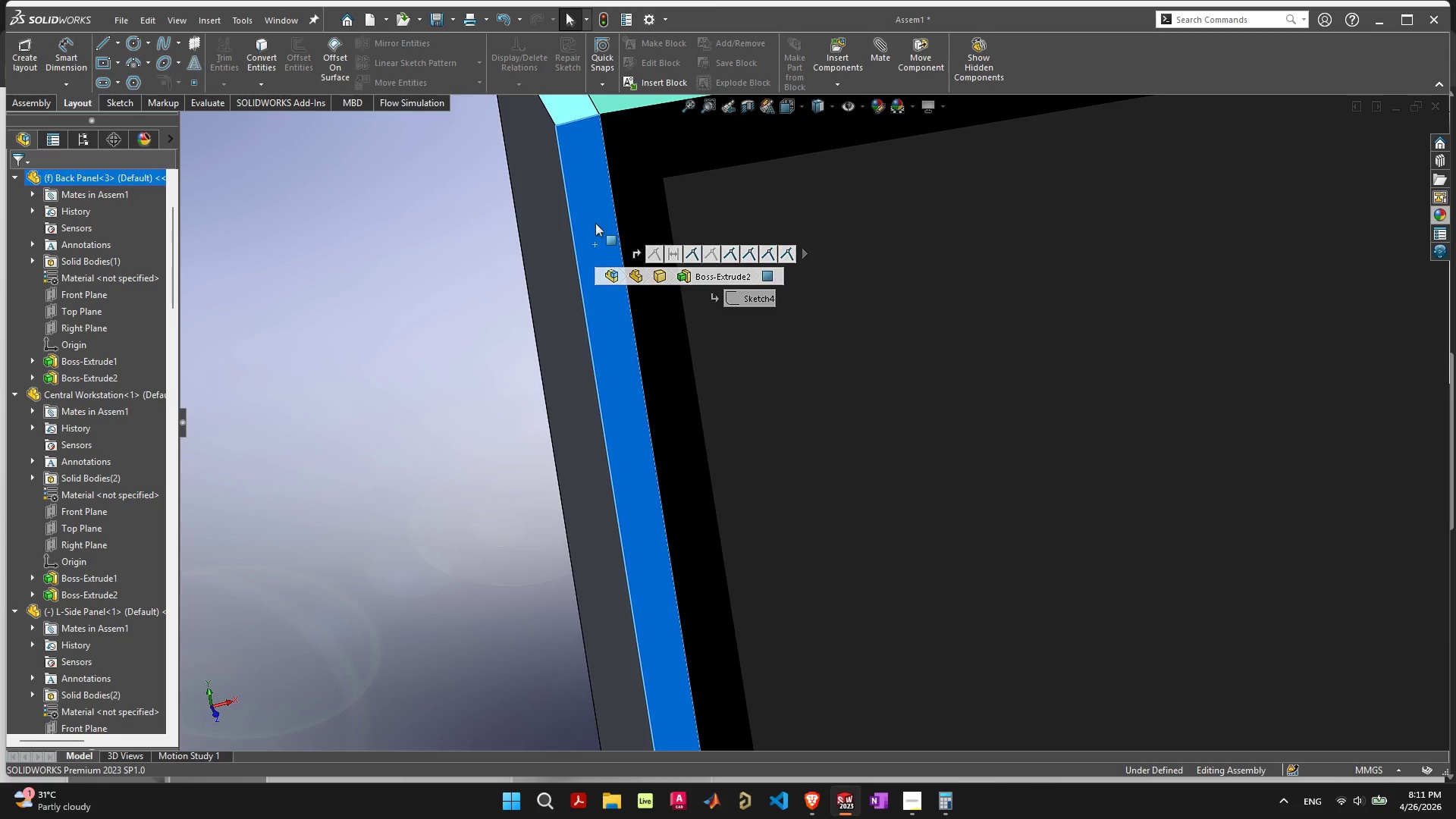 
scroll: coordinate [603, 260], scroll_direction: down, amount: 8.0
 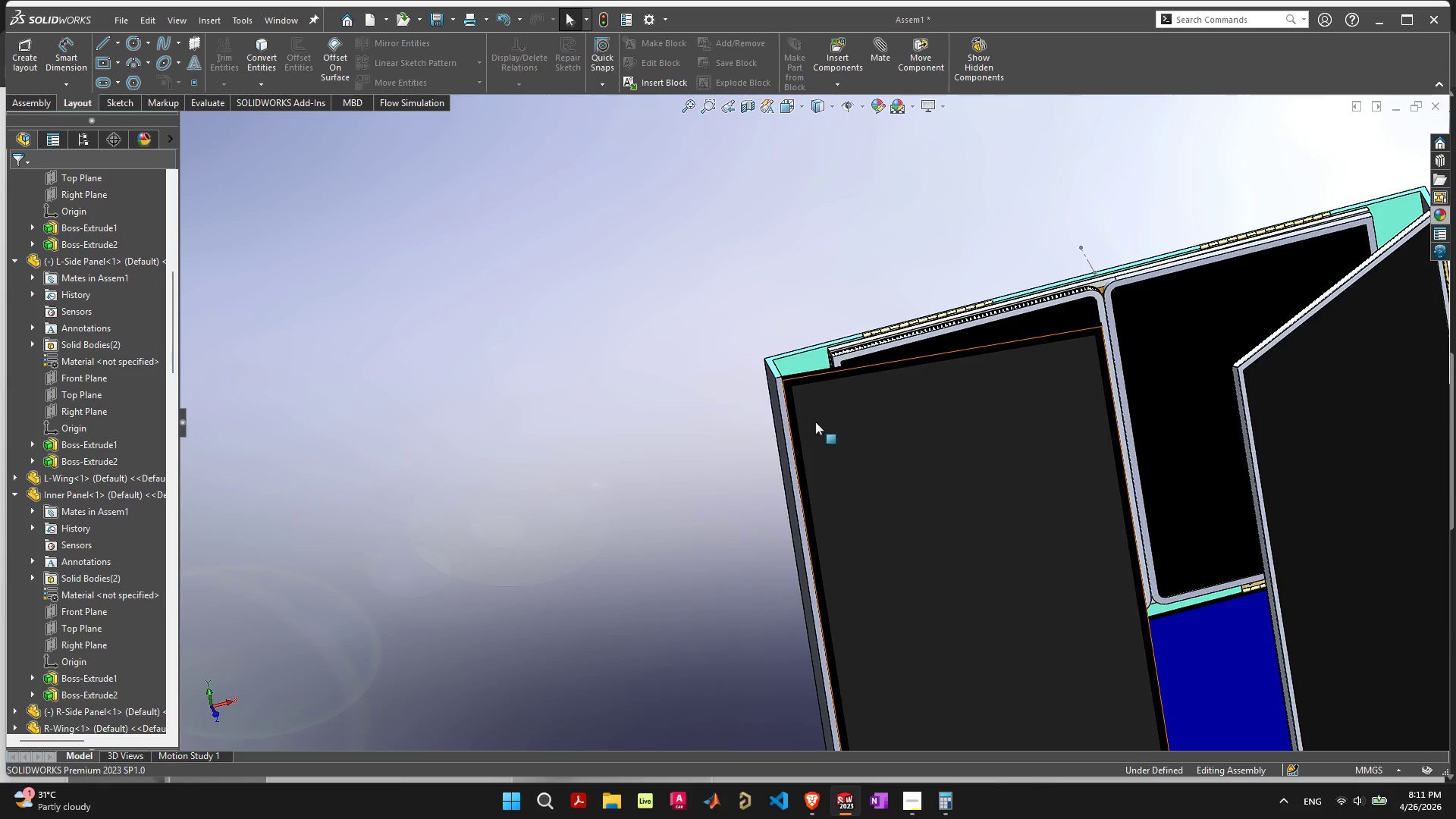 
scroll: coordinate [526, 278], scroll_direction: up, amount: 6.0
 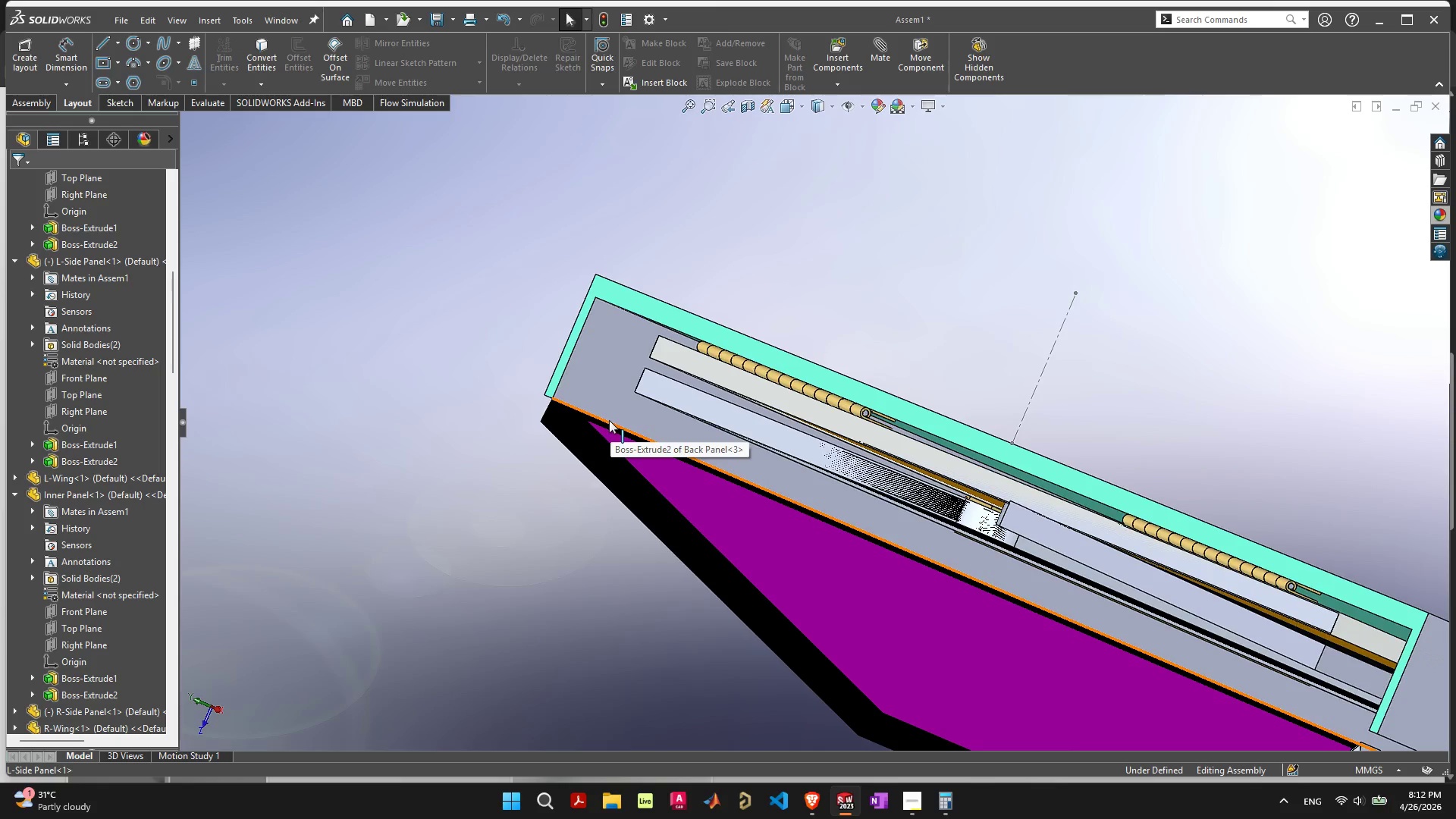 
left_click([609, 420])
 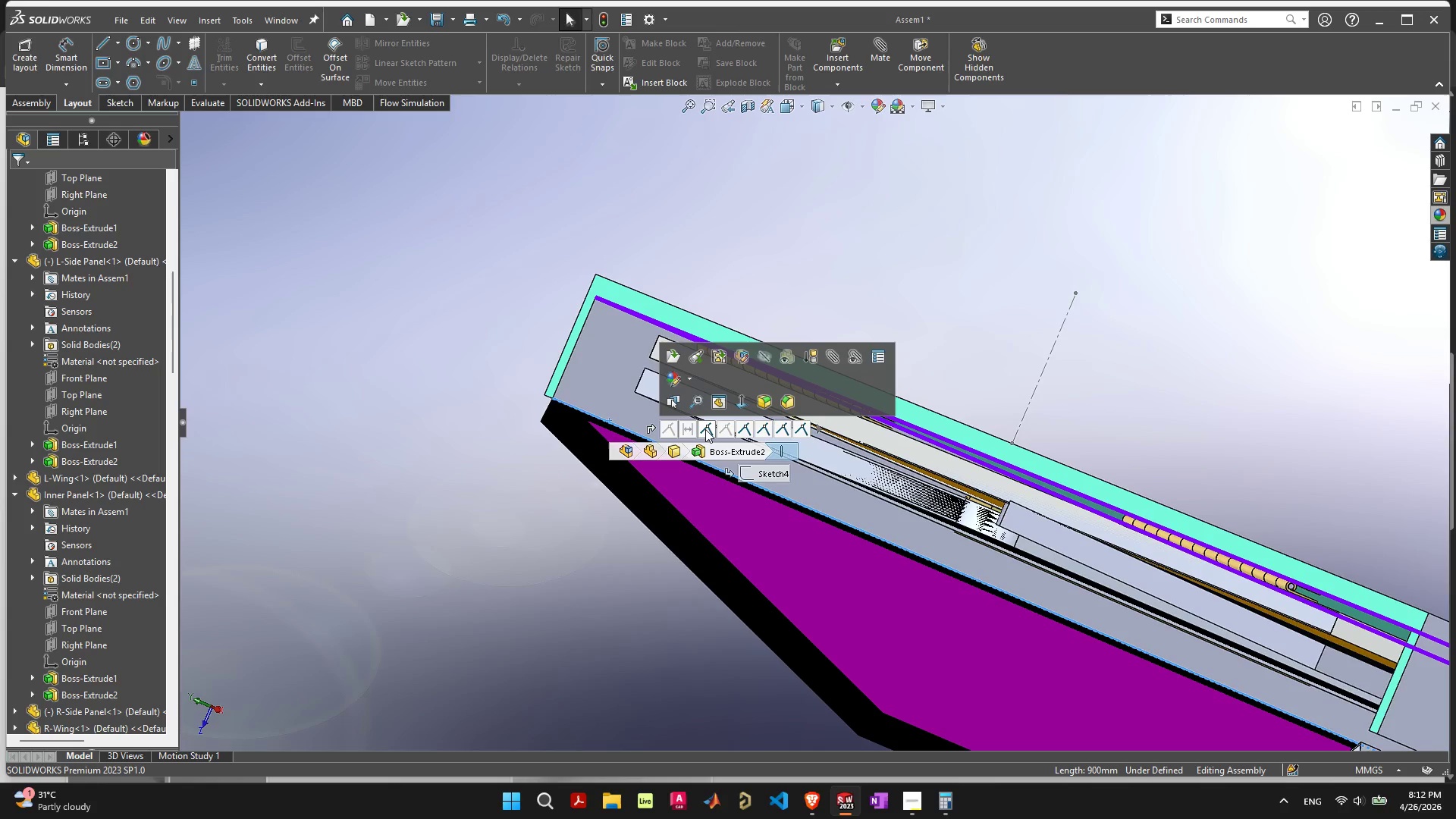 
wait(5.94)
 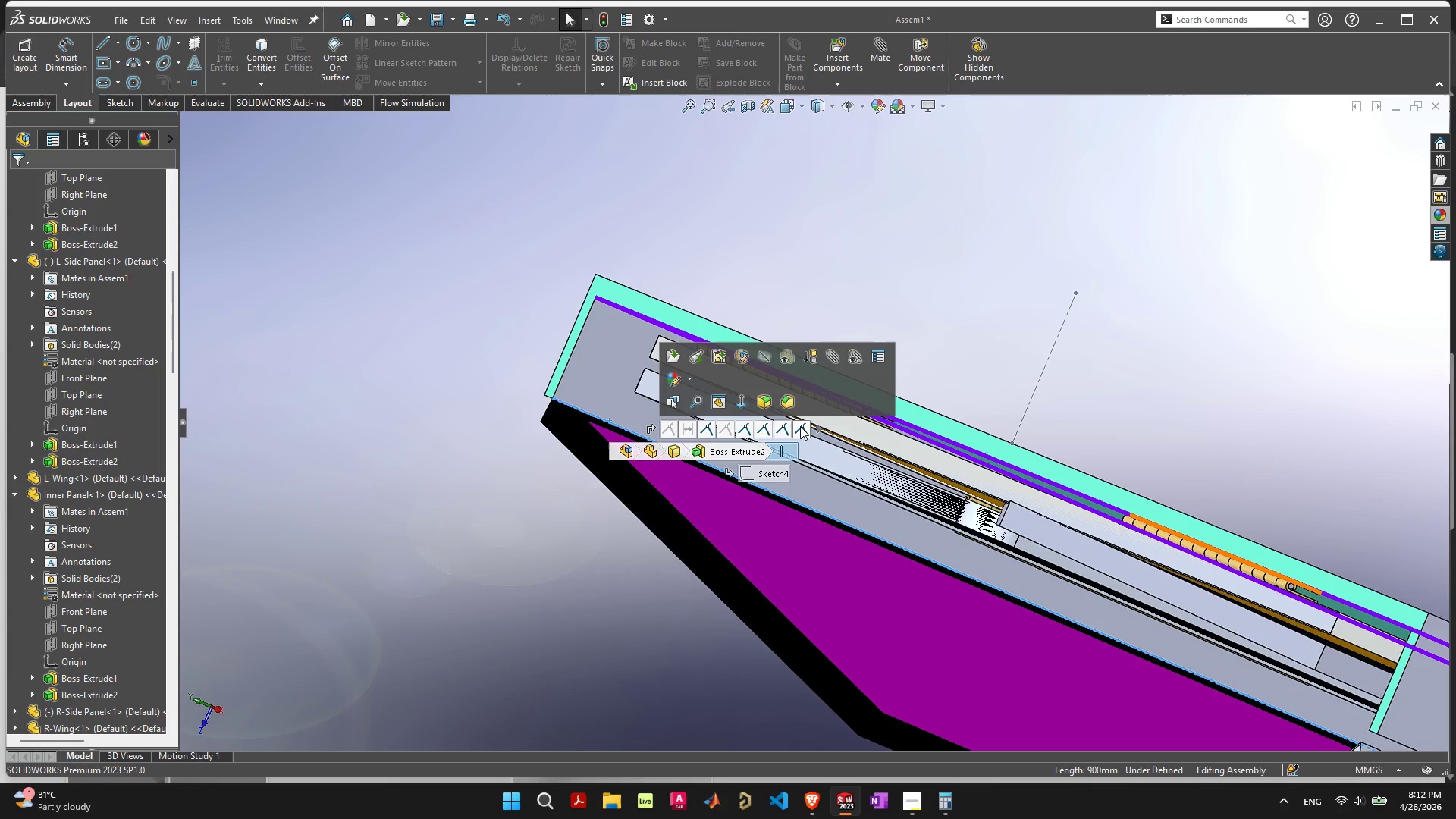 
left_click([648, 428])
 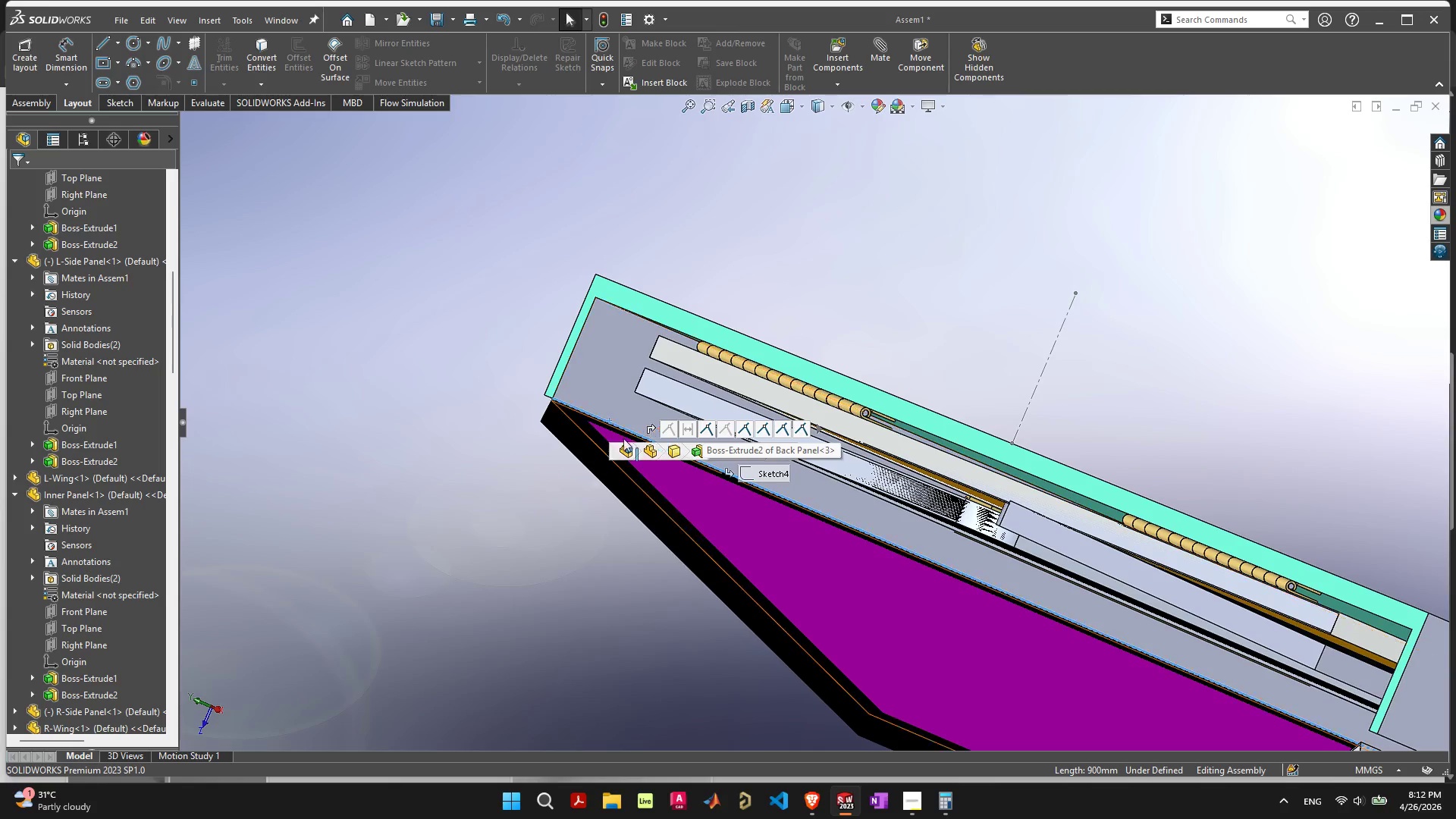 
left_click([416, 493])
 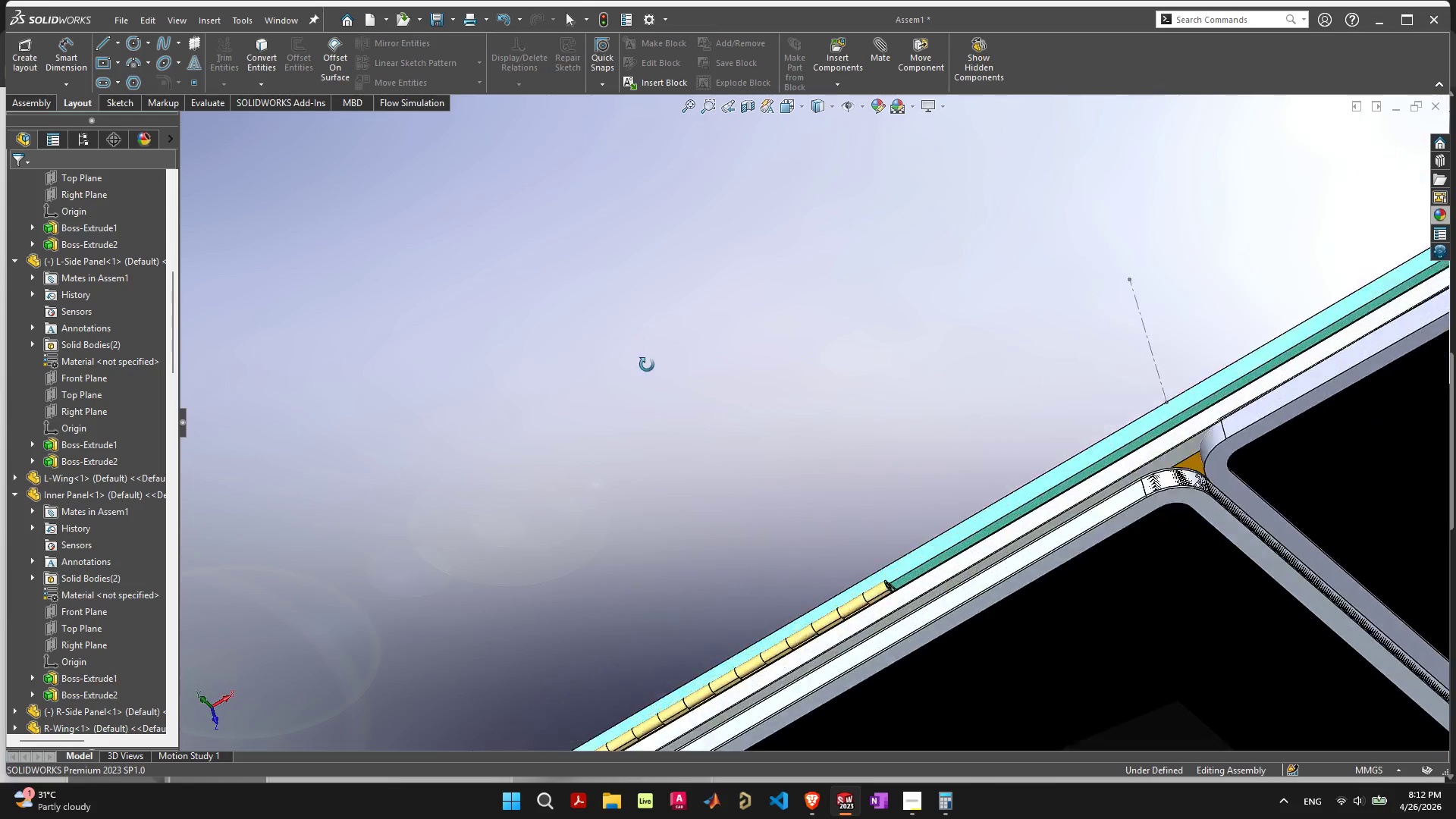 
scroll: coordinate [770, 610], scroll_direction: down, amount: 8.0
 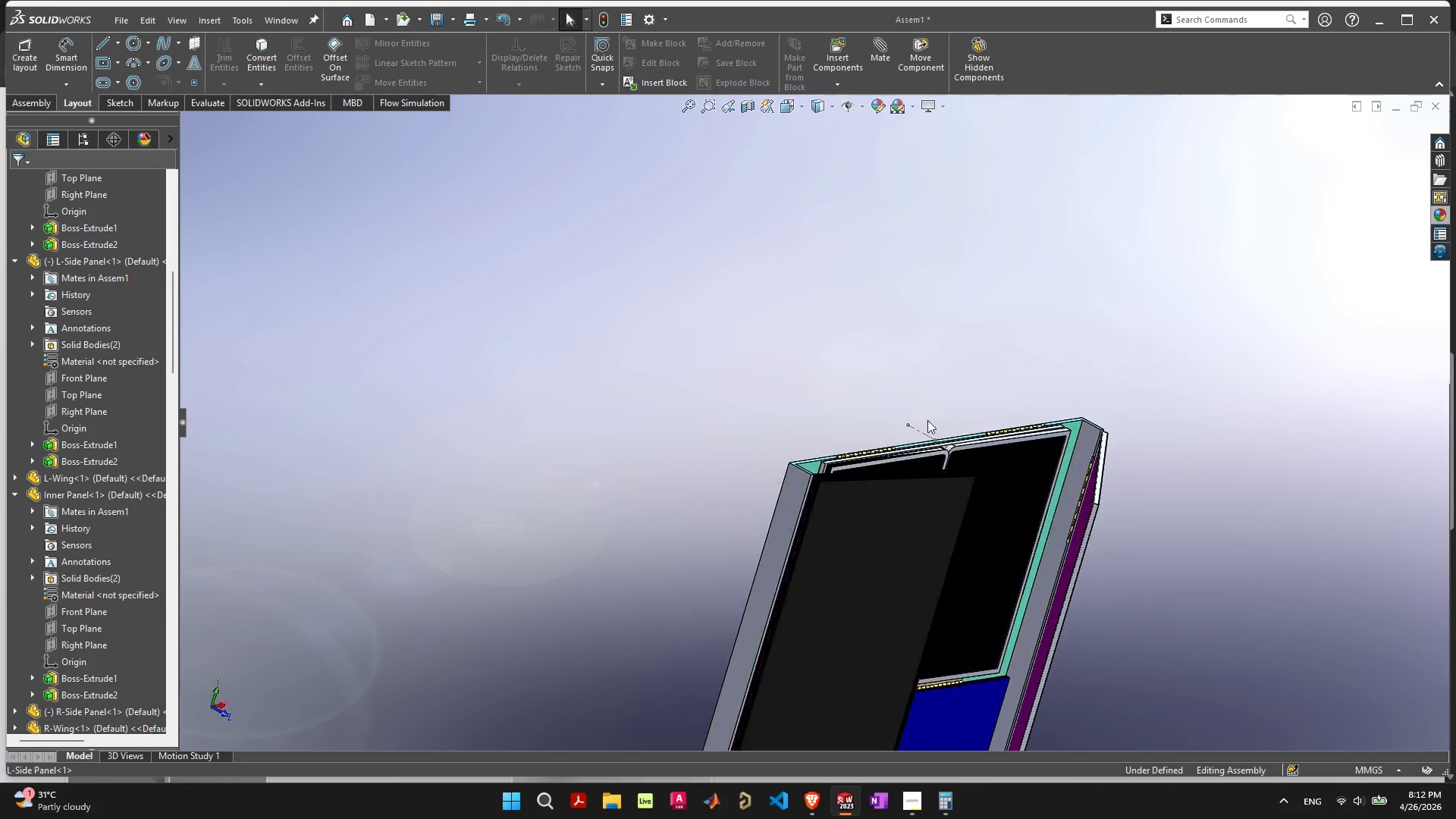 
scroll: coordinate [770, 347], scroll_direction: up, amount: 11.0
 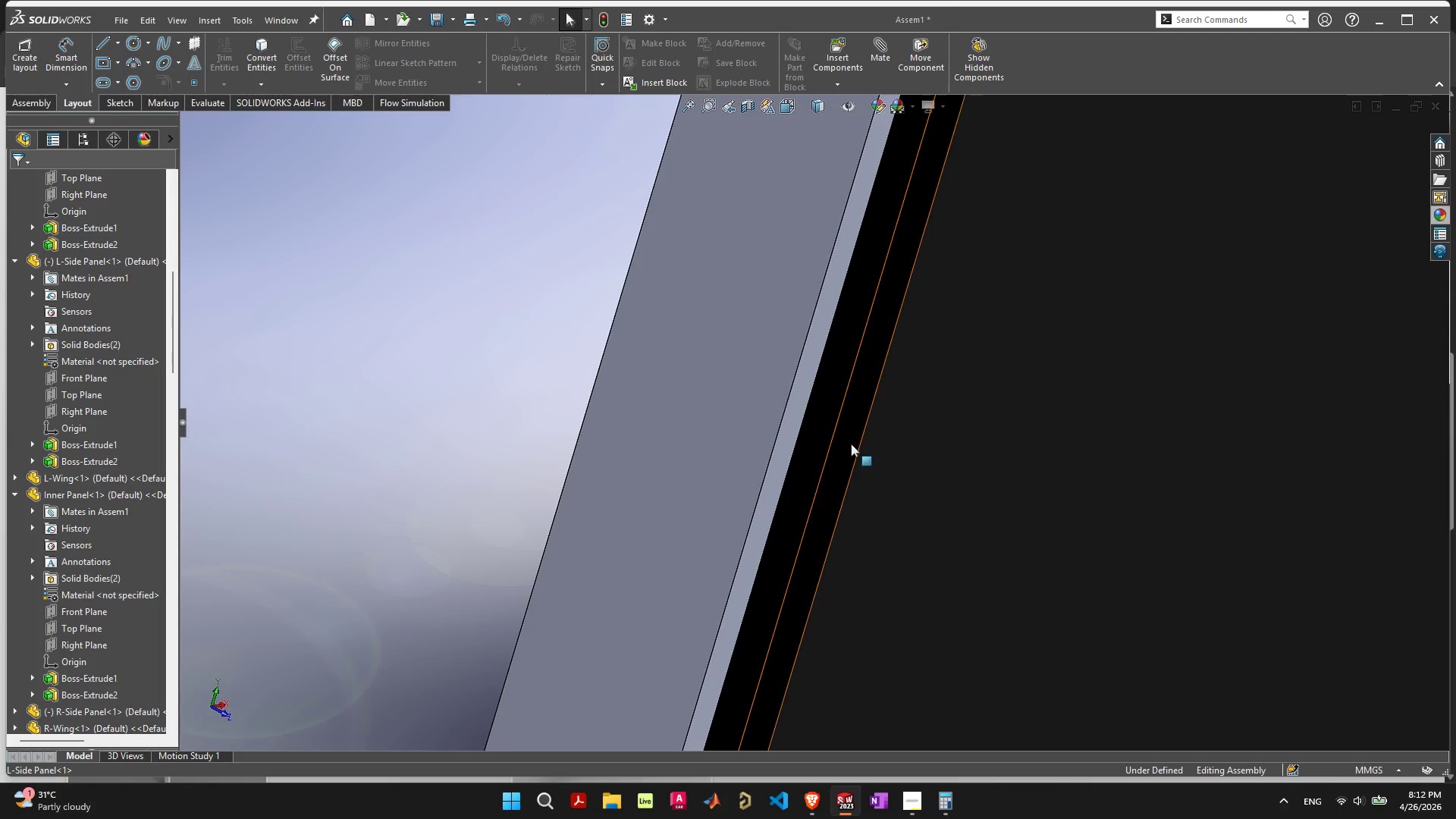 
left_click([848, 444])
 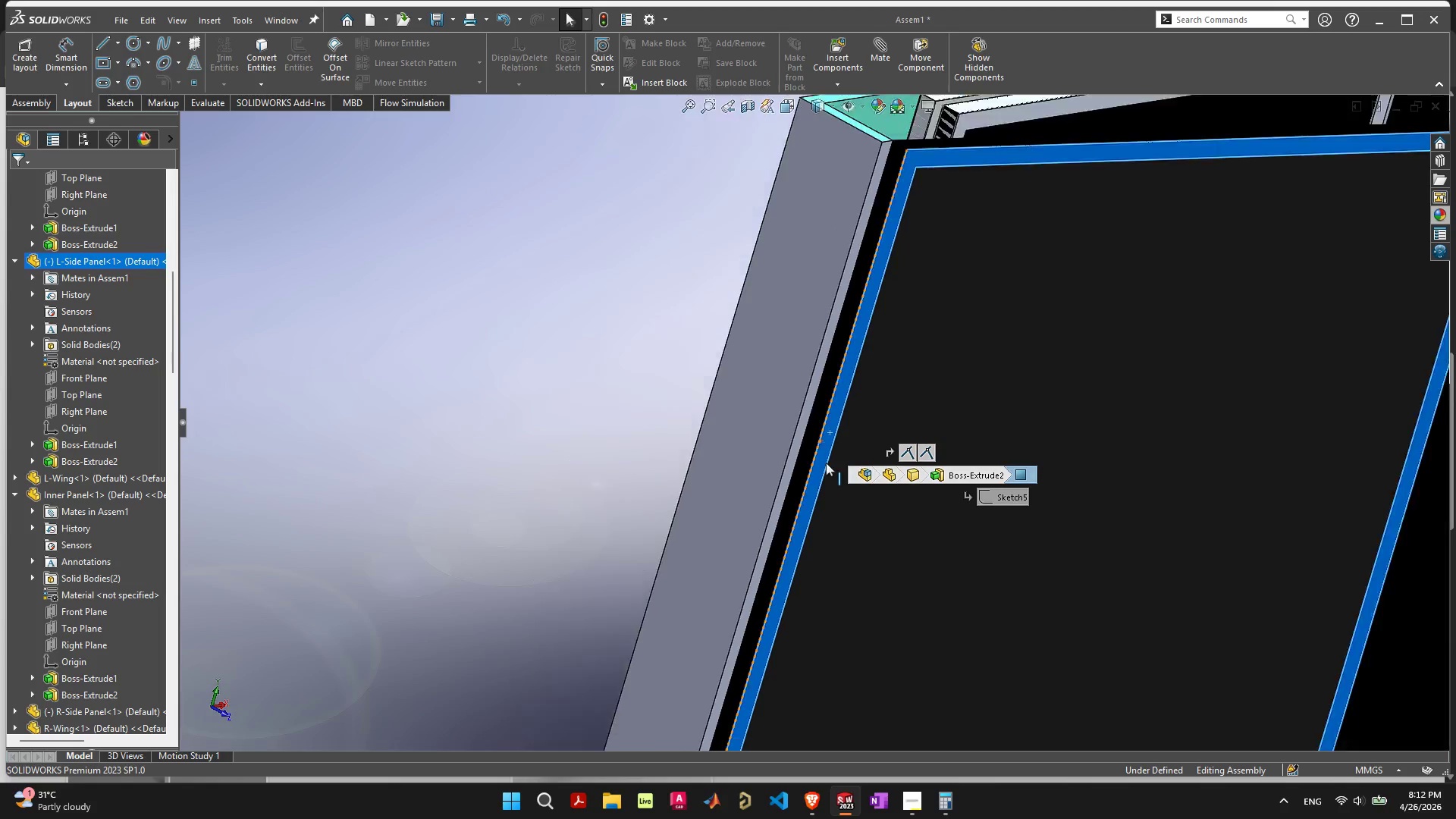 
scroll: coordinate [825, 463], scroll_direction: down, amount: 7.0
 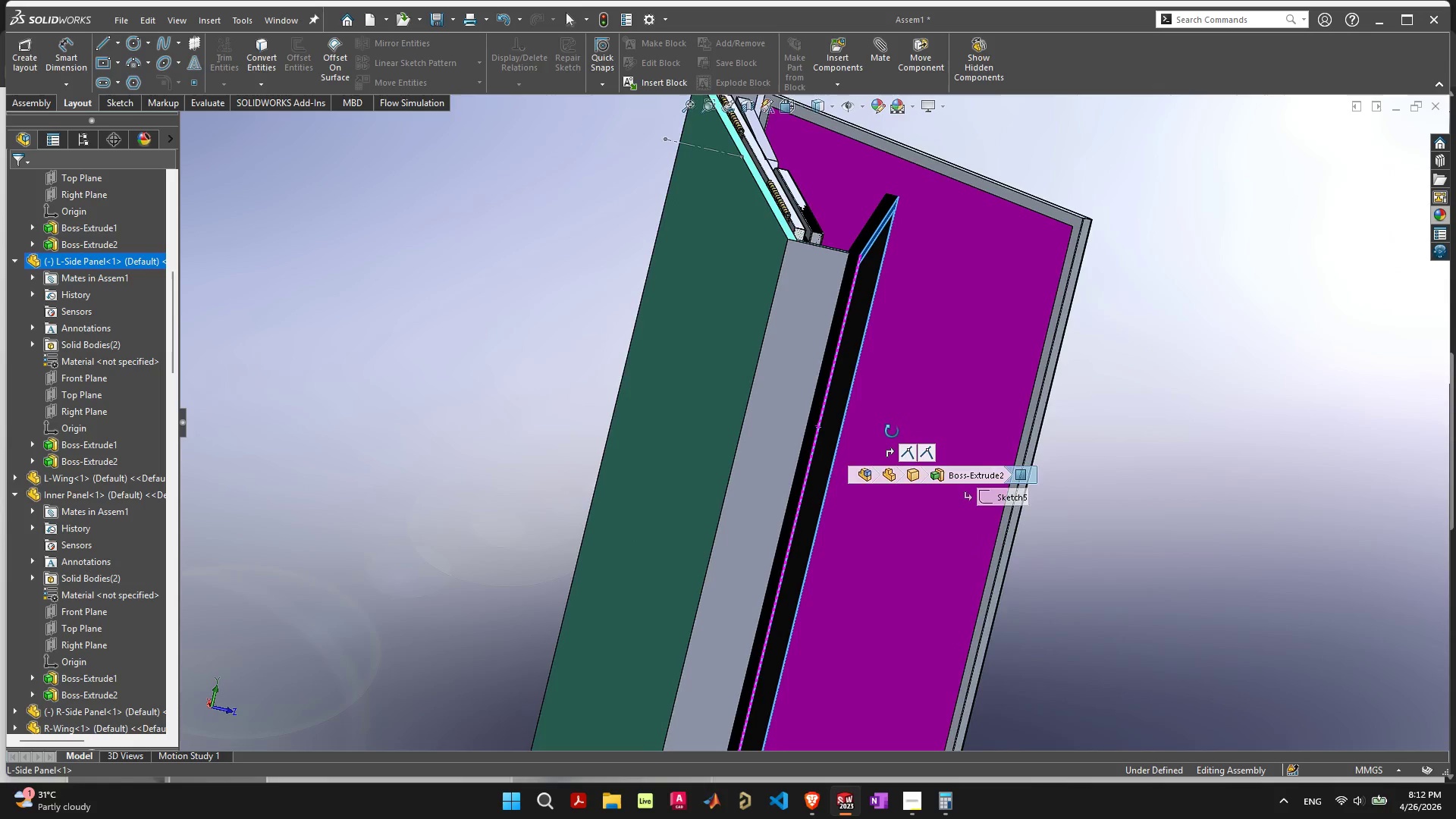 
left_click([820, 221])
 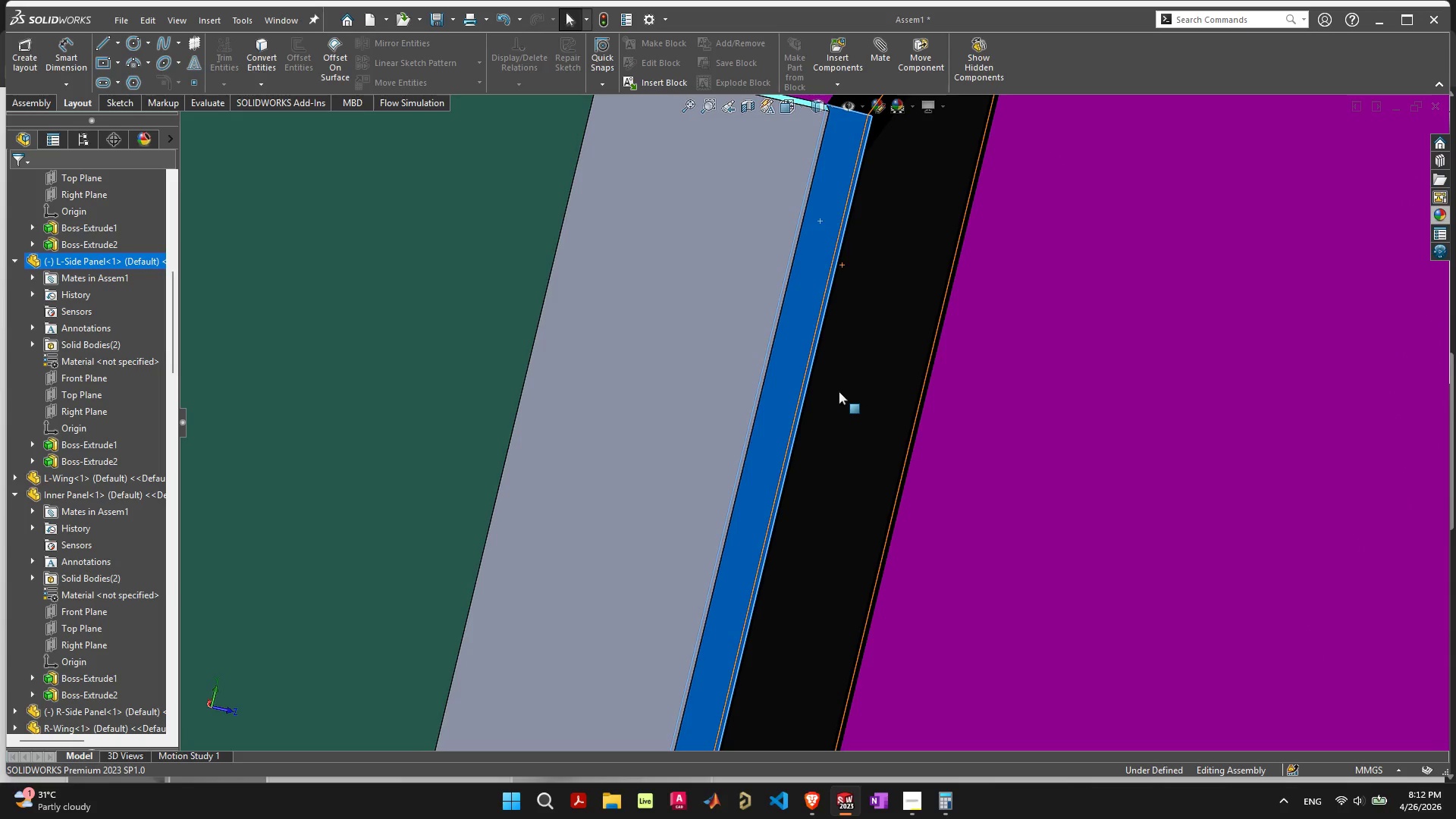 
scroll: coordinate [846, 321], scroll_direction: up, amount: 7.0
 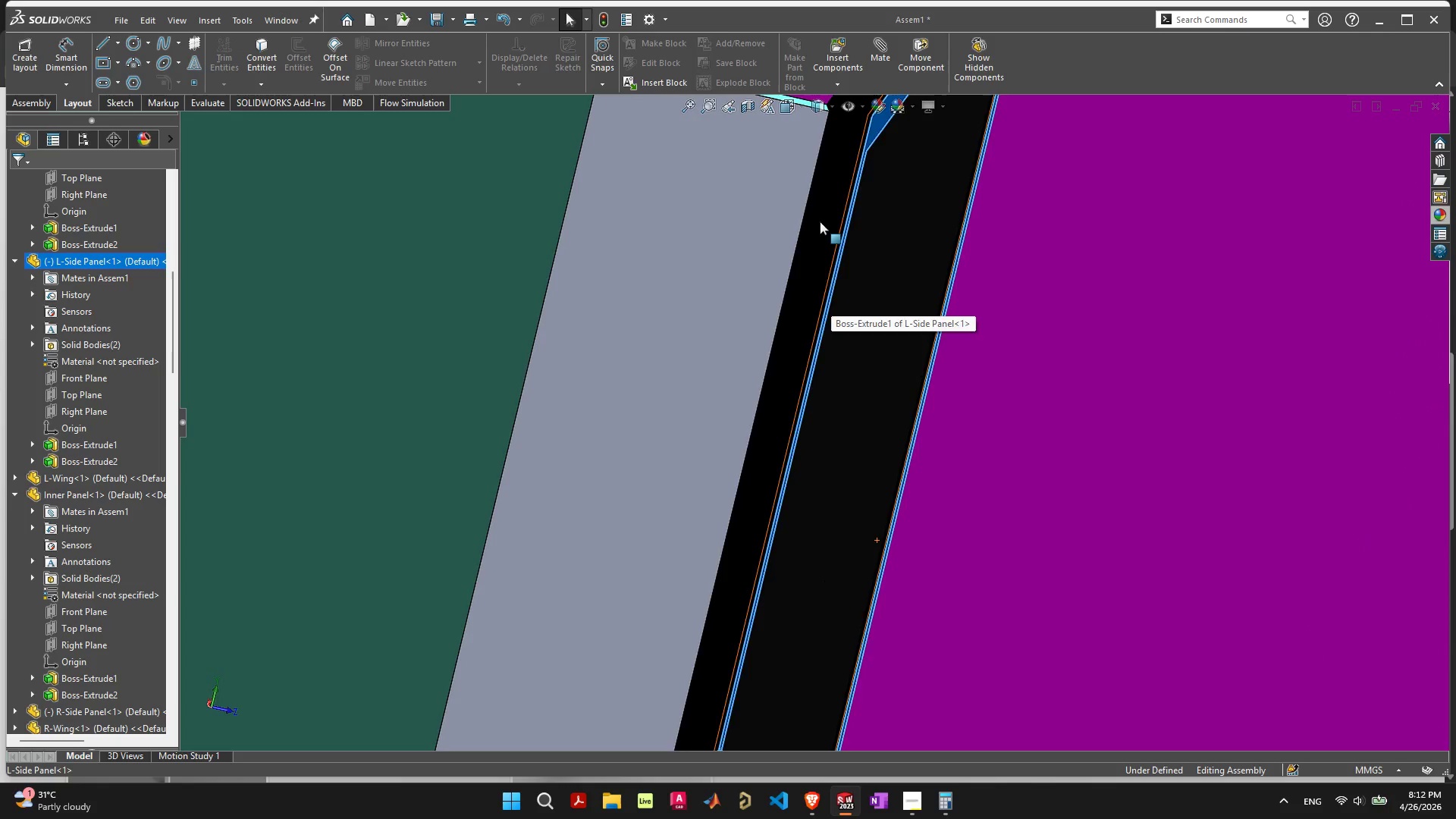 
left_click([847, 391])
 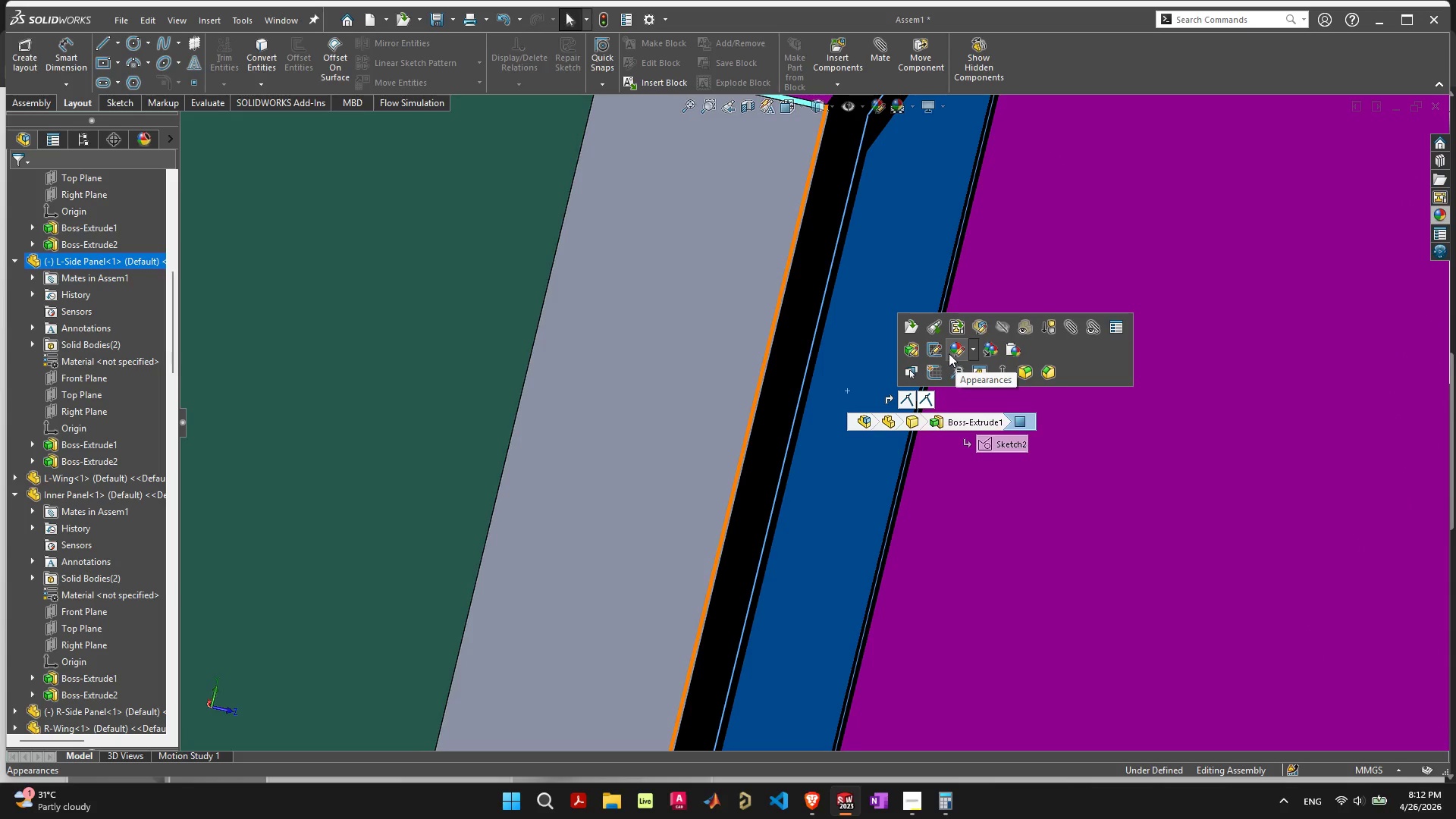 
left_click([959, 352])
 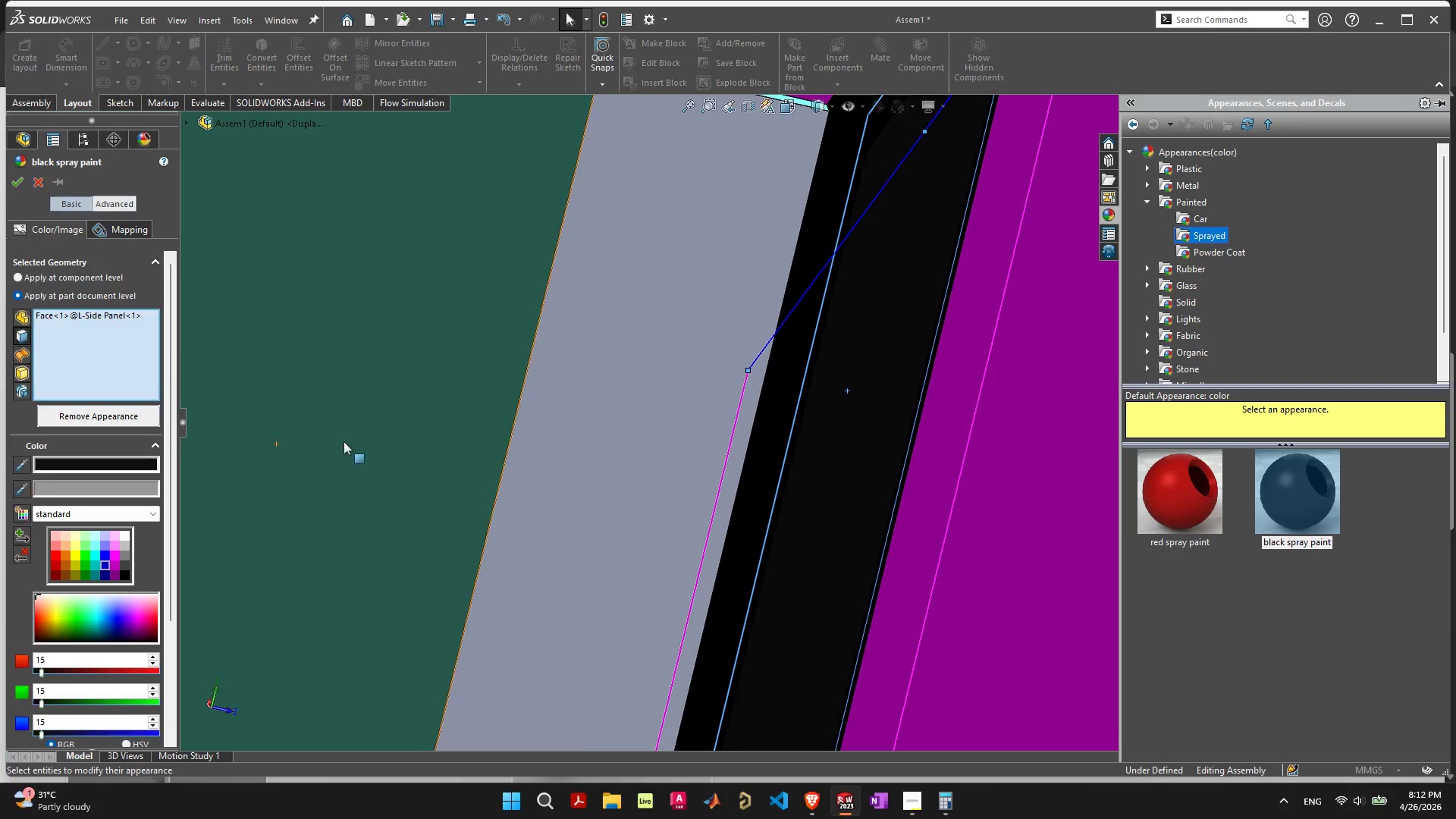 
scroll: coordinate [538, 509], scroll_direction: down, amount: 8.0
 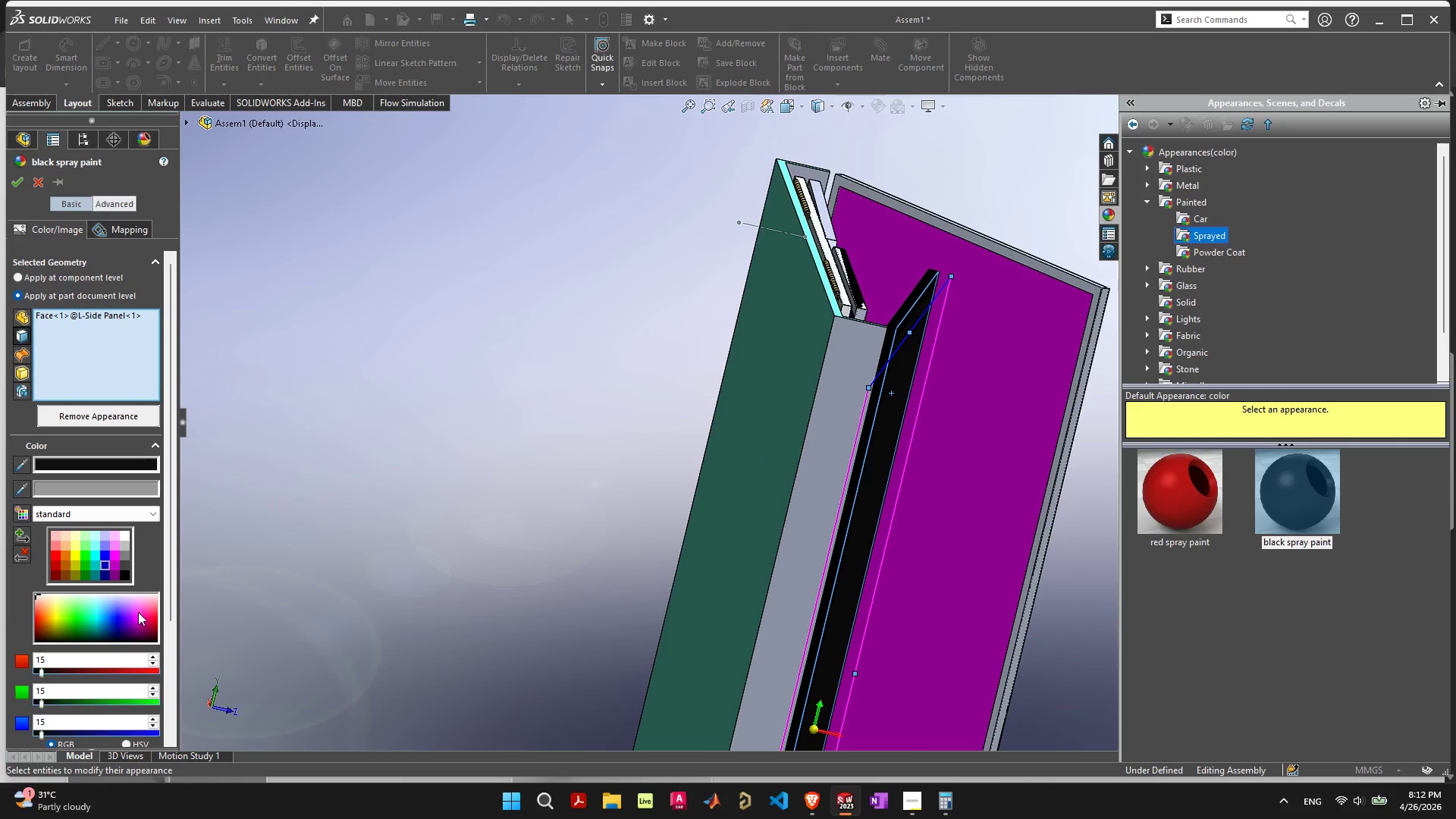 
left_click([135, 613])
 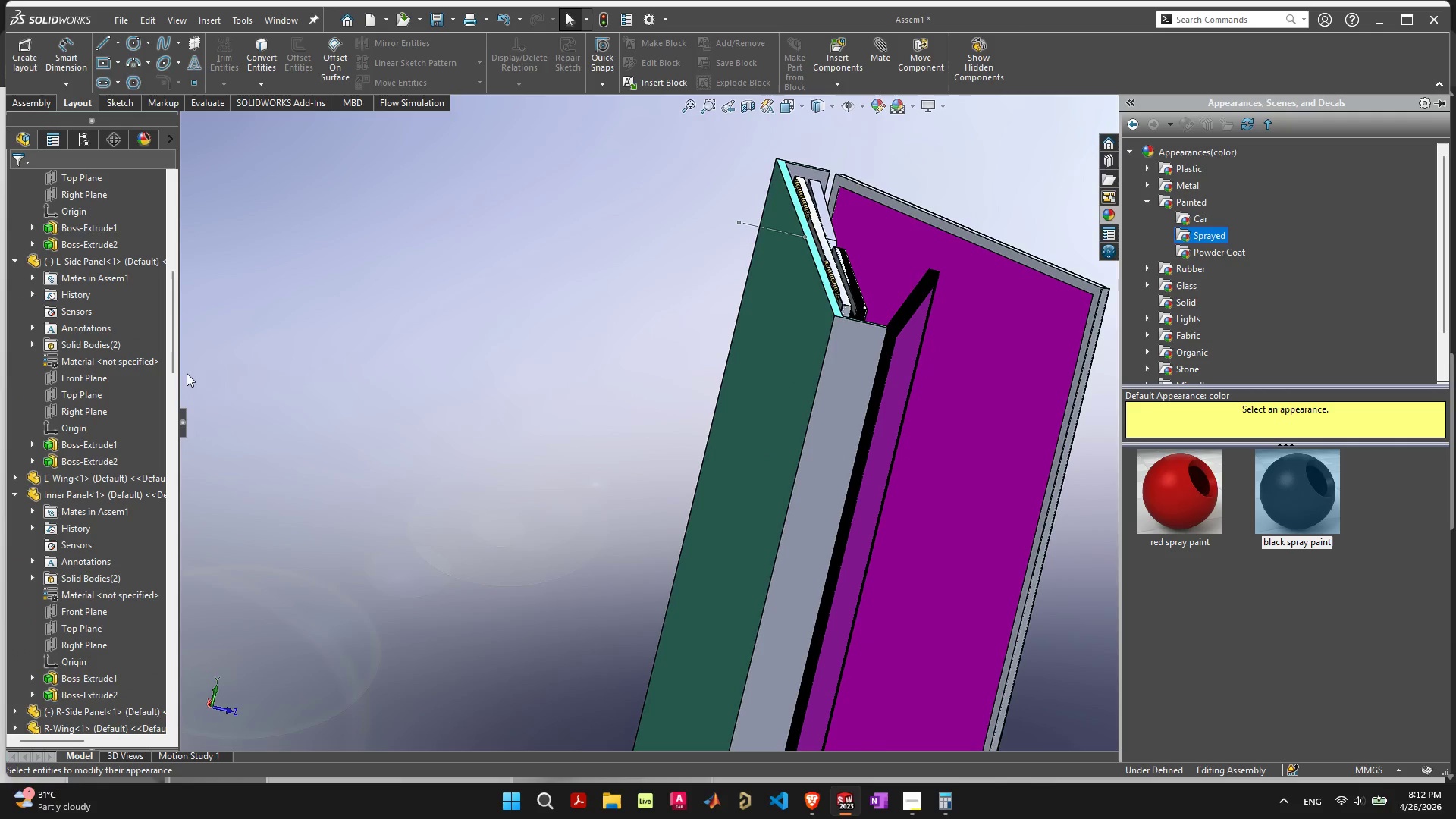 
scroll: coordinate [641, 469], scroll_direction: down, amount: 7.0
 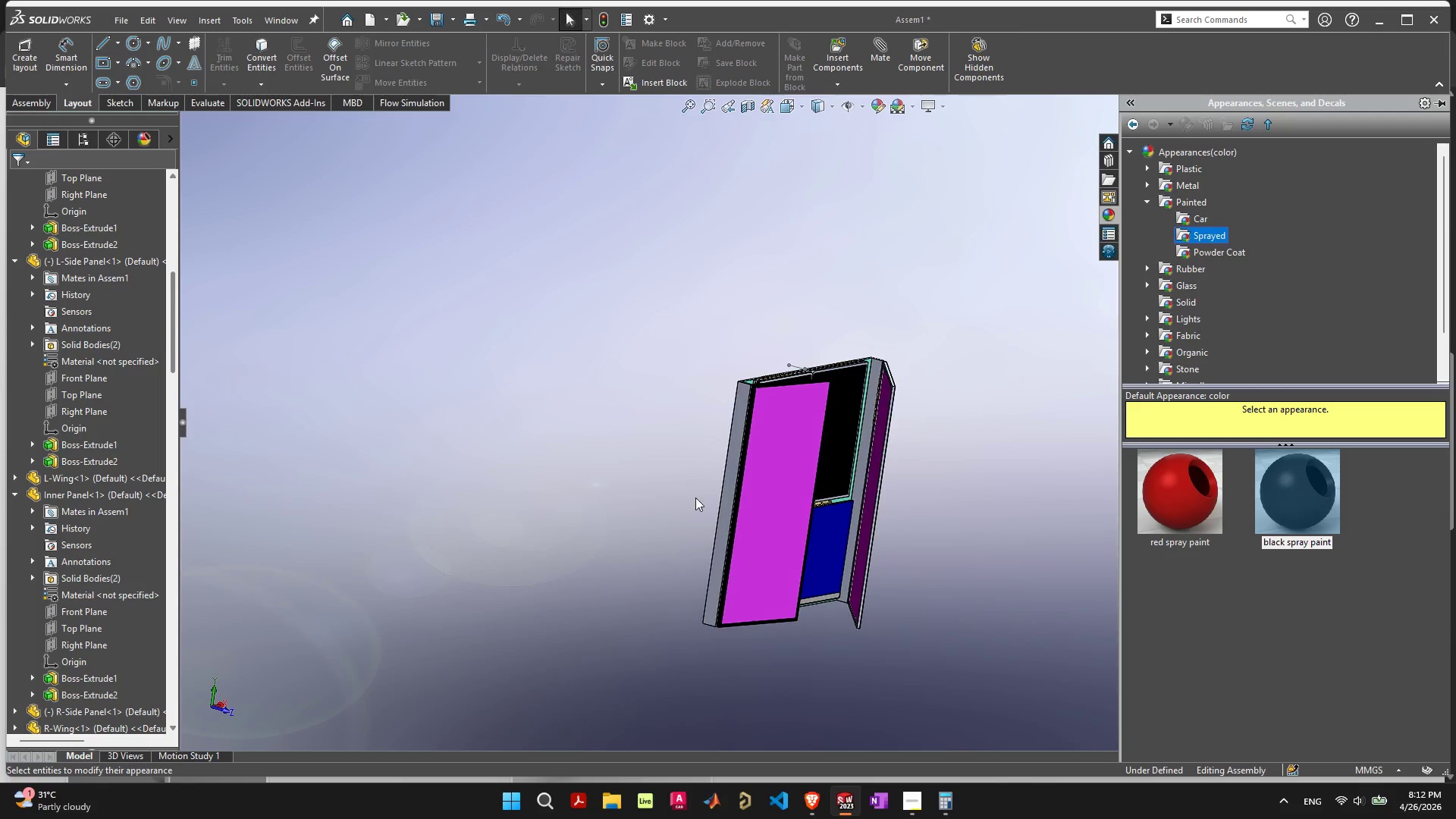 
scroll: coordinate [774, 458], scroll_direction: up, amount: 10.0
 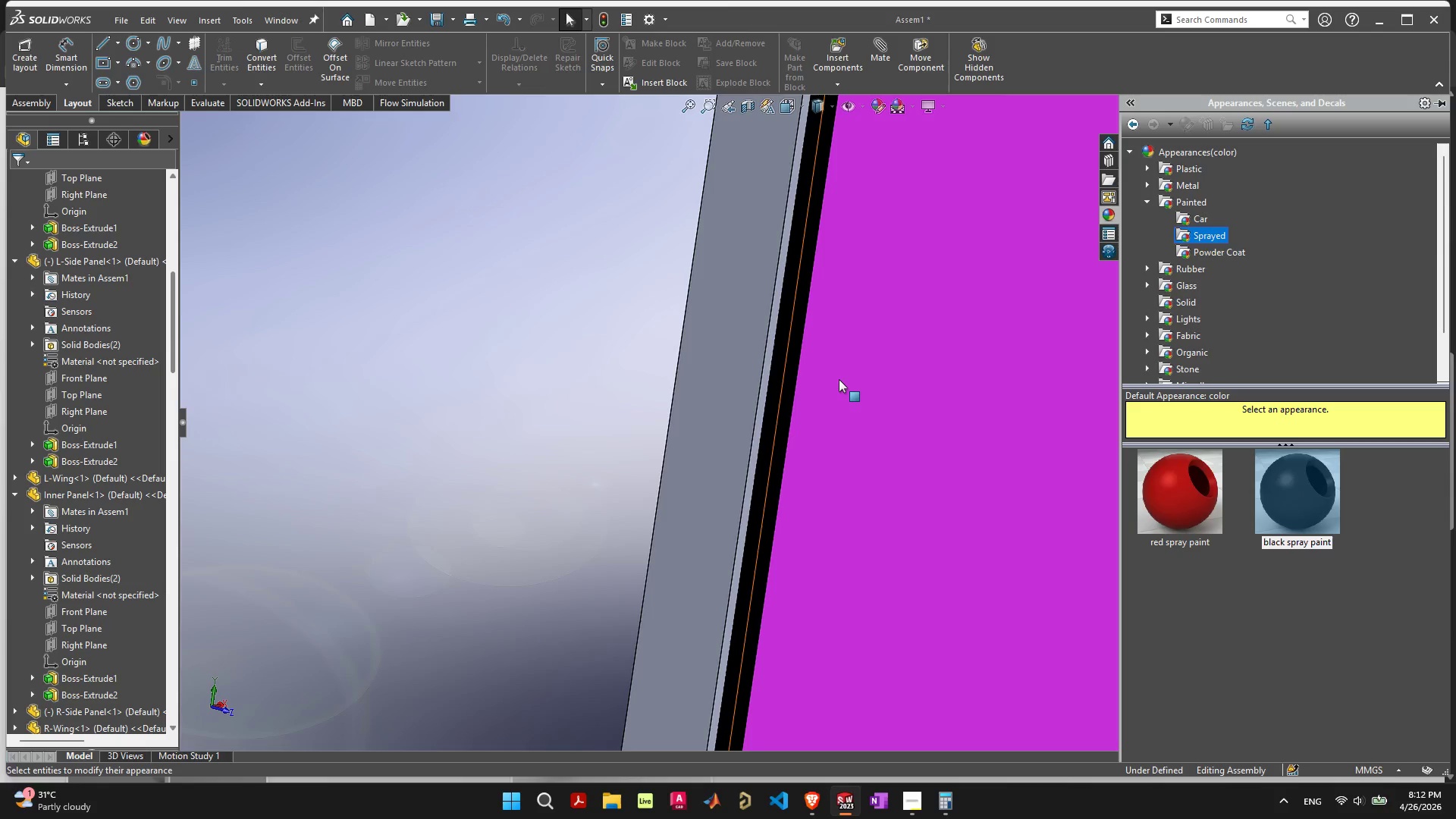 
left_click_drag(start_coordinate=[839, 379], to_coordinate=[883, 237])
 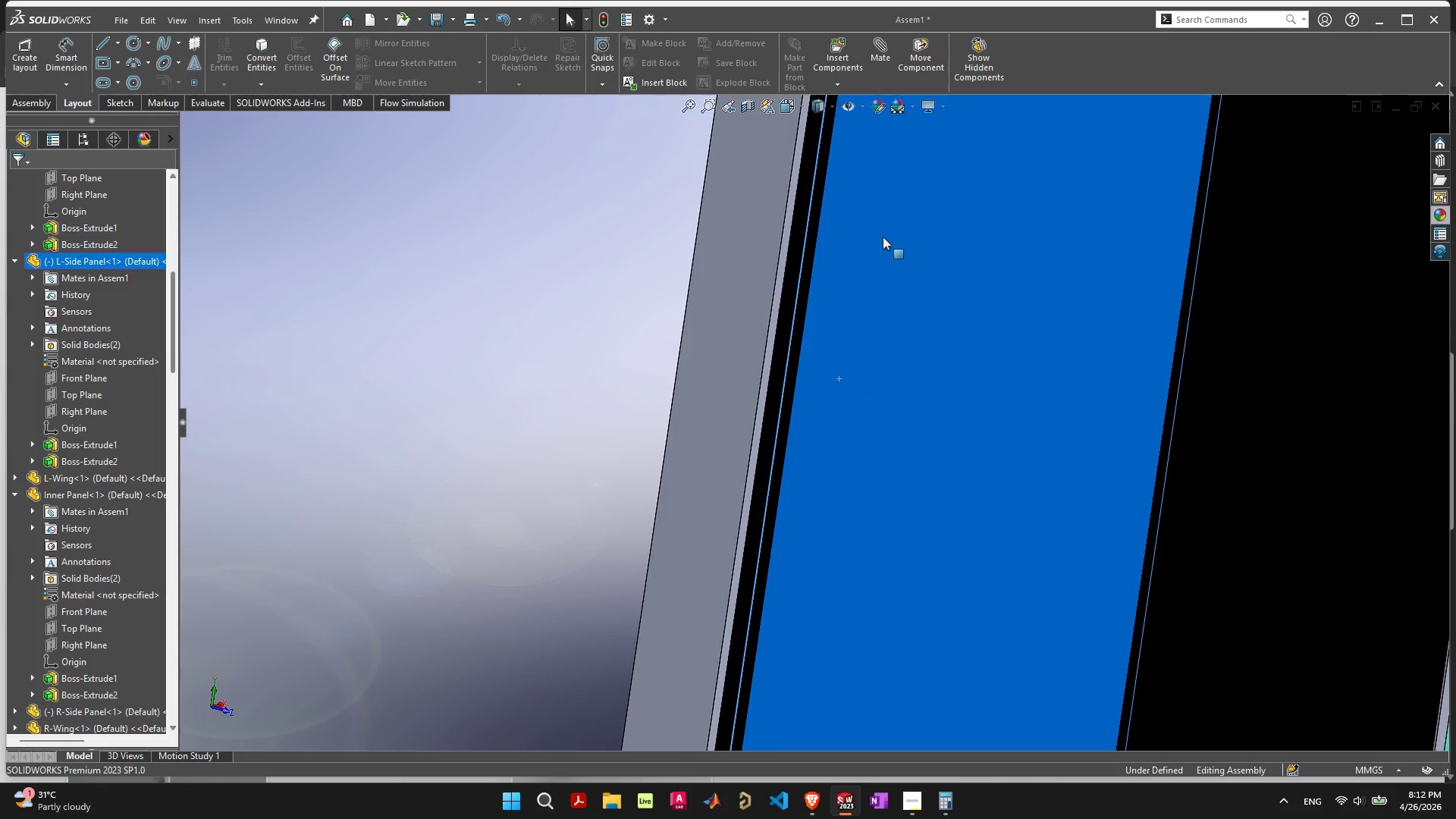 
left_click([883, 237])
 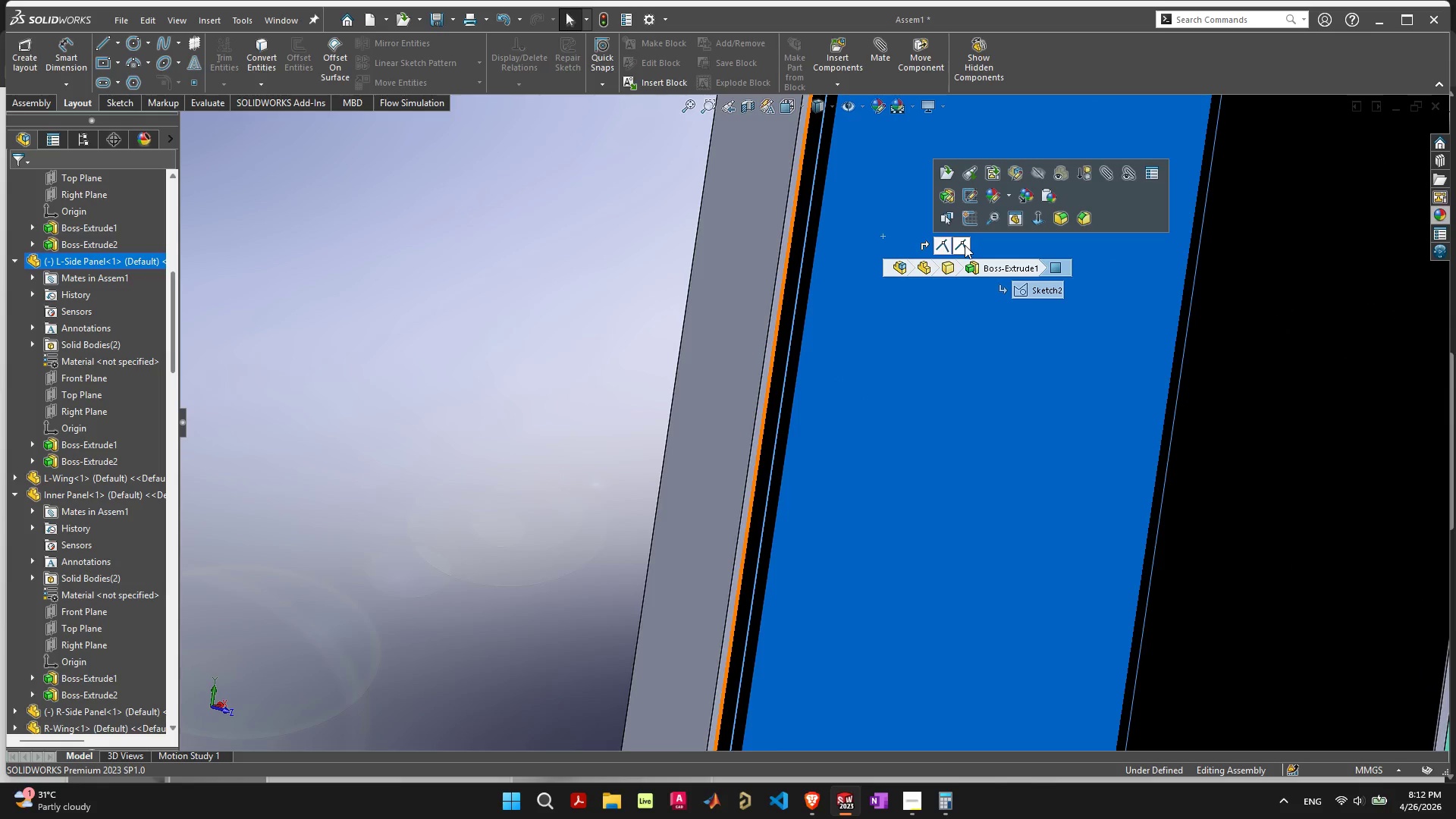 
left_click([965, 245])
 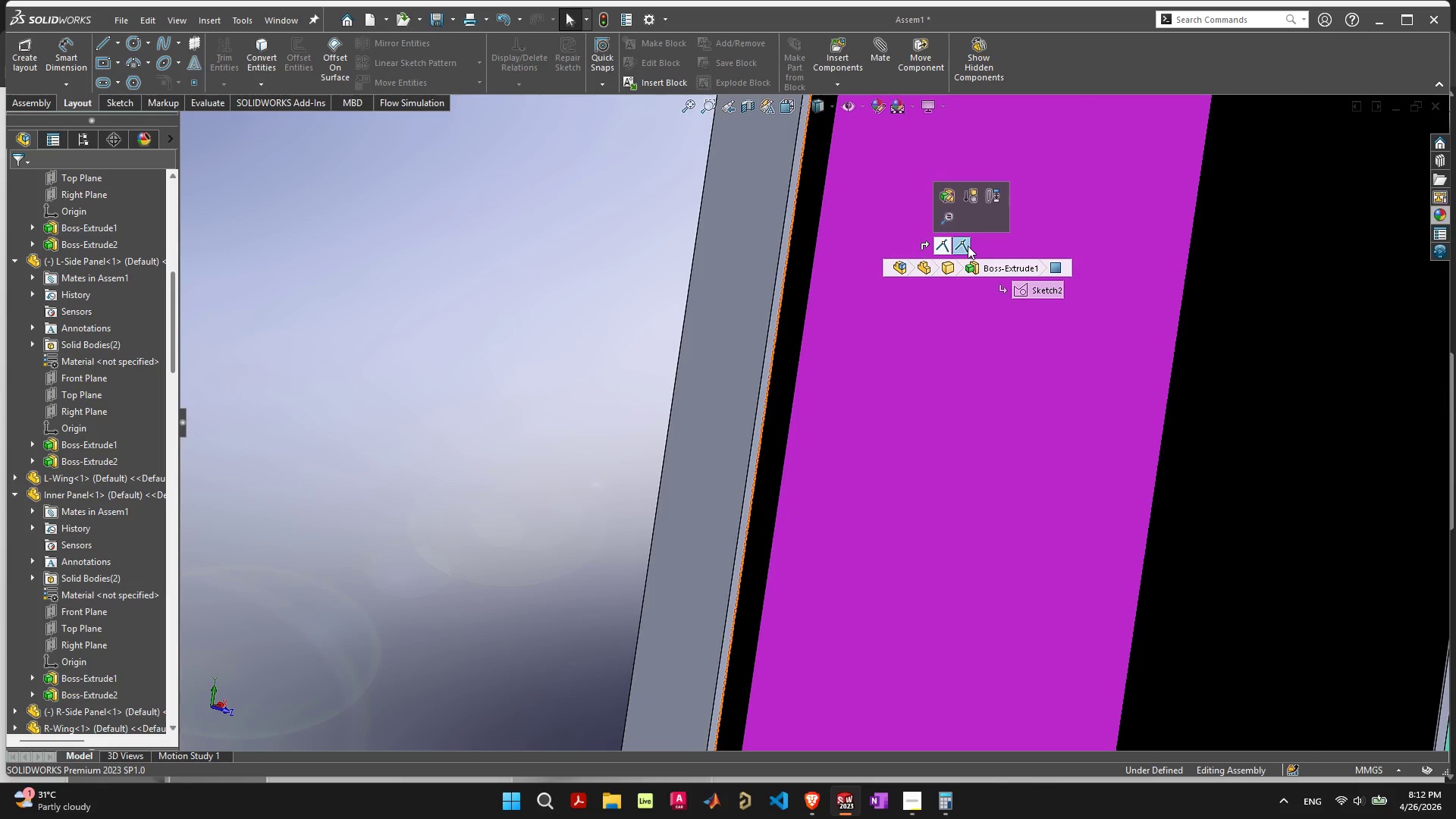 
key(Delete)
 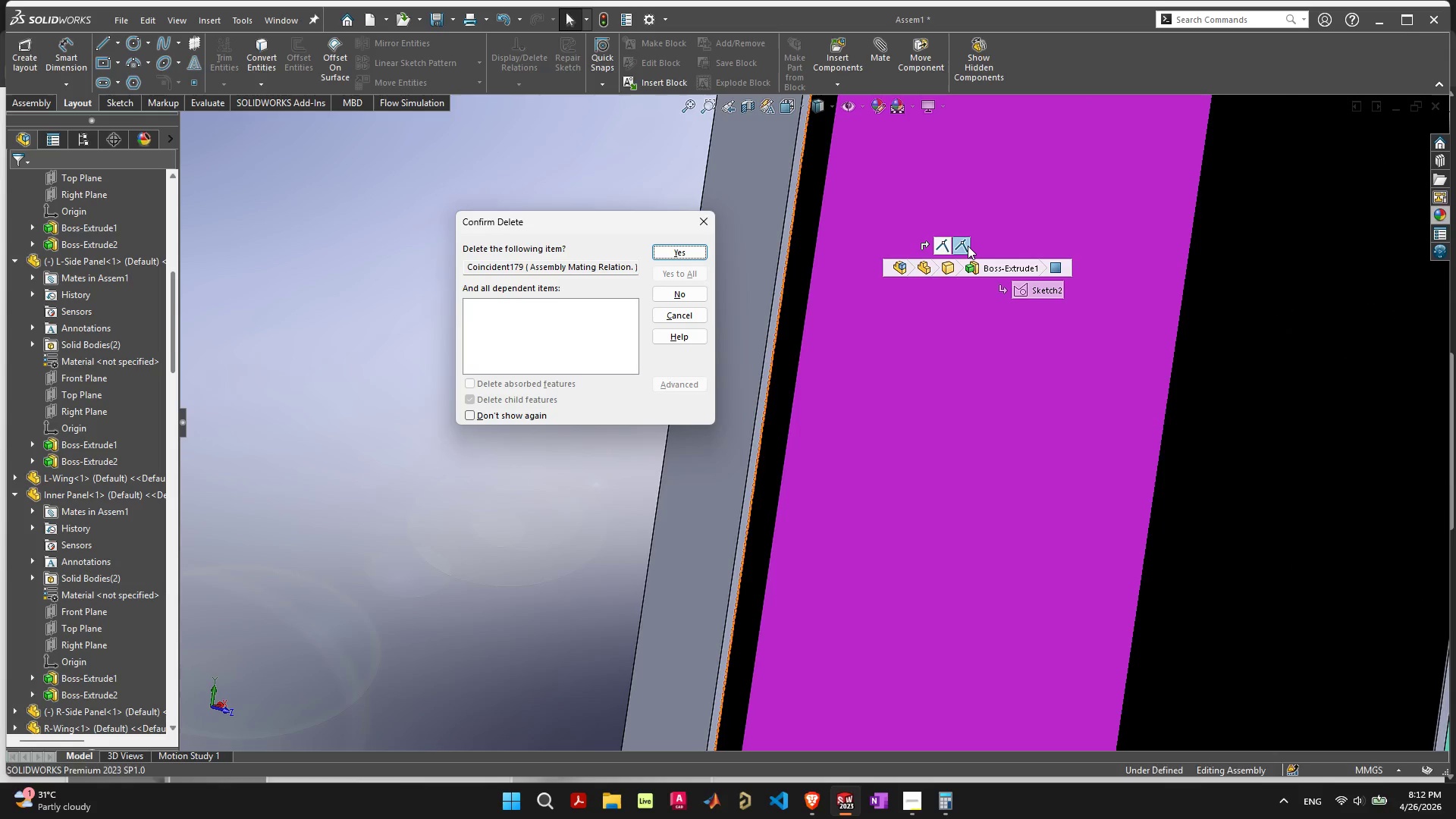 
key(Home)
 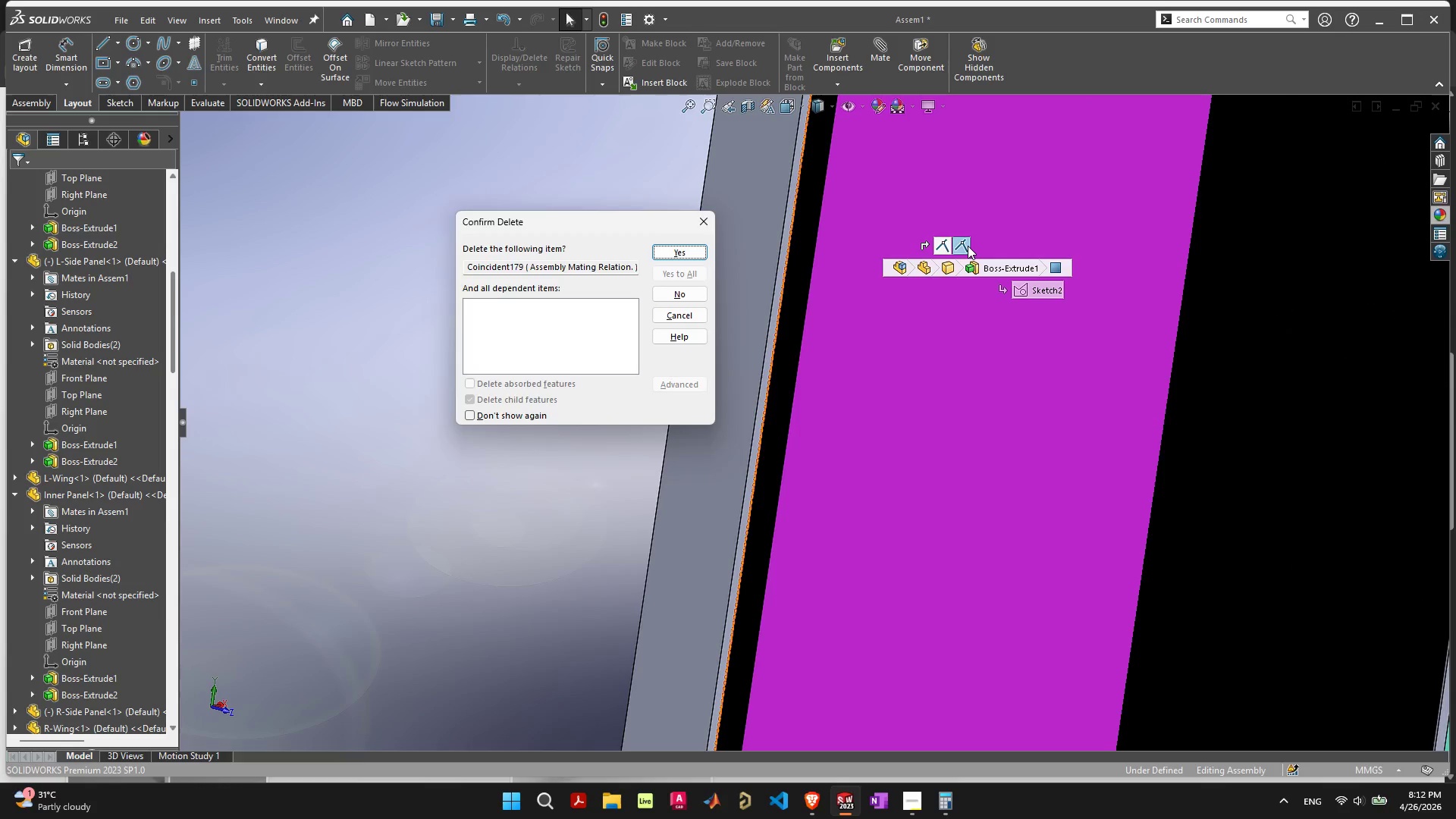 
key(Space)
 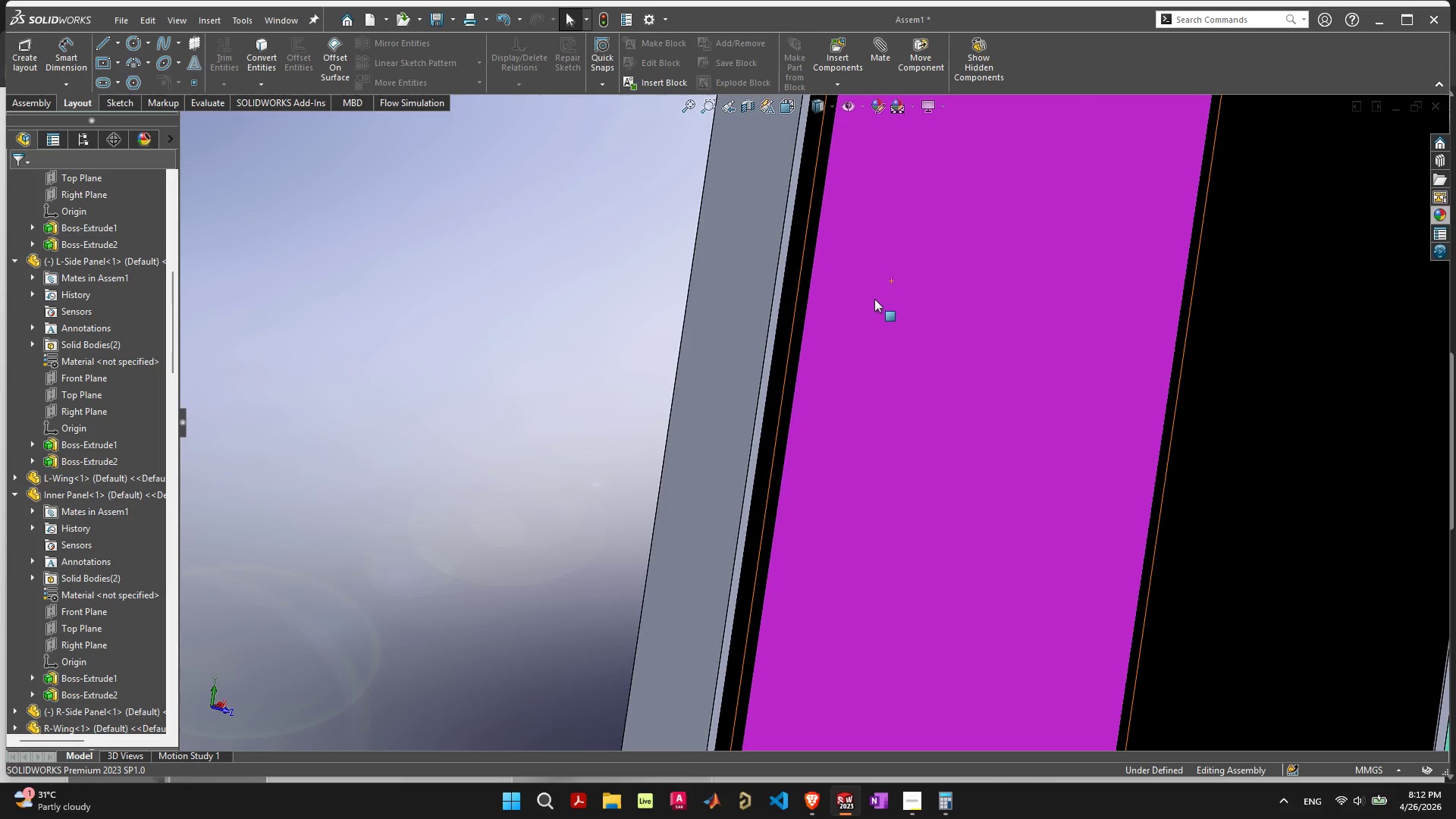 
left_click_drag(start_coordinate=[874, 309], to_coordinate=[894, 313])
 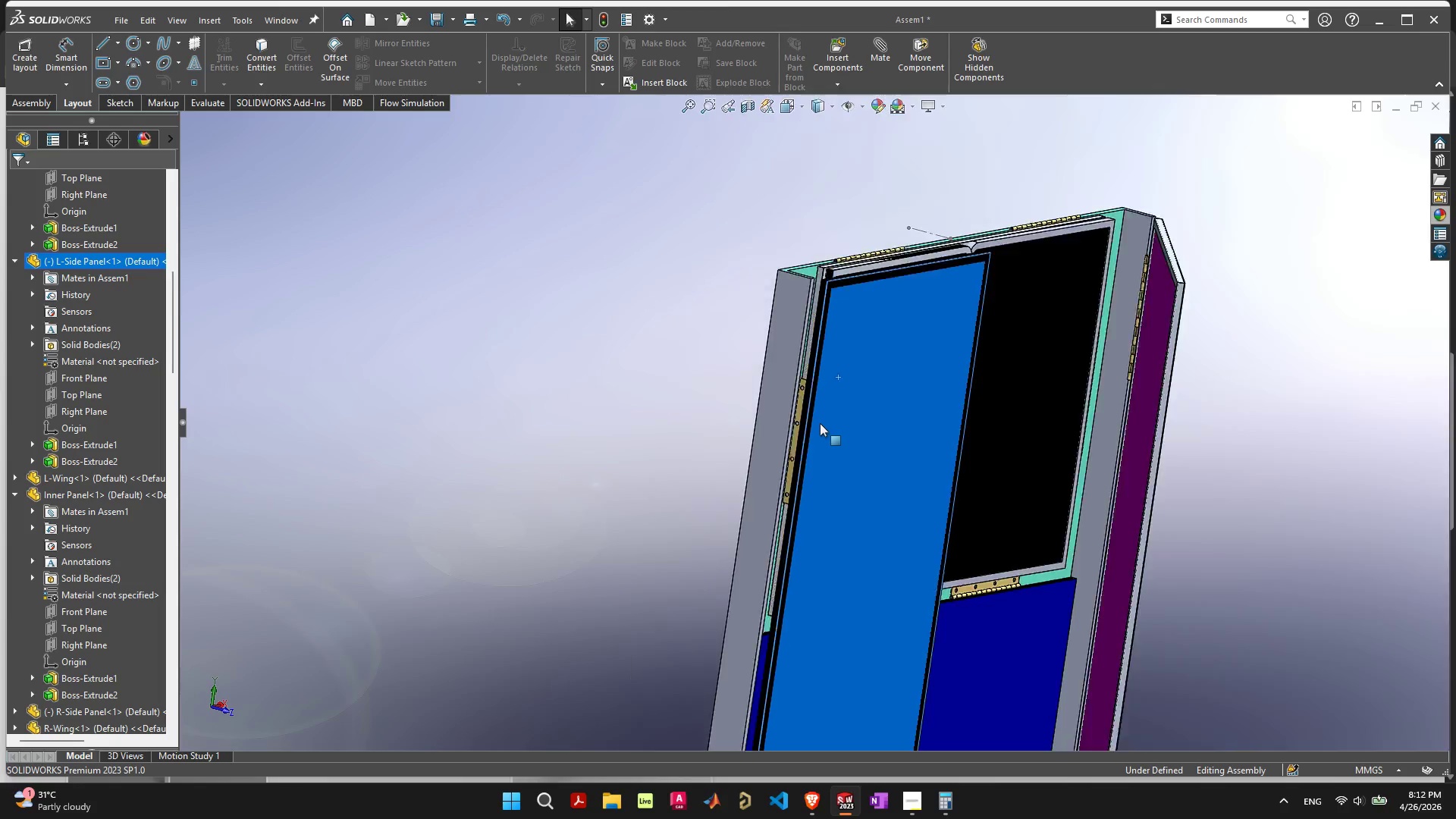 
scroll: coordinate [843, 546], scroll_direction: down, amount: 7.0
 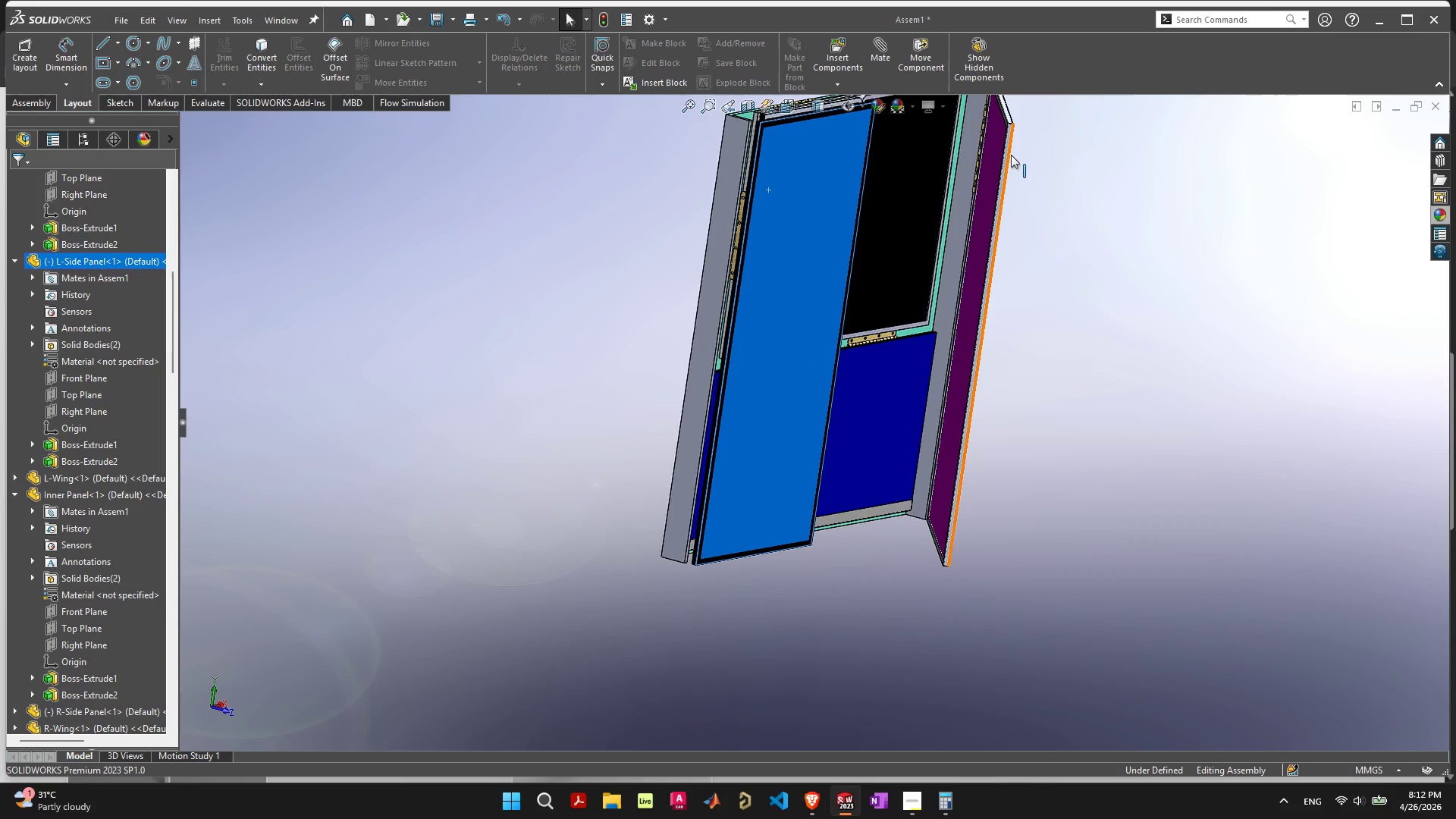 
wait(6.27)
 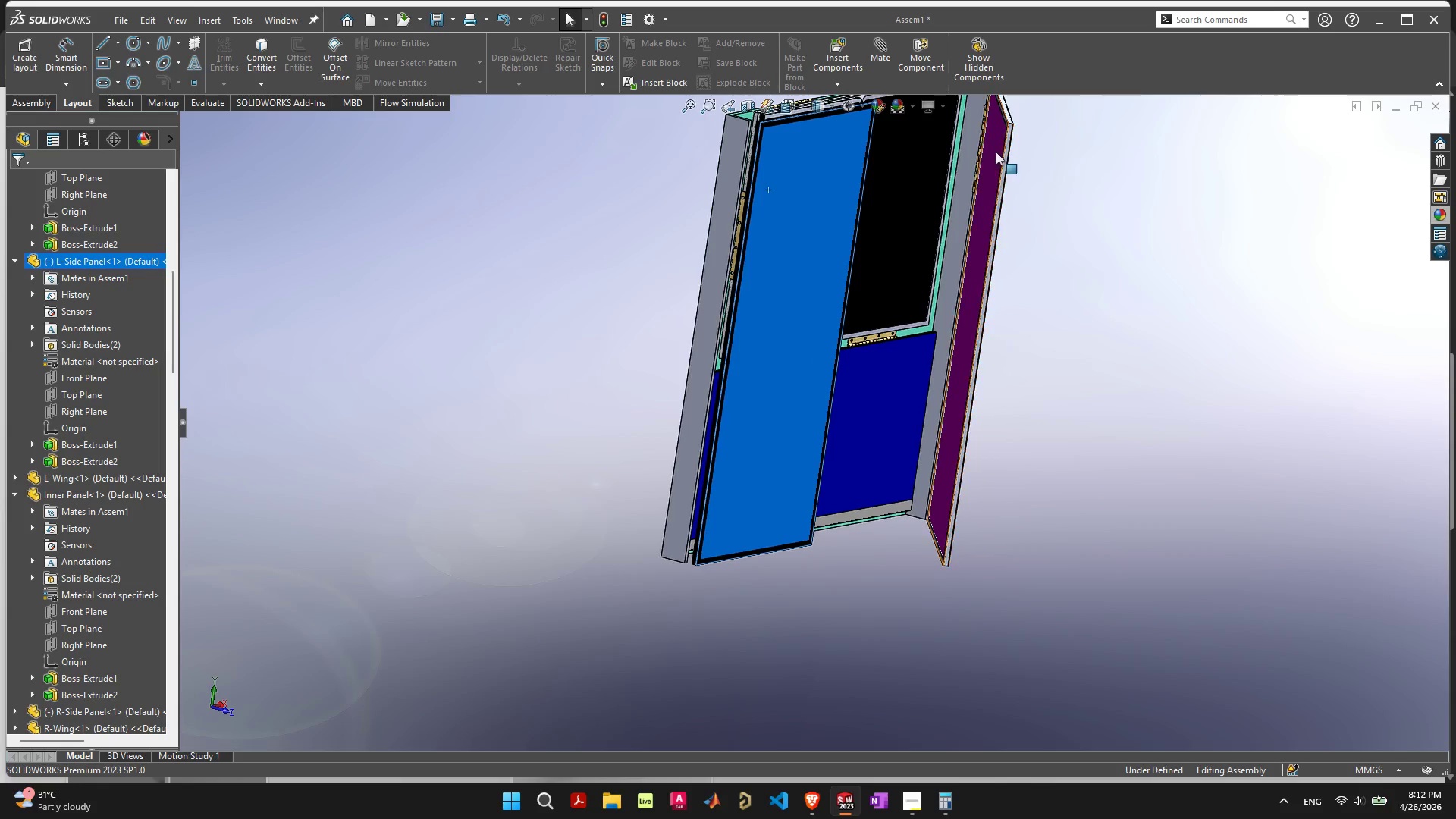 
scroll: coordinate [990, 170], scroll_direction: up, amount: 3.0
 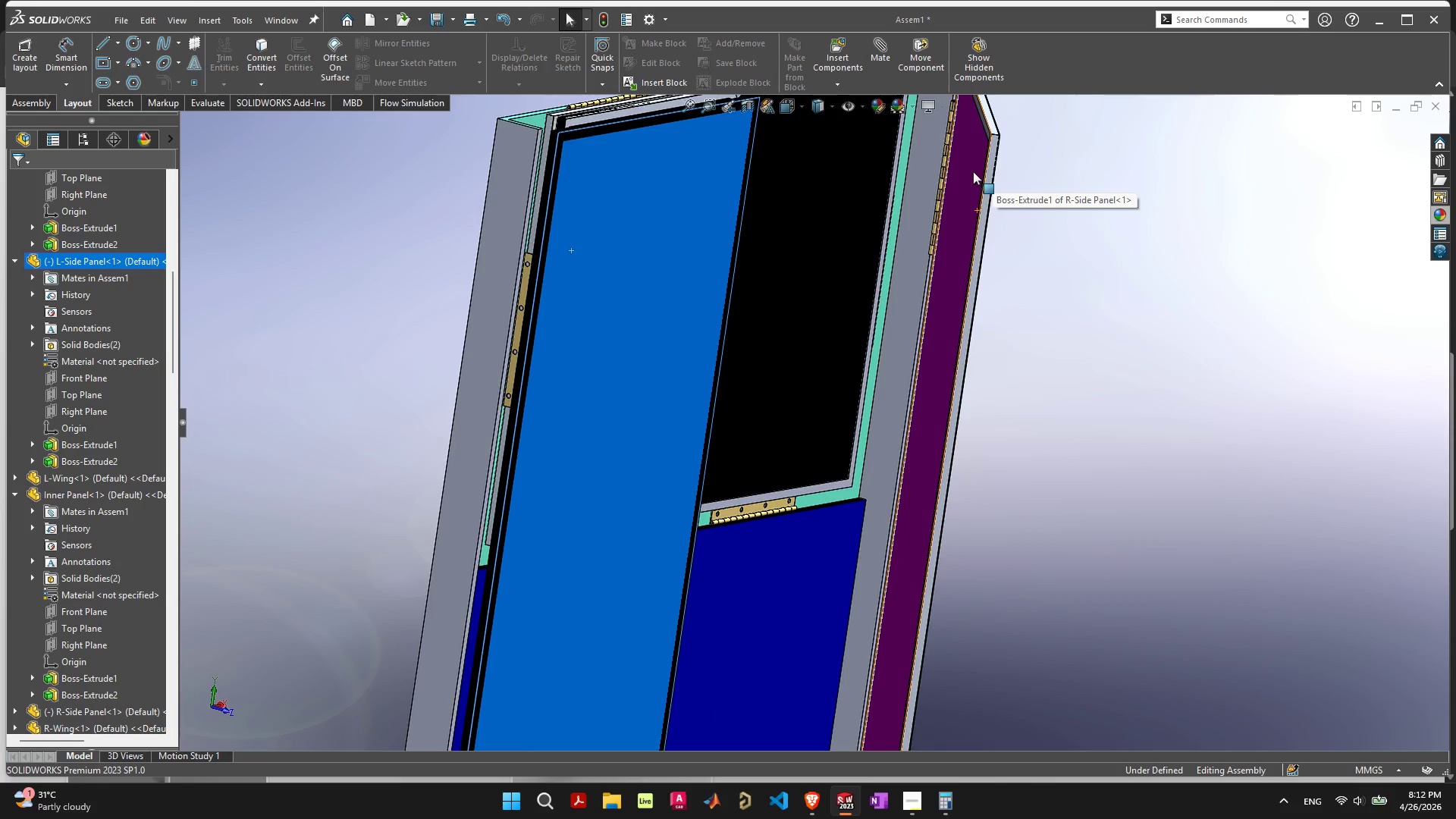 
left_click([973, 171])
 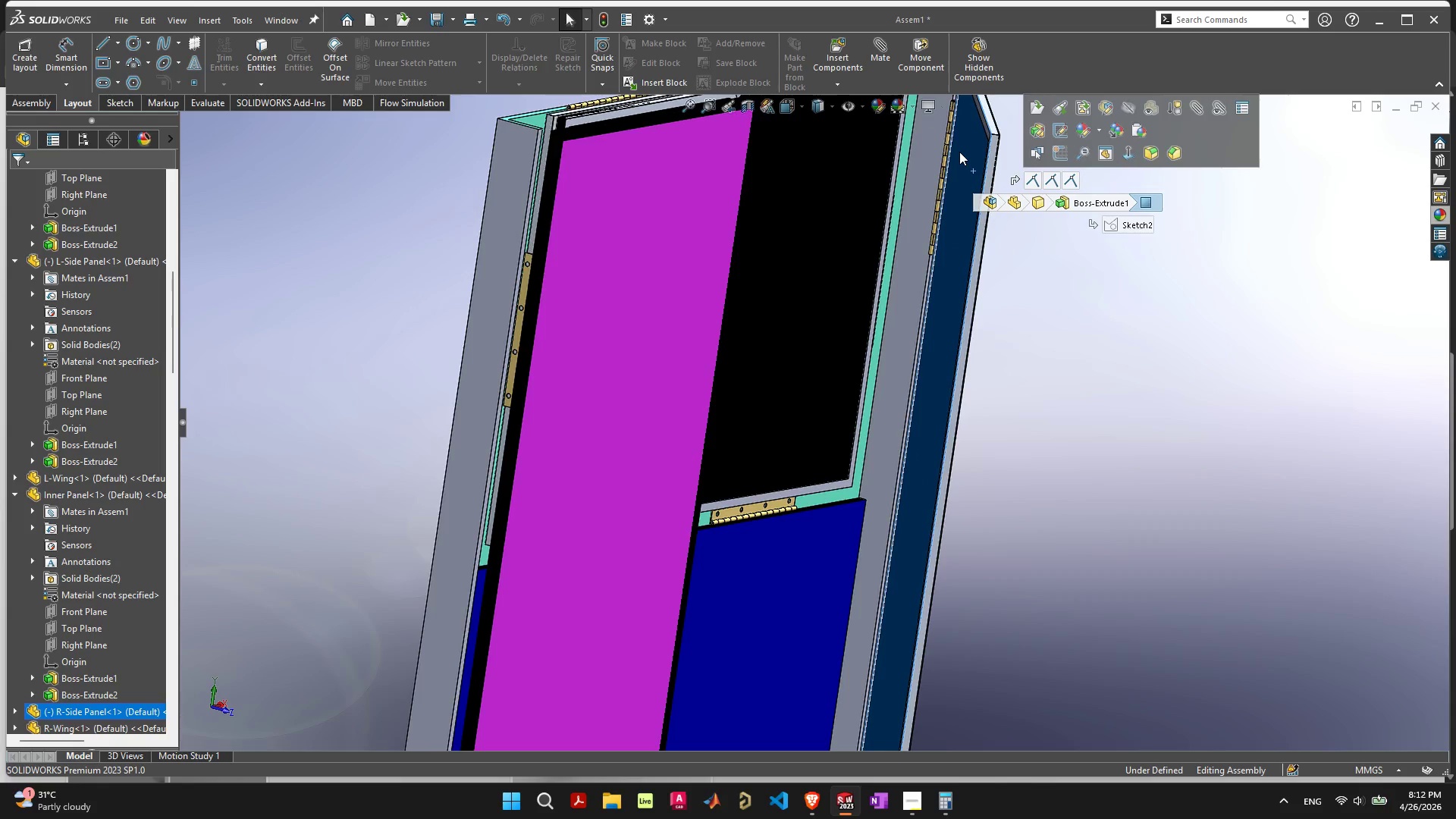 
scroll: coordinate [959, 168], scroll_direction: up, amount: 5.0
 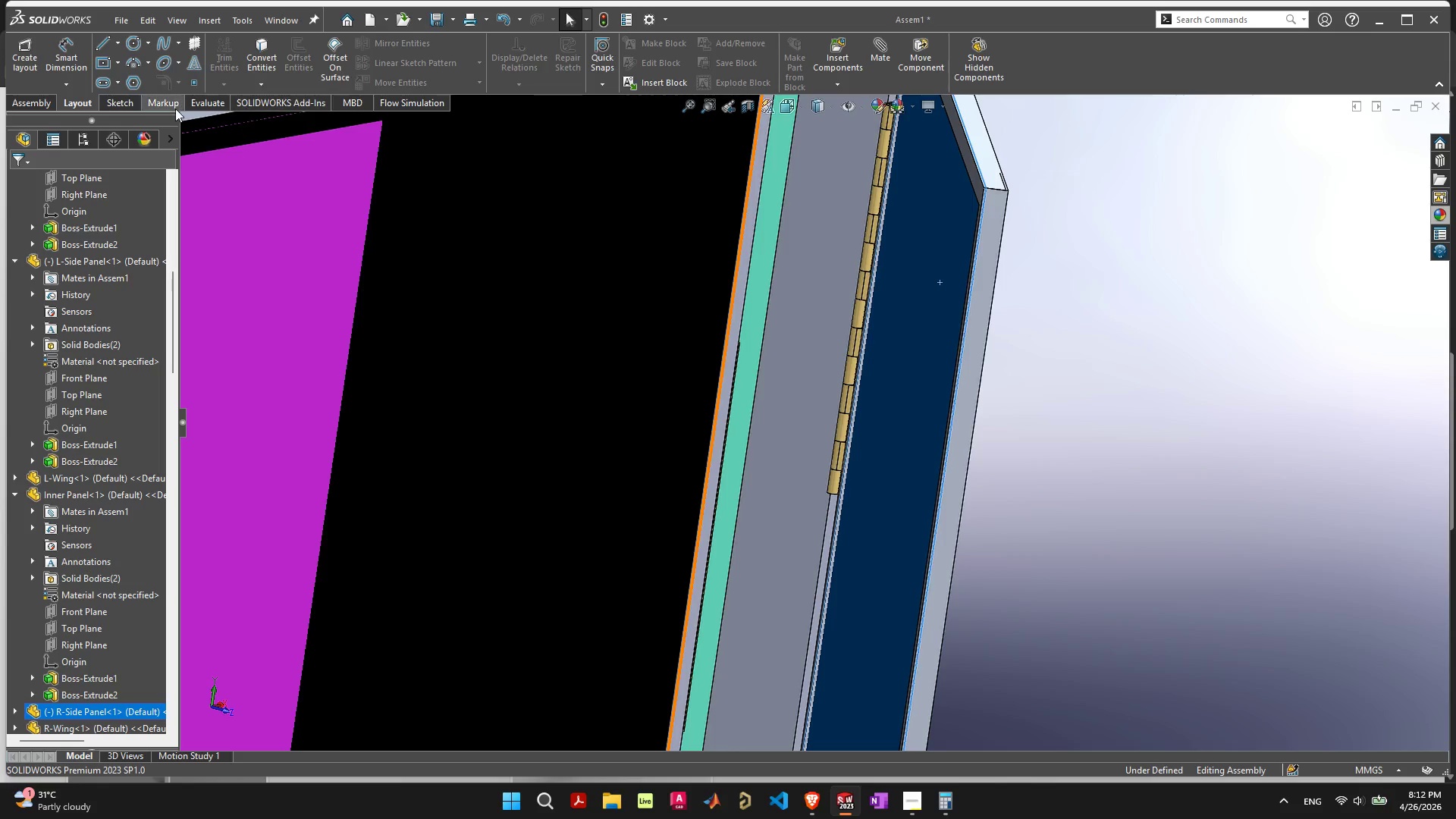 
left_click([39, 107])
 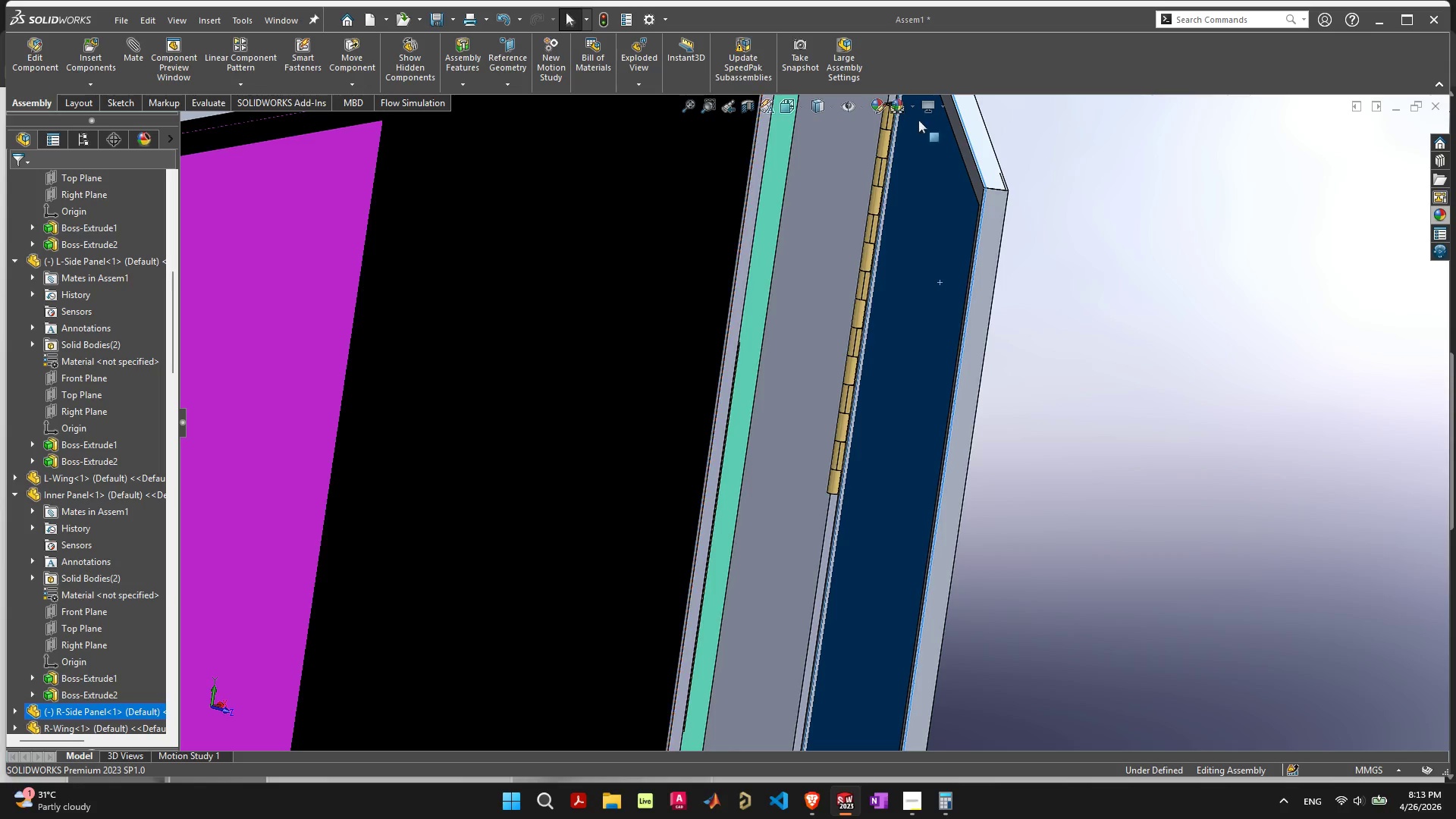 
wait(7.76)
 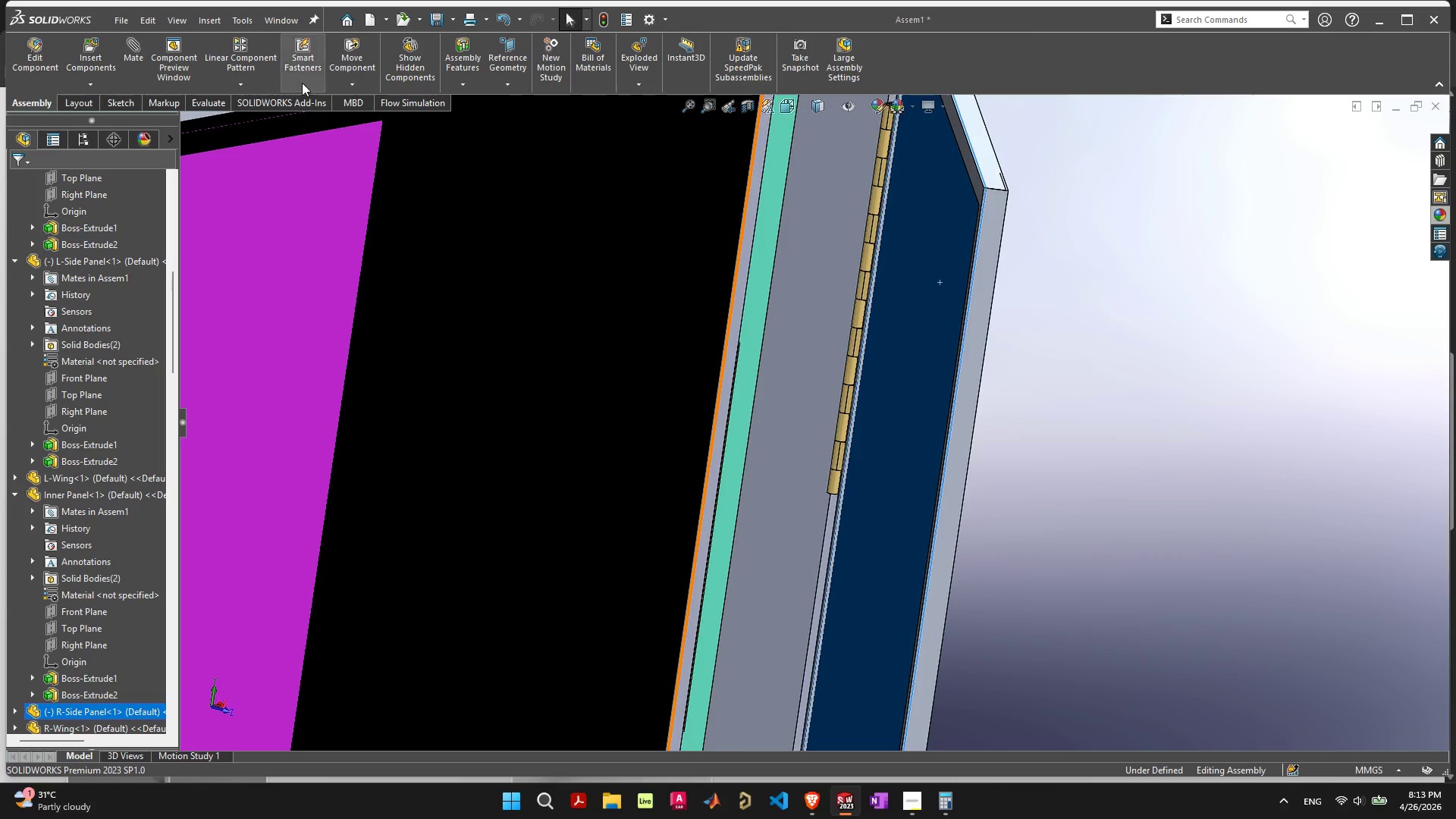 
left_click([466, 85])
 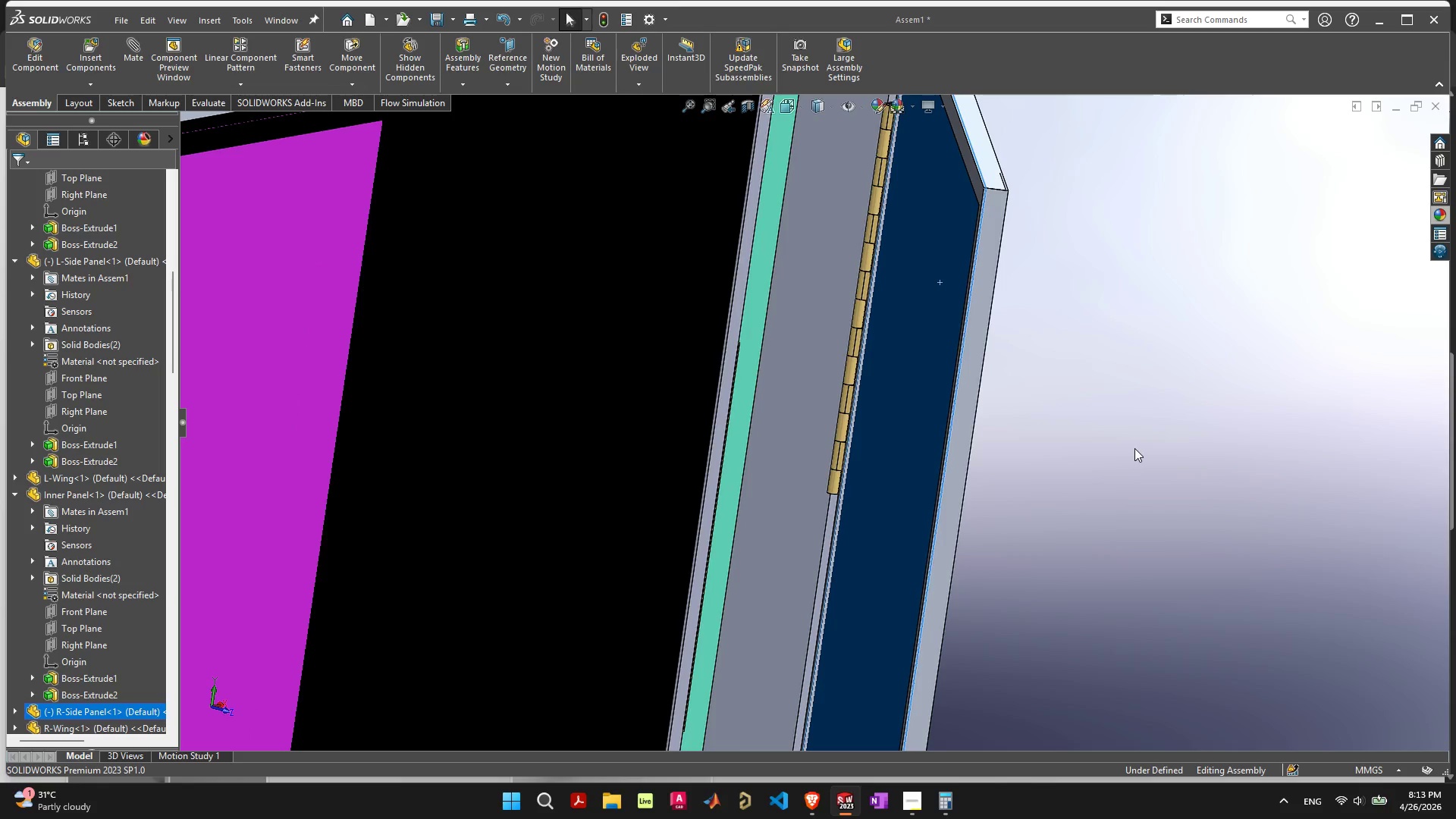 
wait(5.84)
 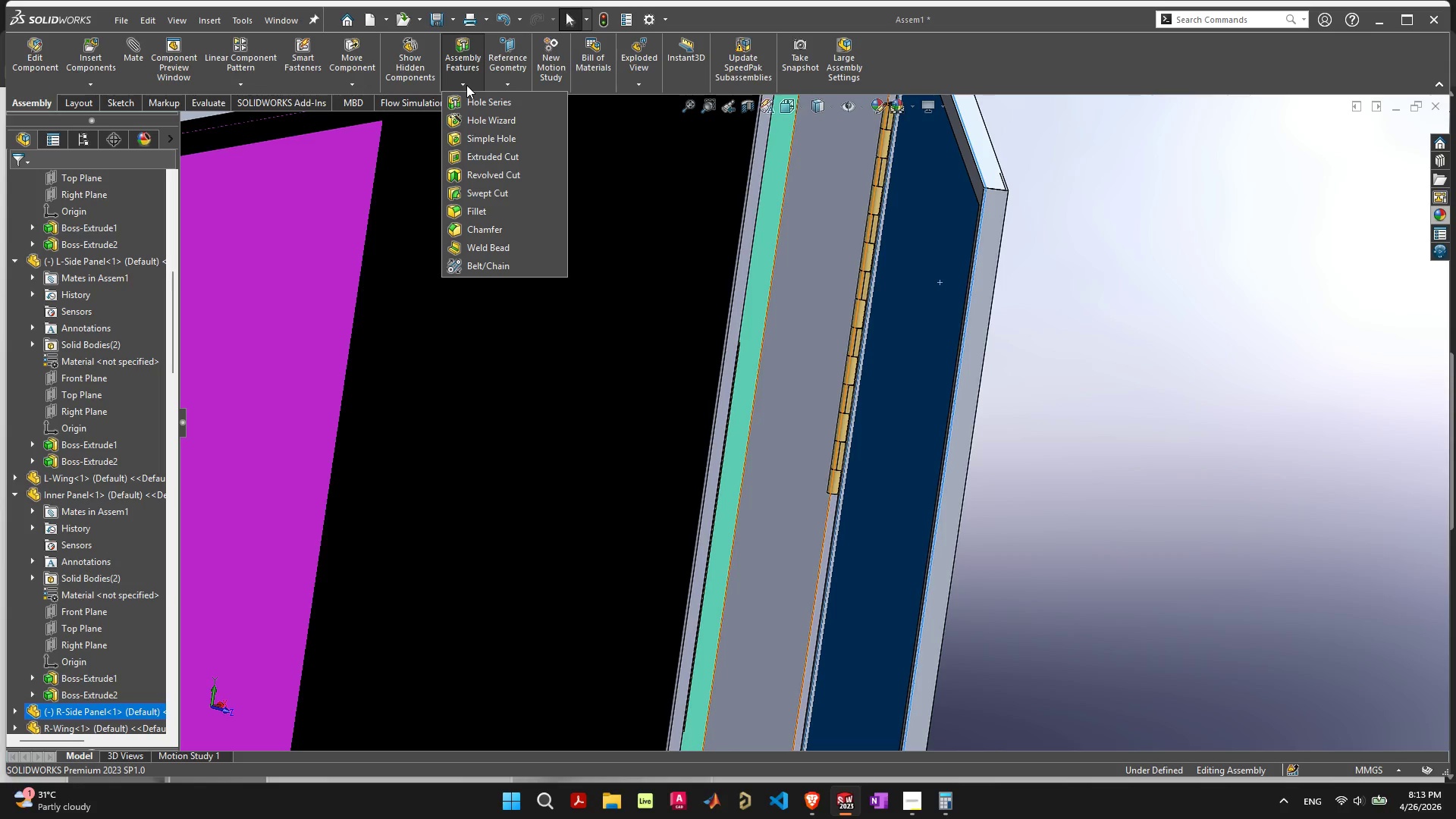 
scroll: coordinate [1166, 471], scroll_direction: up, amount: 1.0
 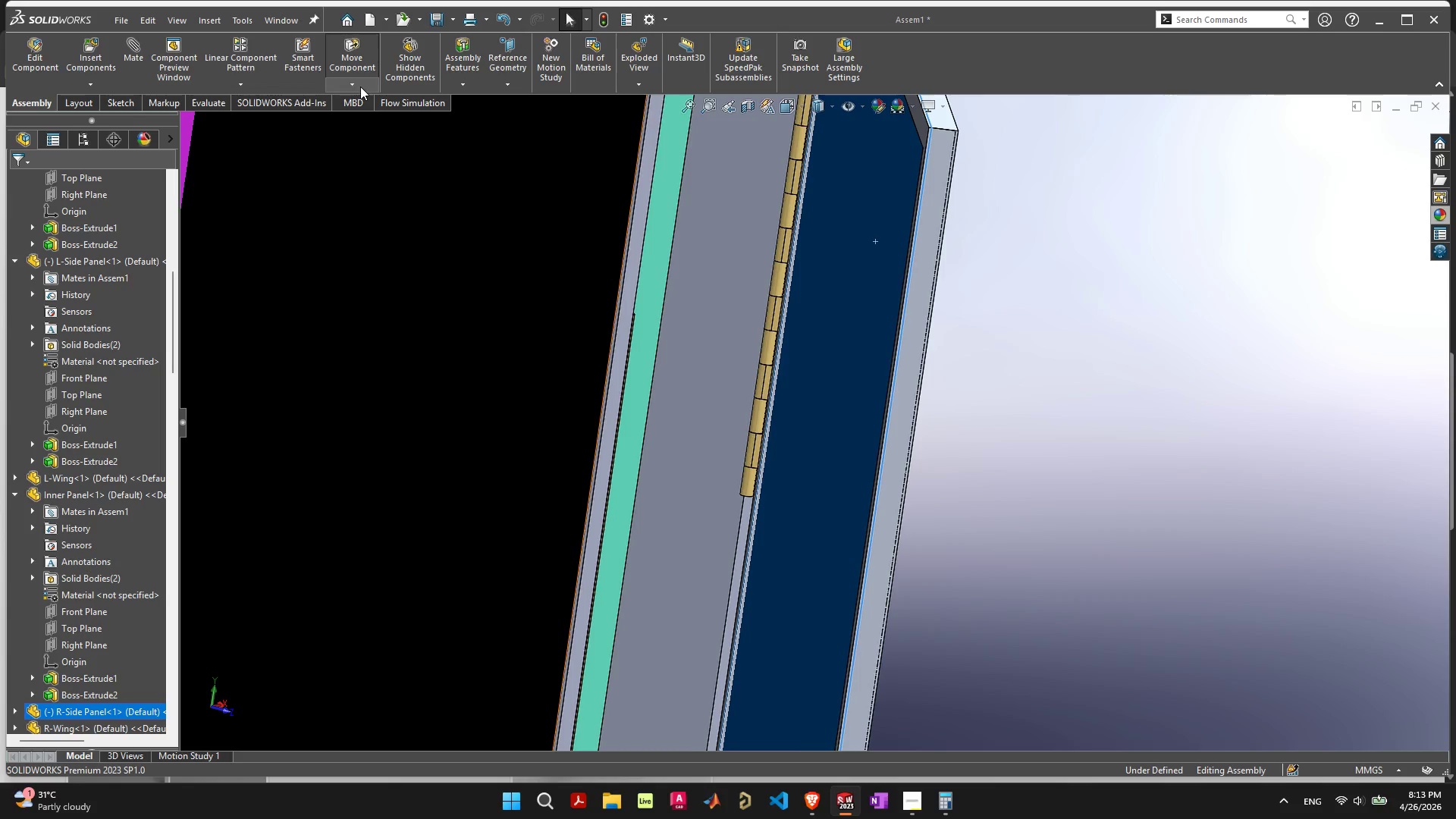 
left_click([358, 68])
 